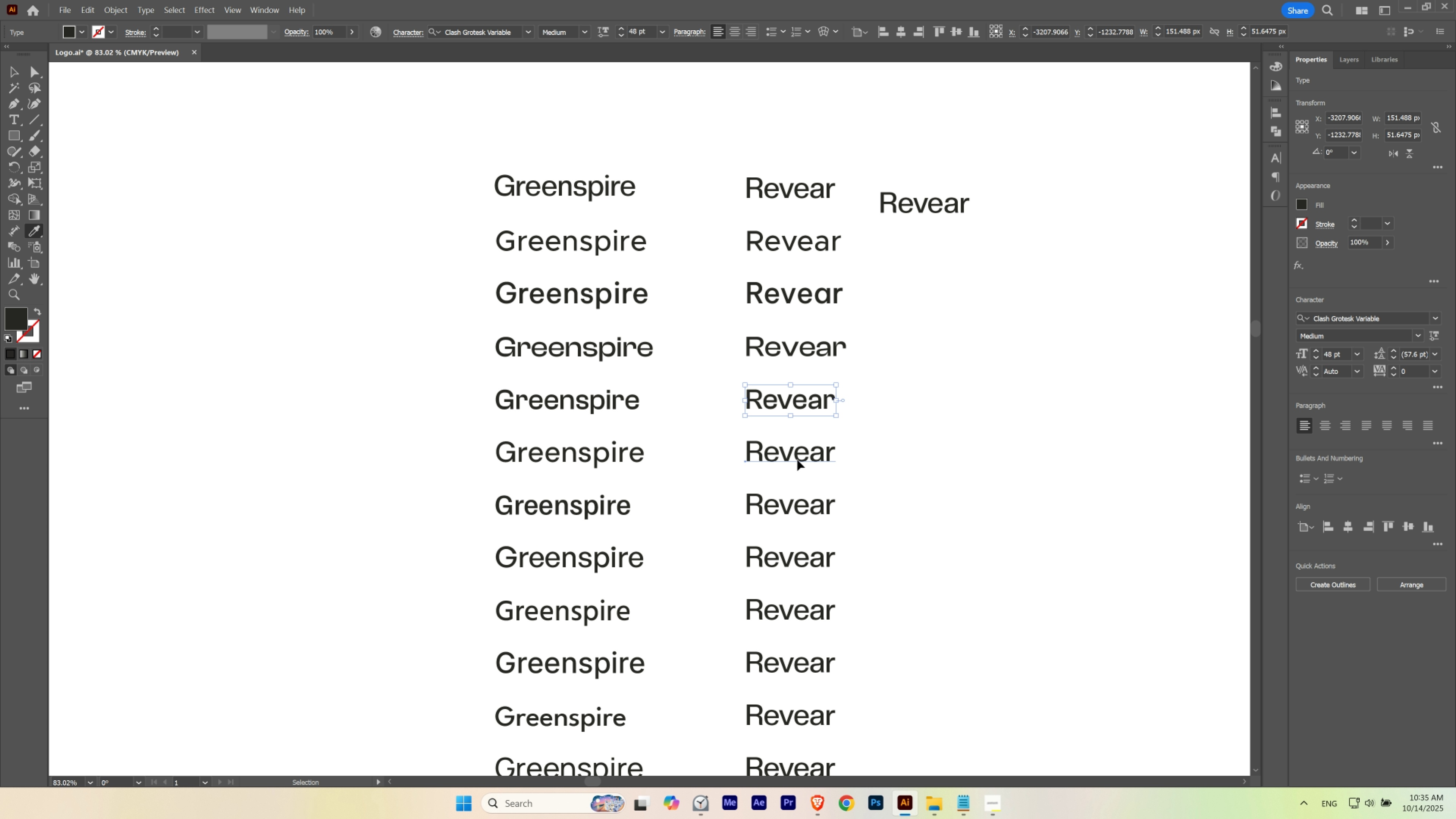 
left_click_drag(start_coordinate=[898, 572], to_coordinate=[879, 496])
 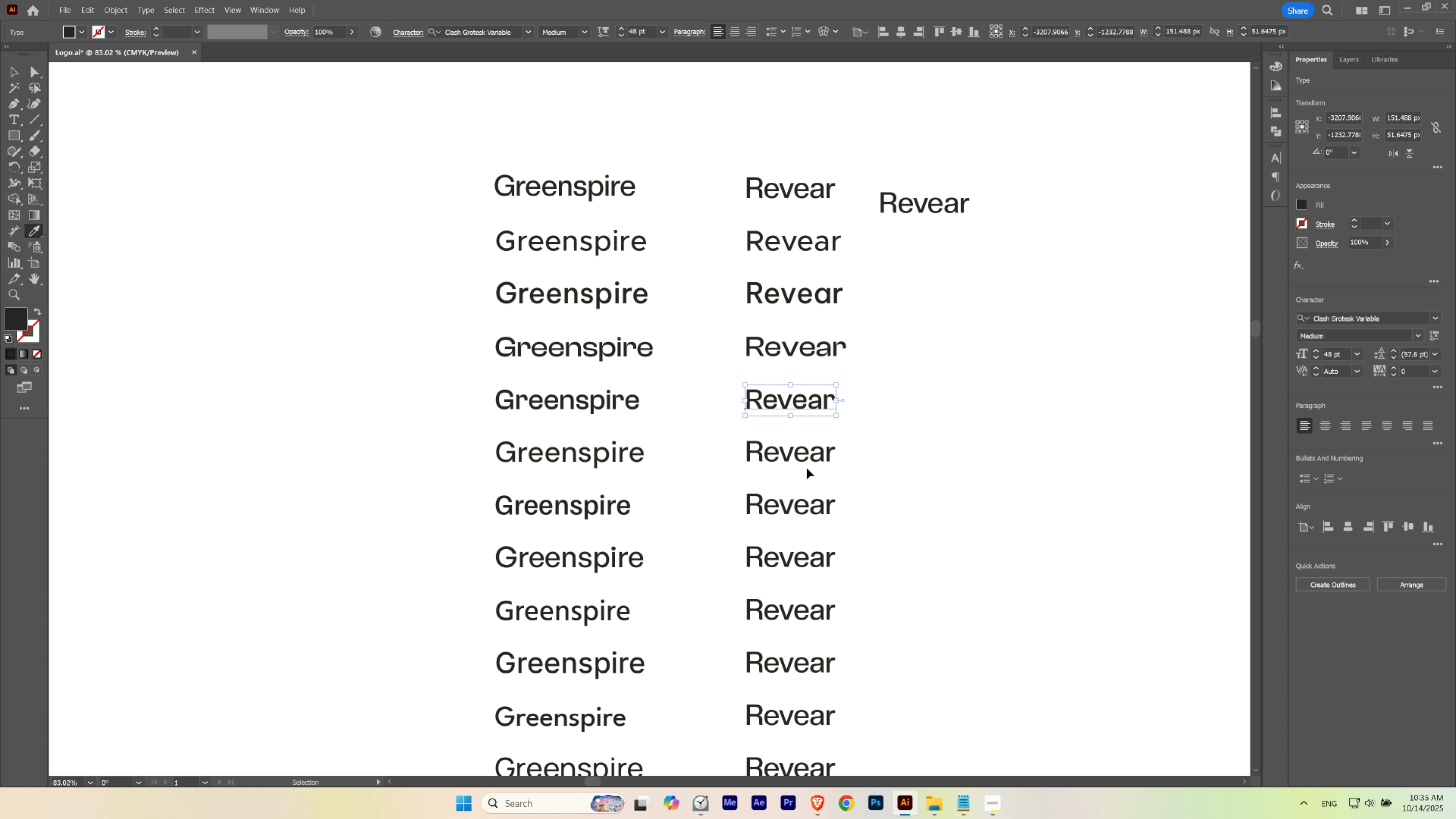 
hold_key(key=ControlLeft, duration=0.86)
left_click([797, 460])
 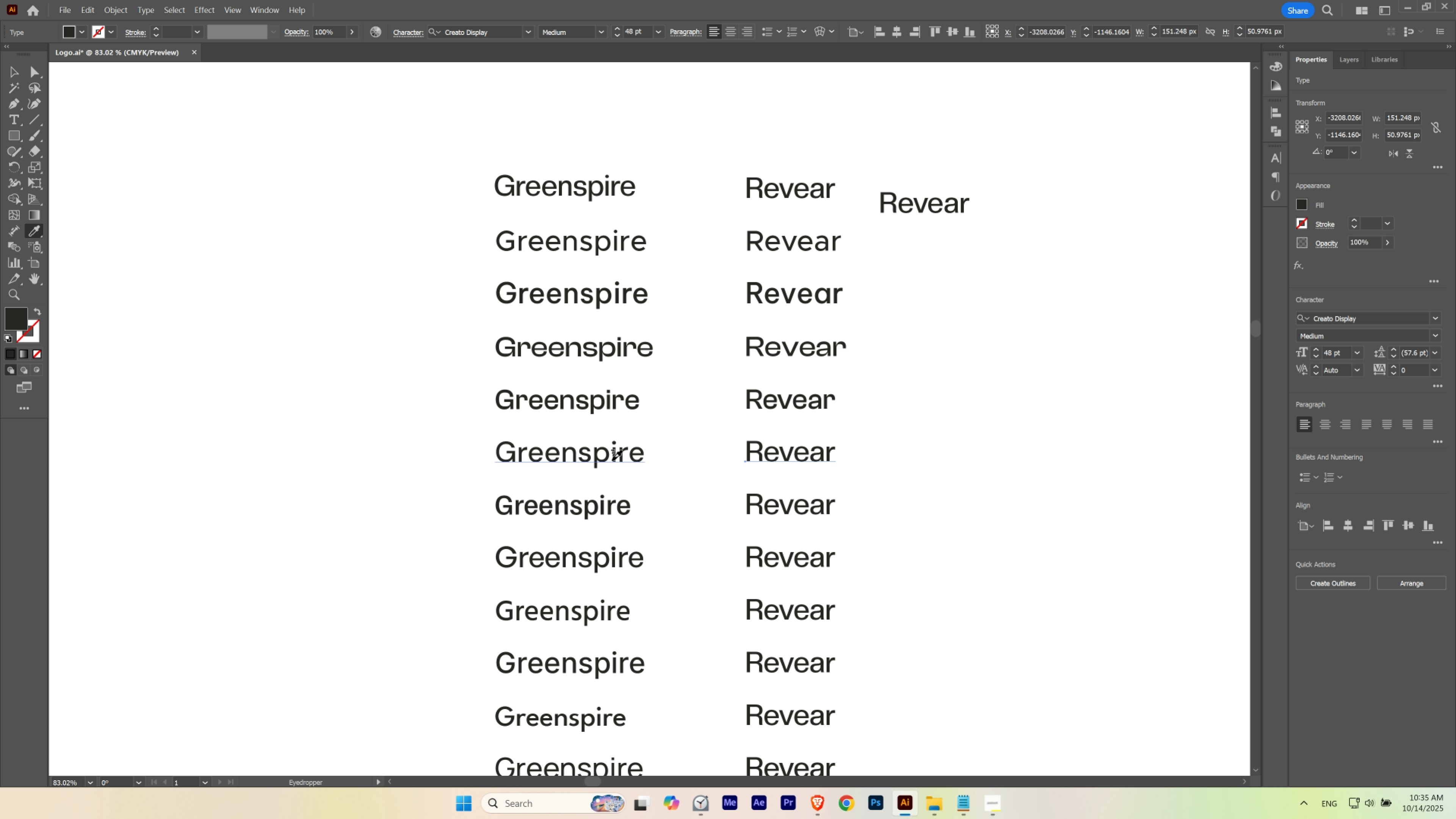 
left_click([612, 460])
 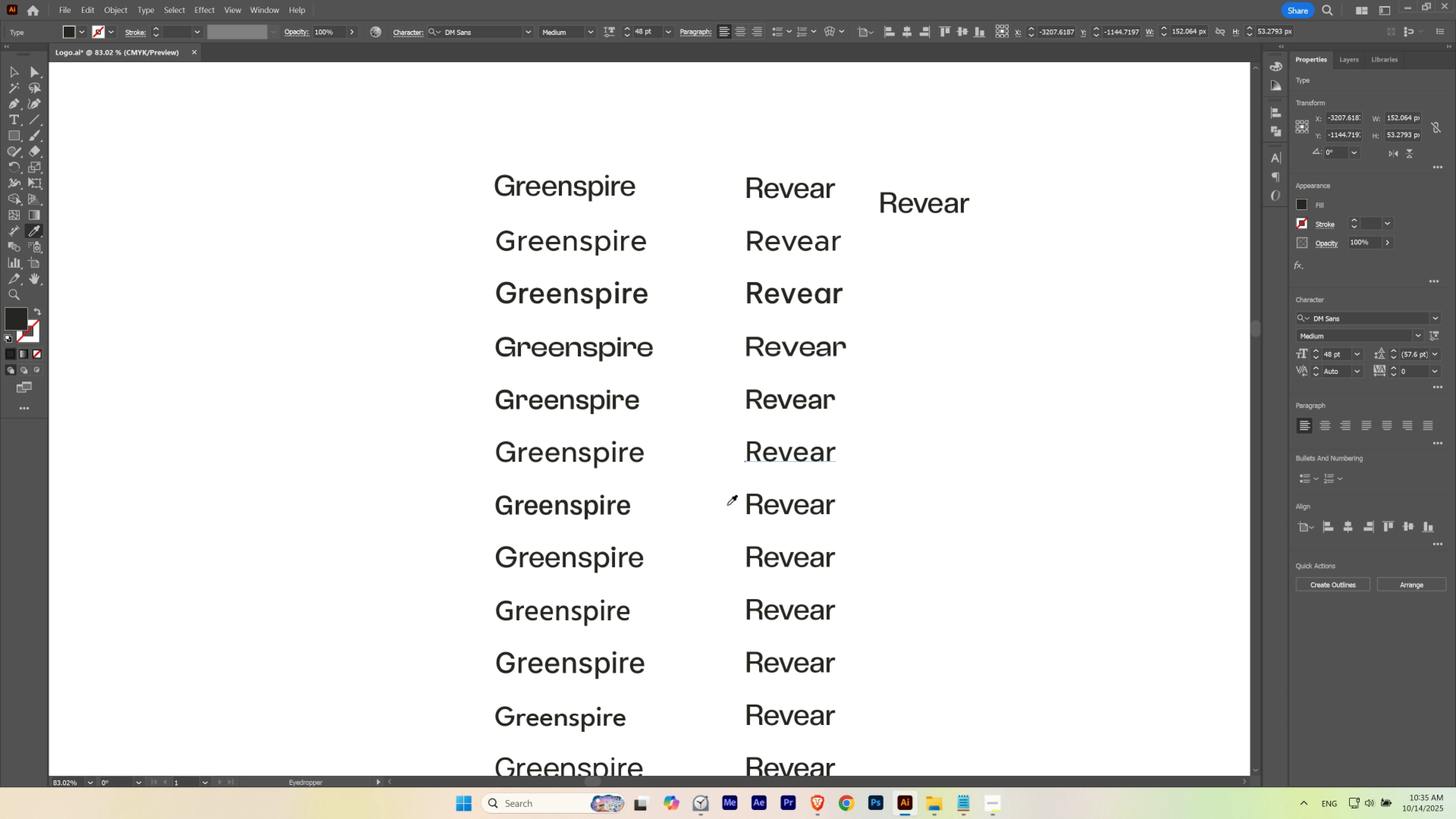 
hold_key(key=ControlLeft, duration=0.76)
left_click([747, 508])
 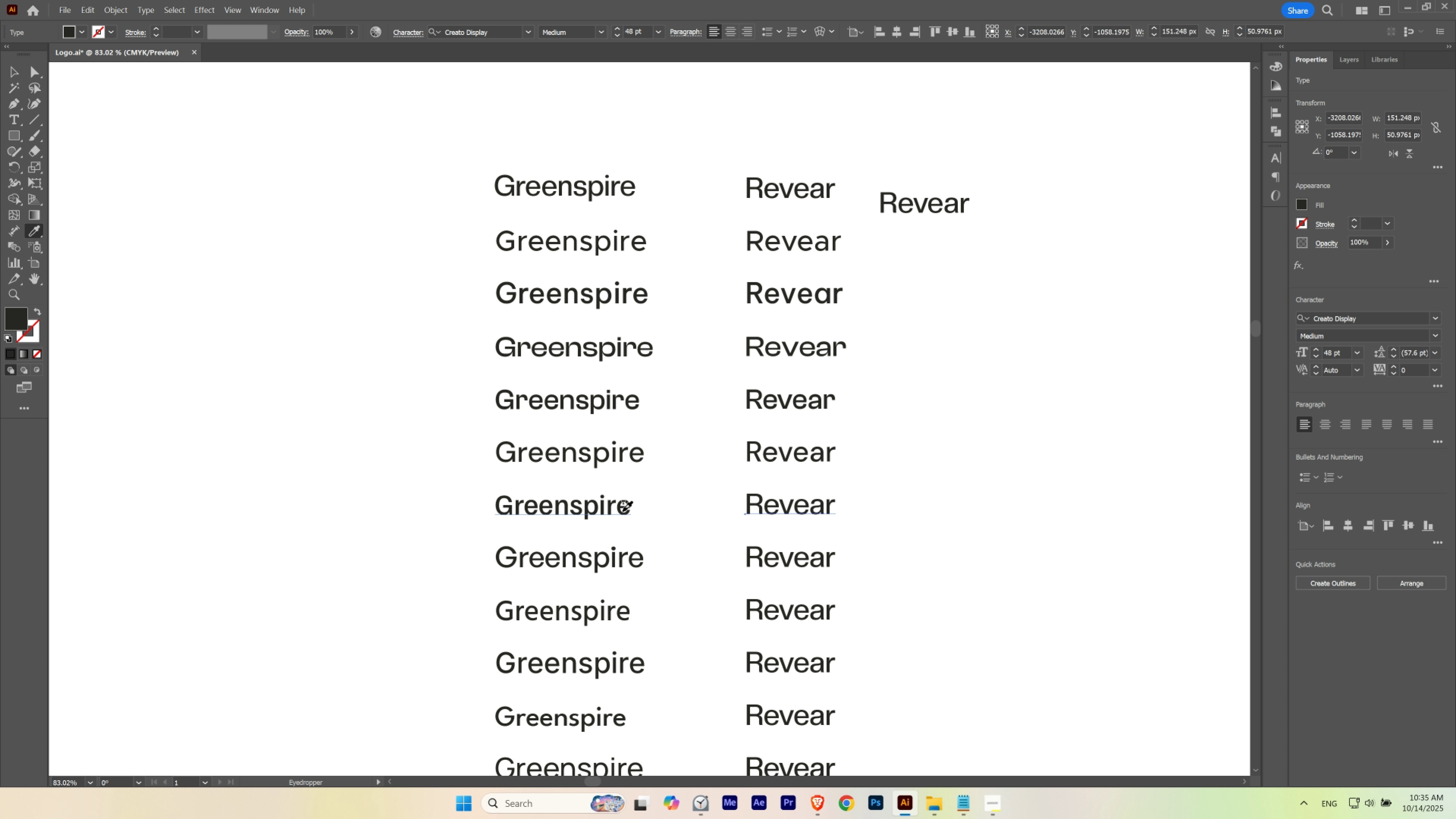 
left_click([622, 511])
 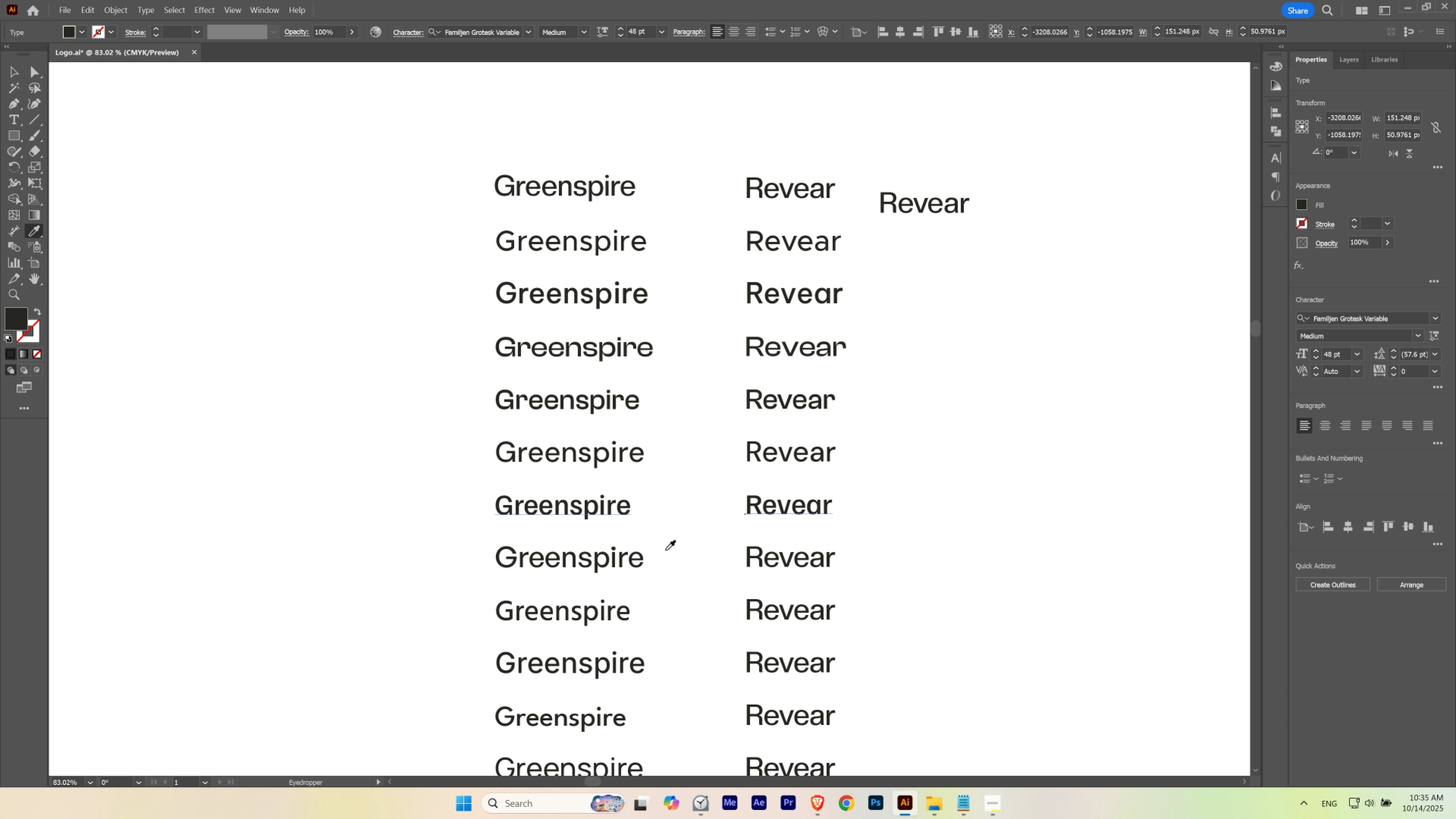 
hold_key(key=Space, duration=2.25)
 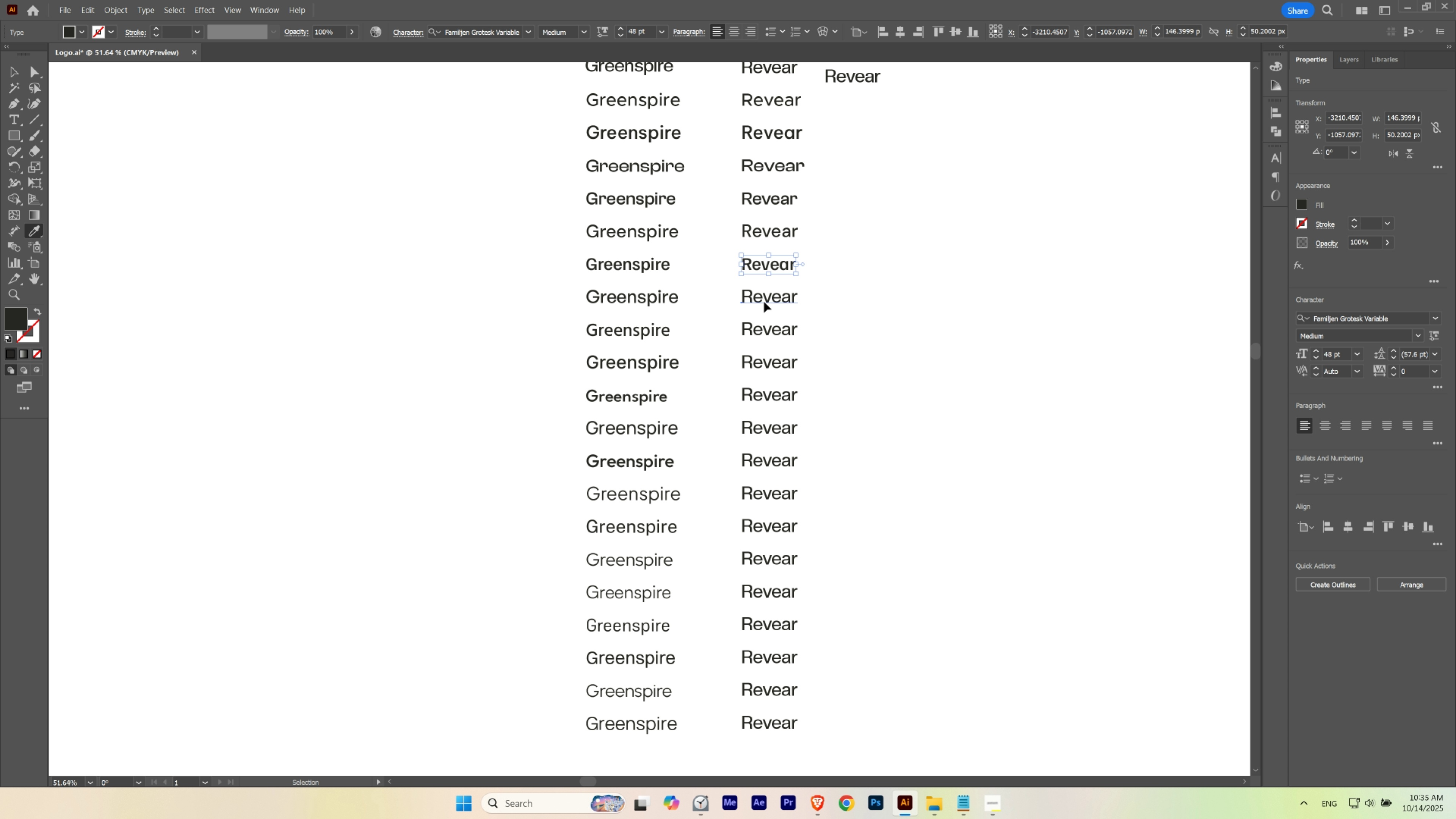 
left_click_drag(start_coordinate=[667, 551], to_coordinate=[681, 317])
 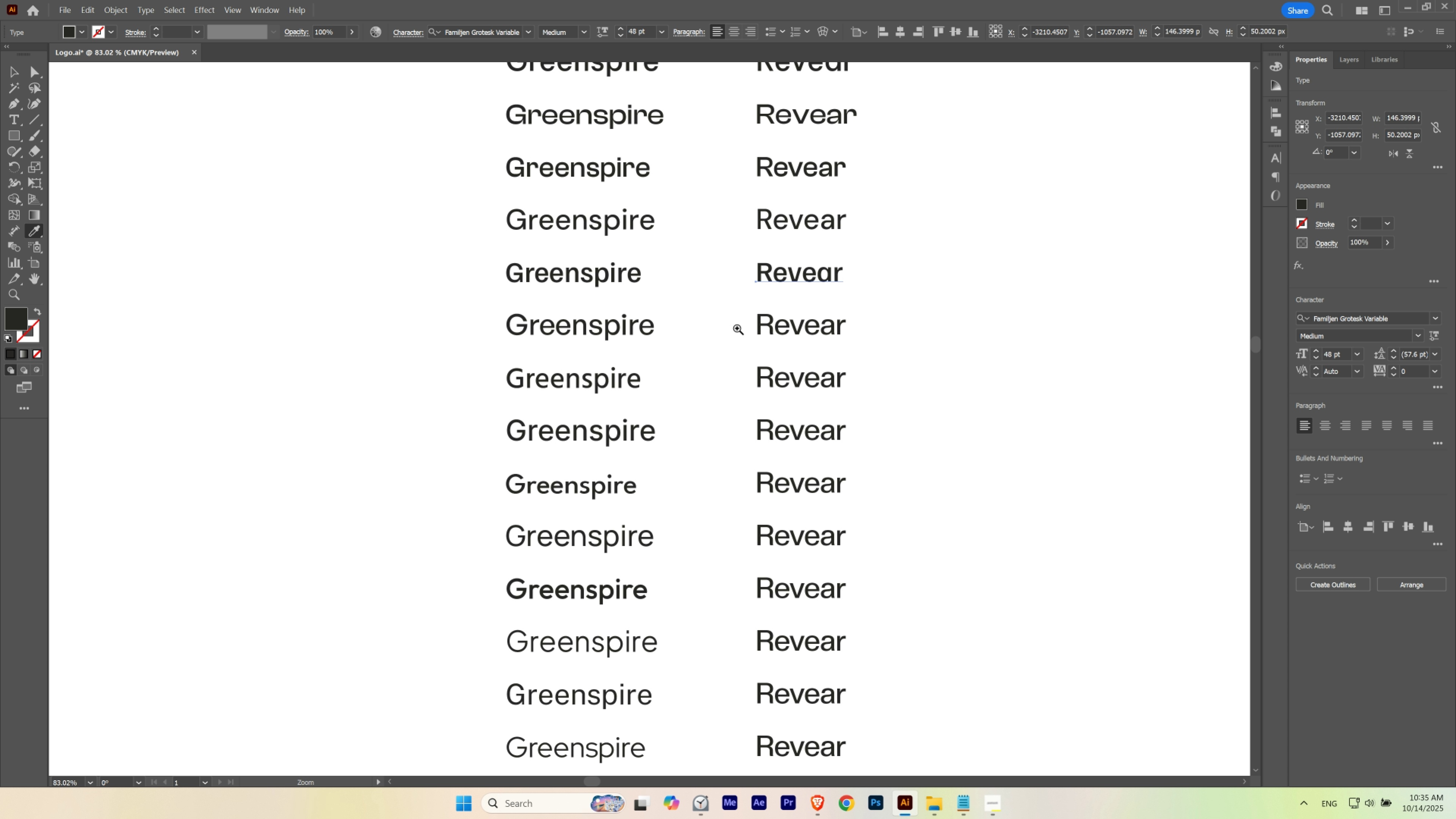 
hold_key(key=ControlLeft, duration=0.56)
left_click_drag(start_coordinate=[735, 330], to_coordinate=[664, 381])
 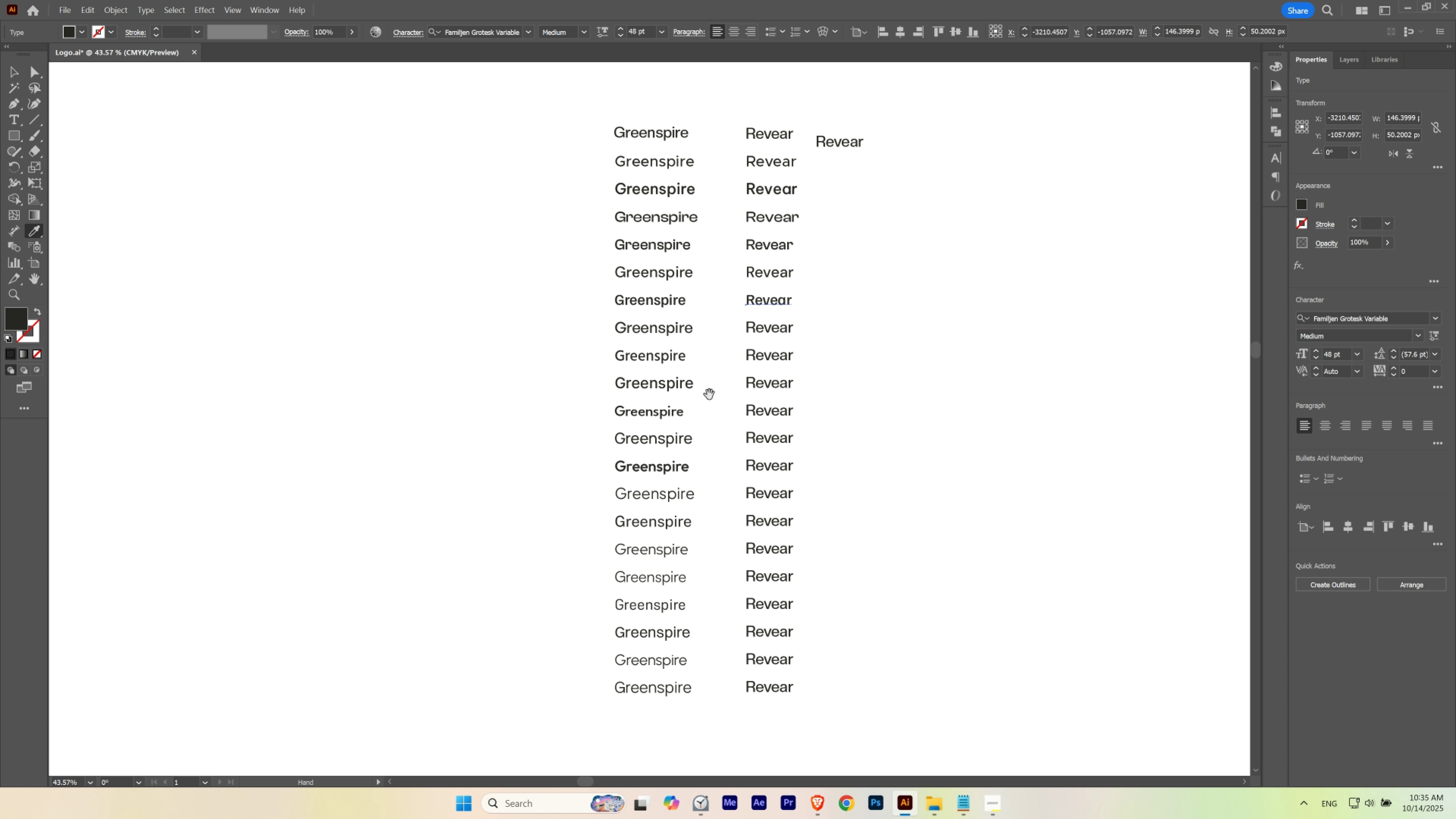 
left_click_drag(start_coordinate=[712, 399], to_coordinate=[701, 374])
 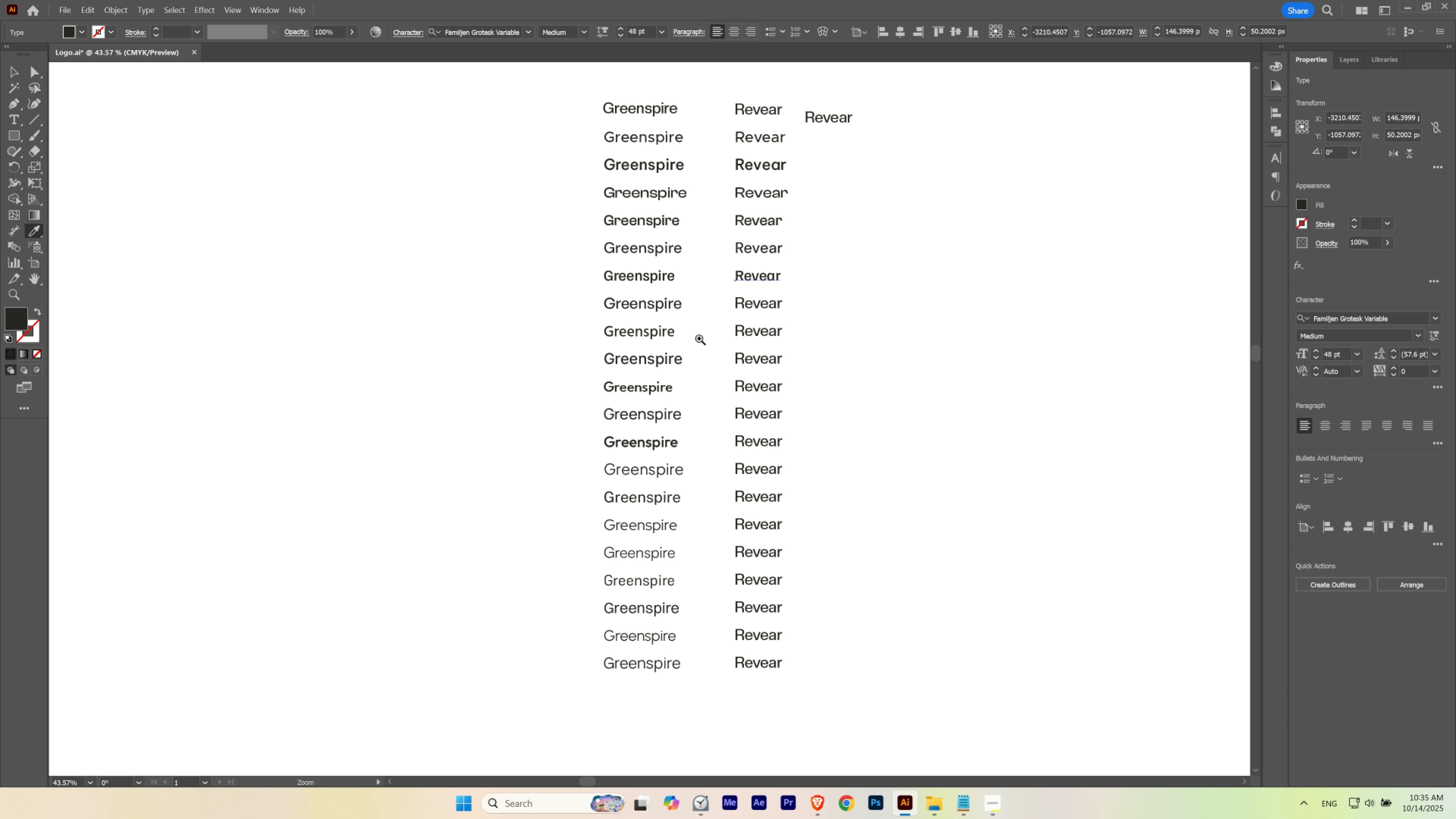 
hold_key(key=ControlLeft, duration=1.28)
left_click_drag(start_coordinate=[699, 338], to_coordinate=[718, 360])
 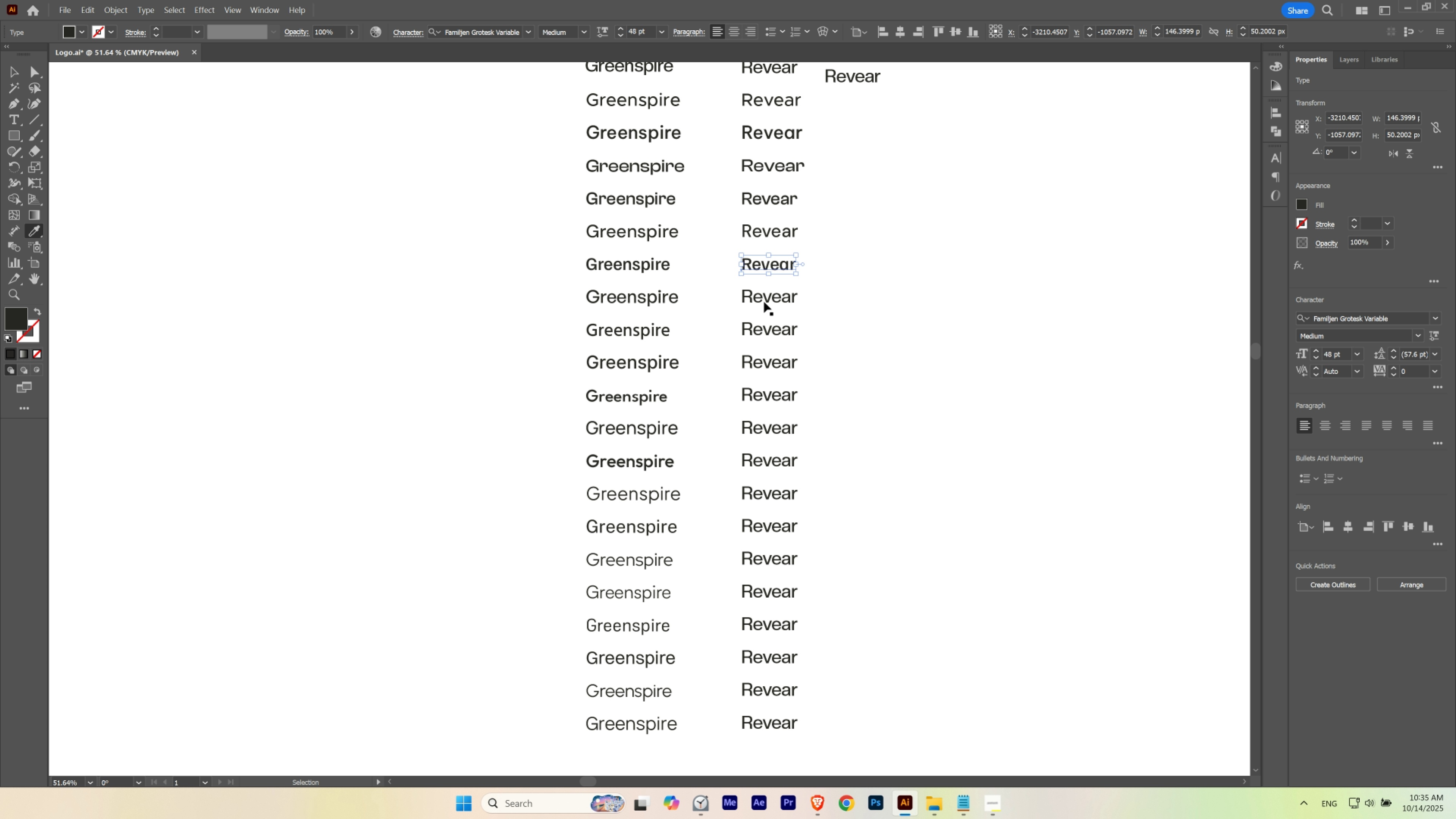 
left_click([764, 302])
 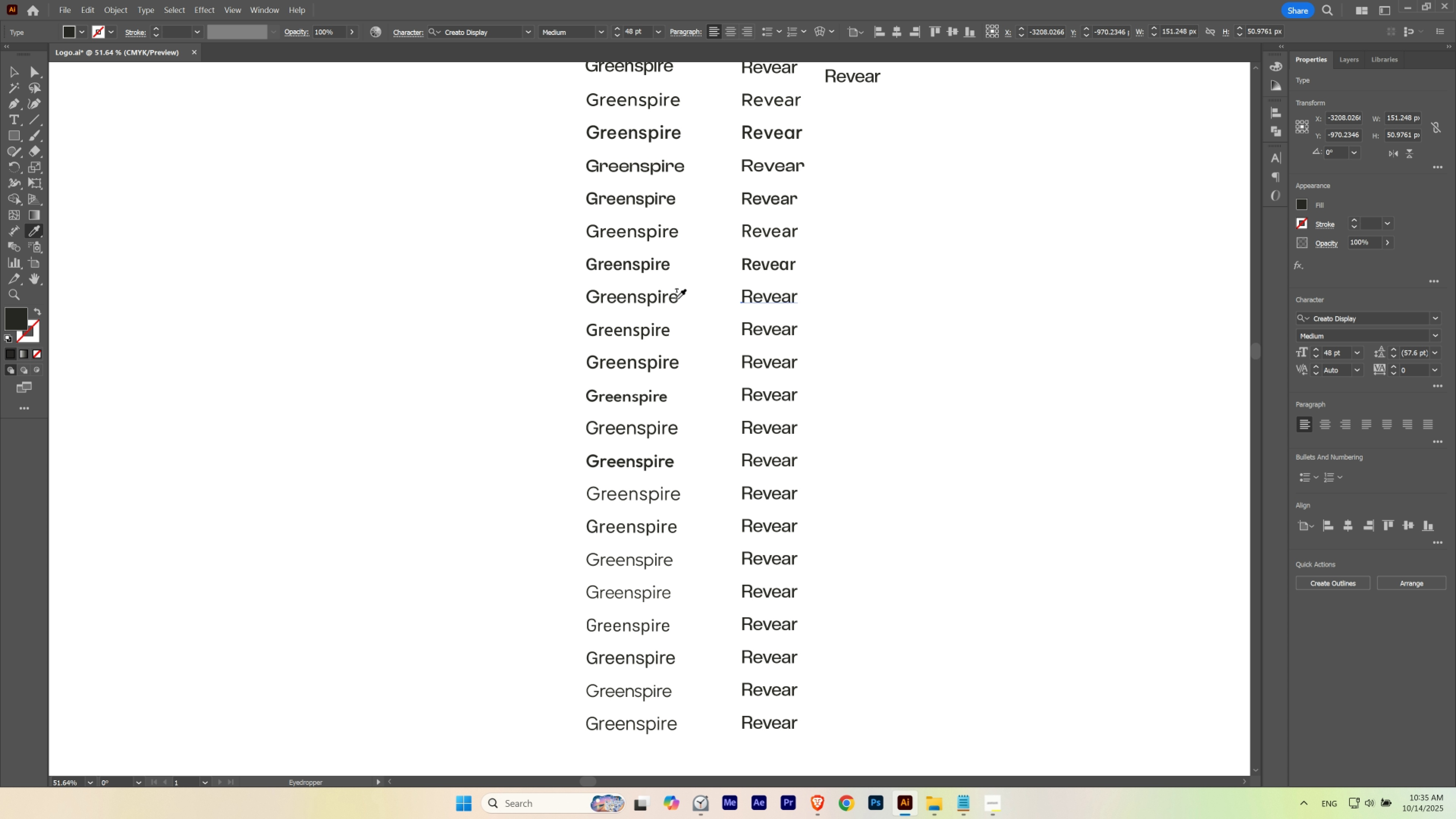 
left_click([675, 298])
 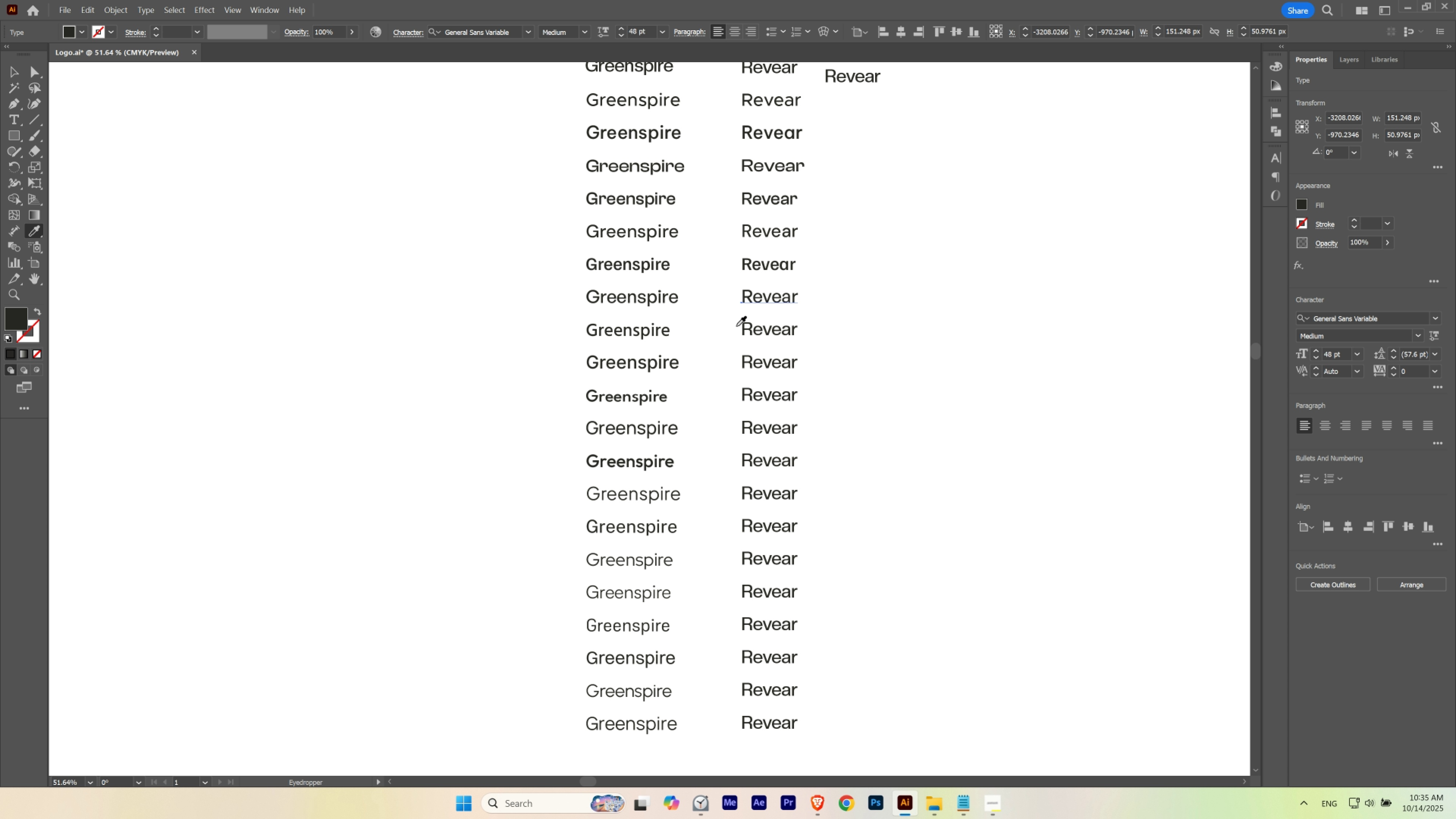 
hold_key(key=ControlLeft, duration=0.55)
left_click([746, 331])
 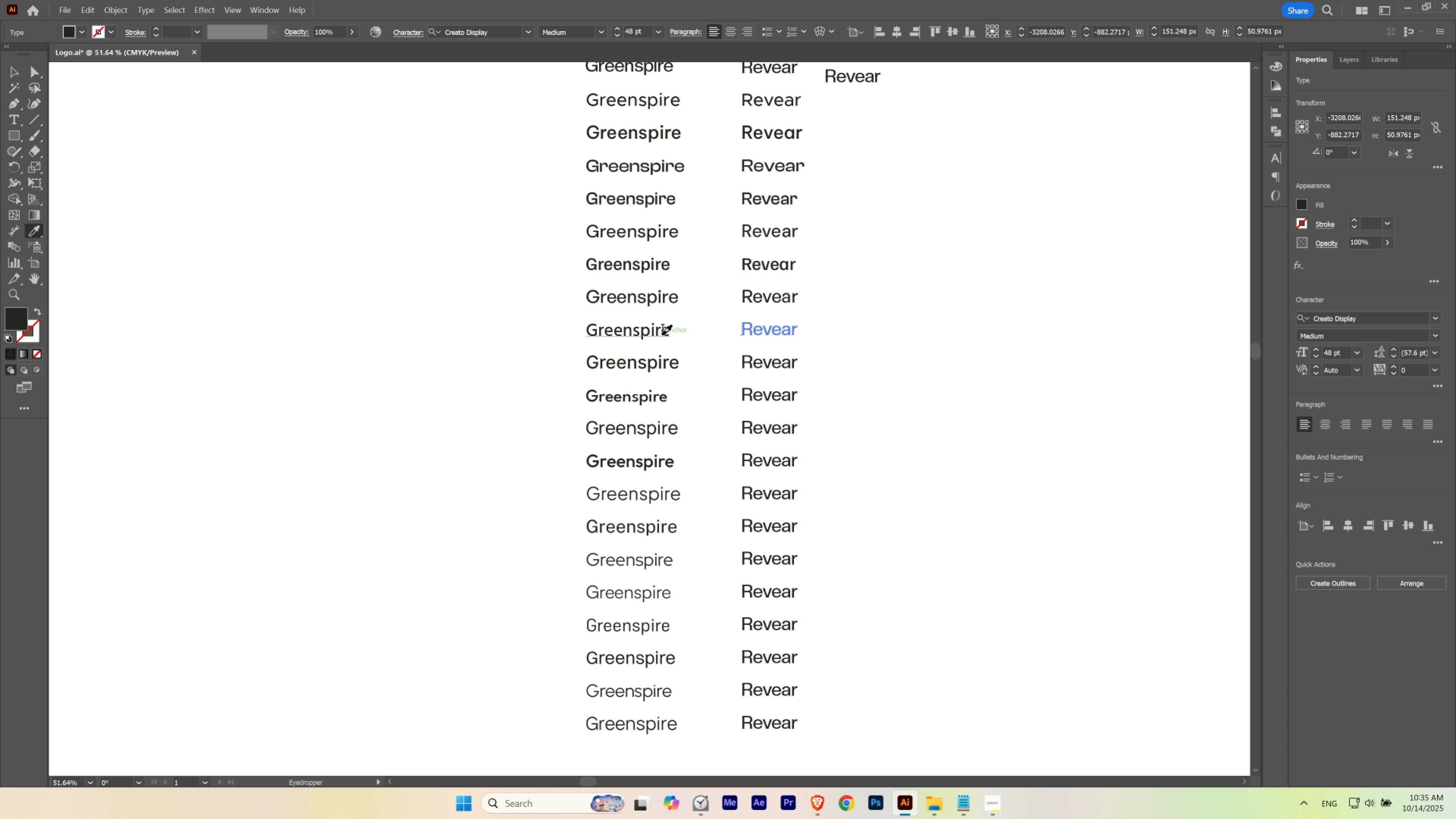 
left_click([662, 335])
 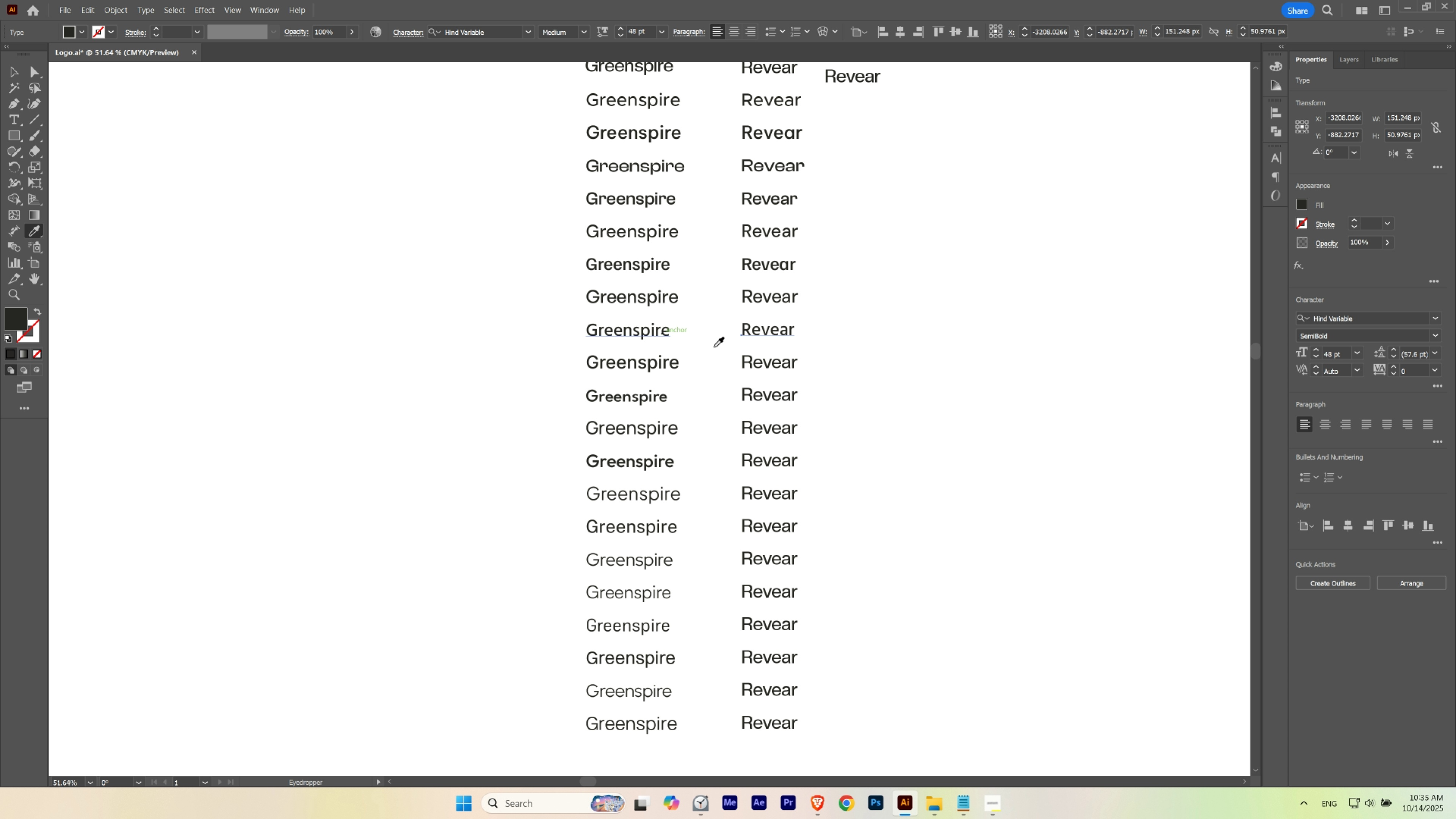 
hold_key(key=ControlLeft, duration=0.53)
left_click([751, 361])
 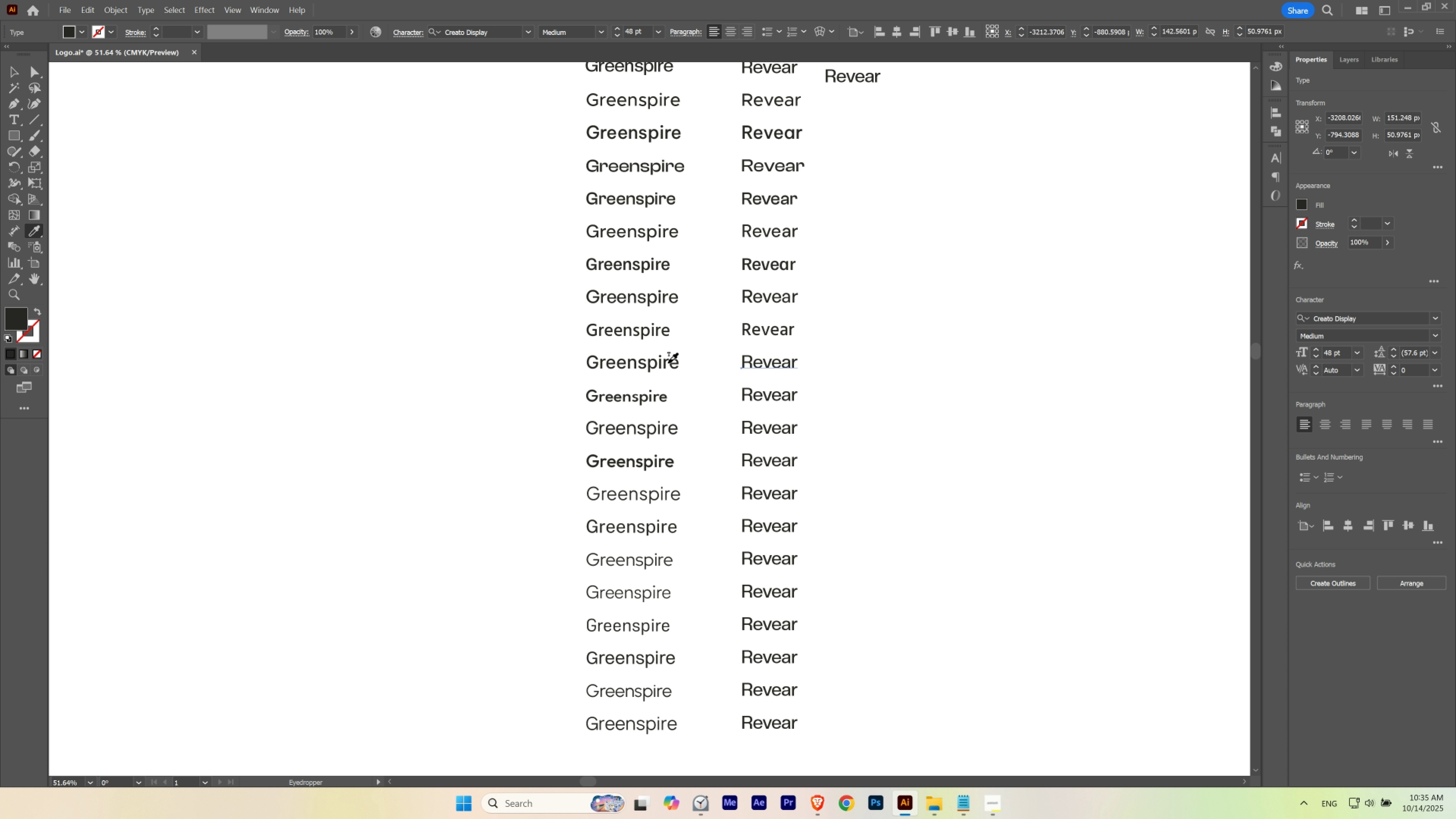 
double_click([668, 363])
 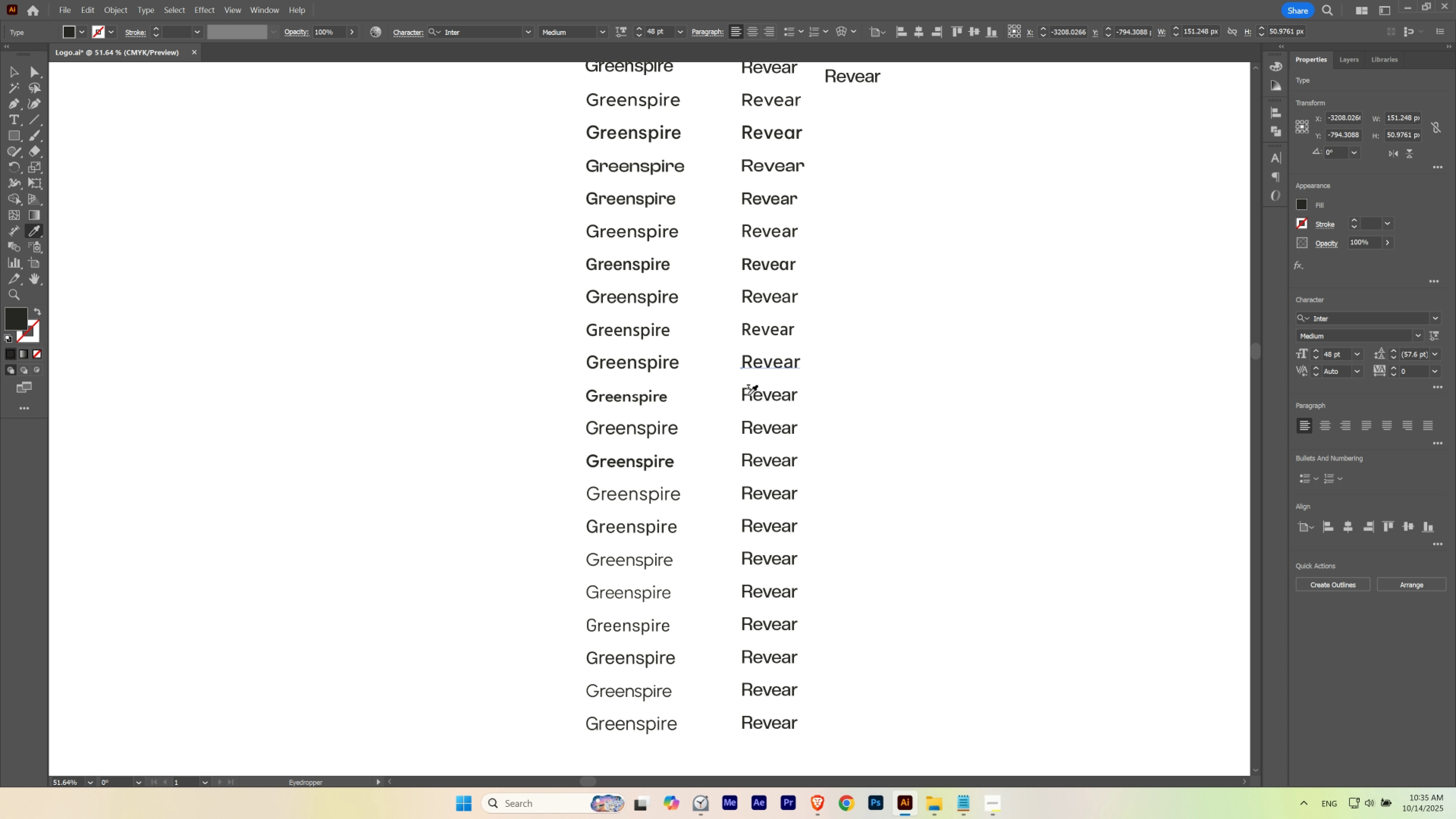 
hold_key(key=ControlLeft, duration=0.44)
left_click([757, 397])
 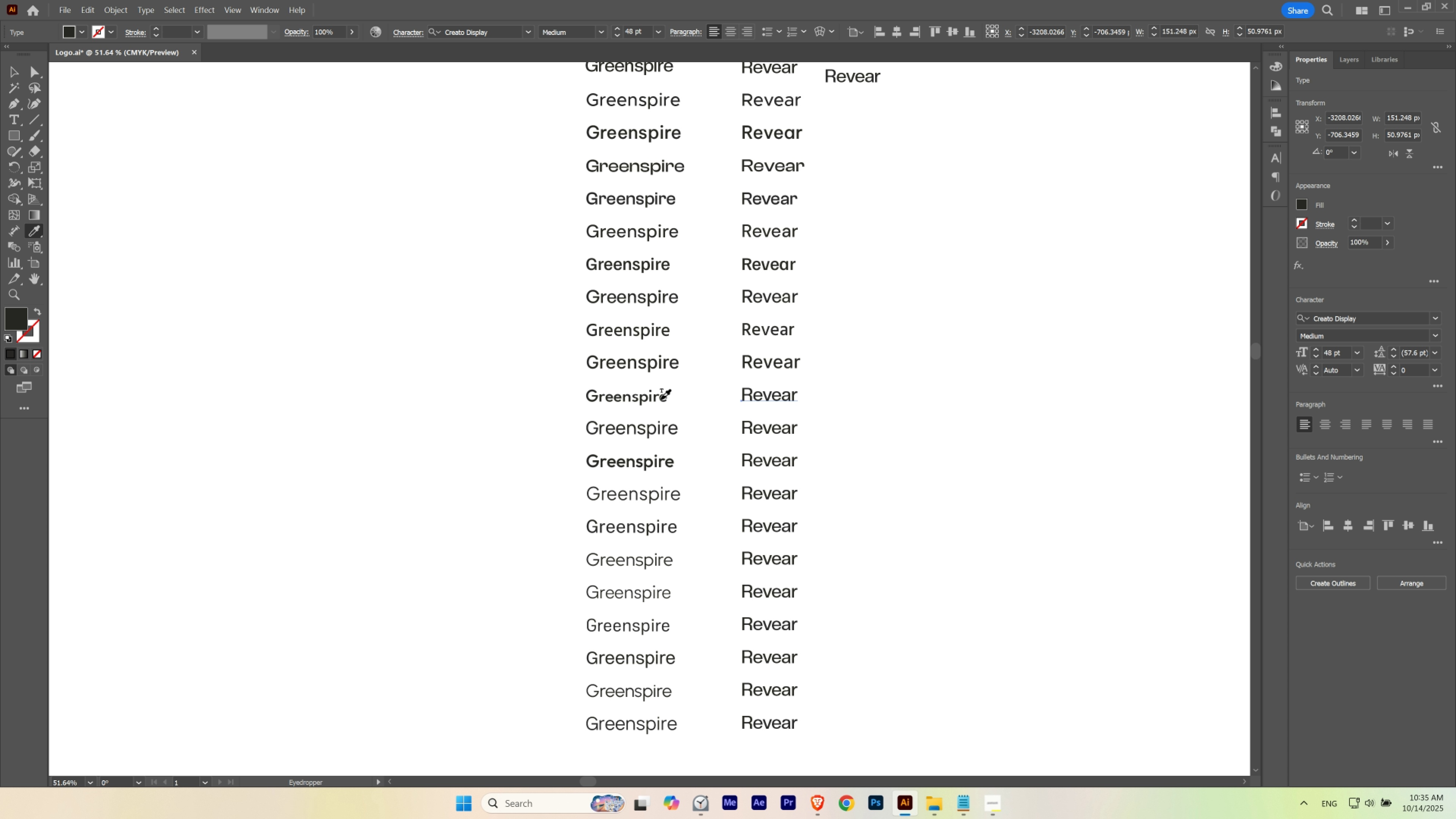 
left_click([661, 399])
 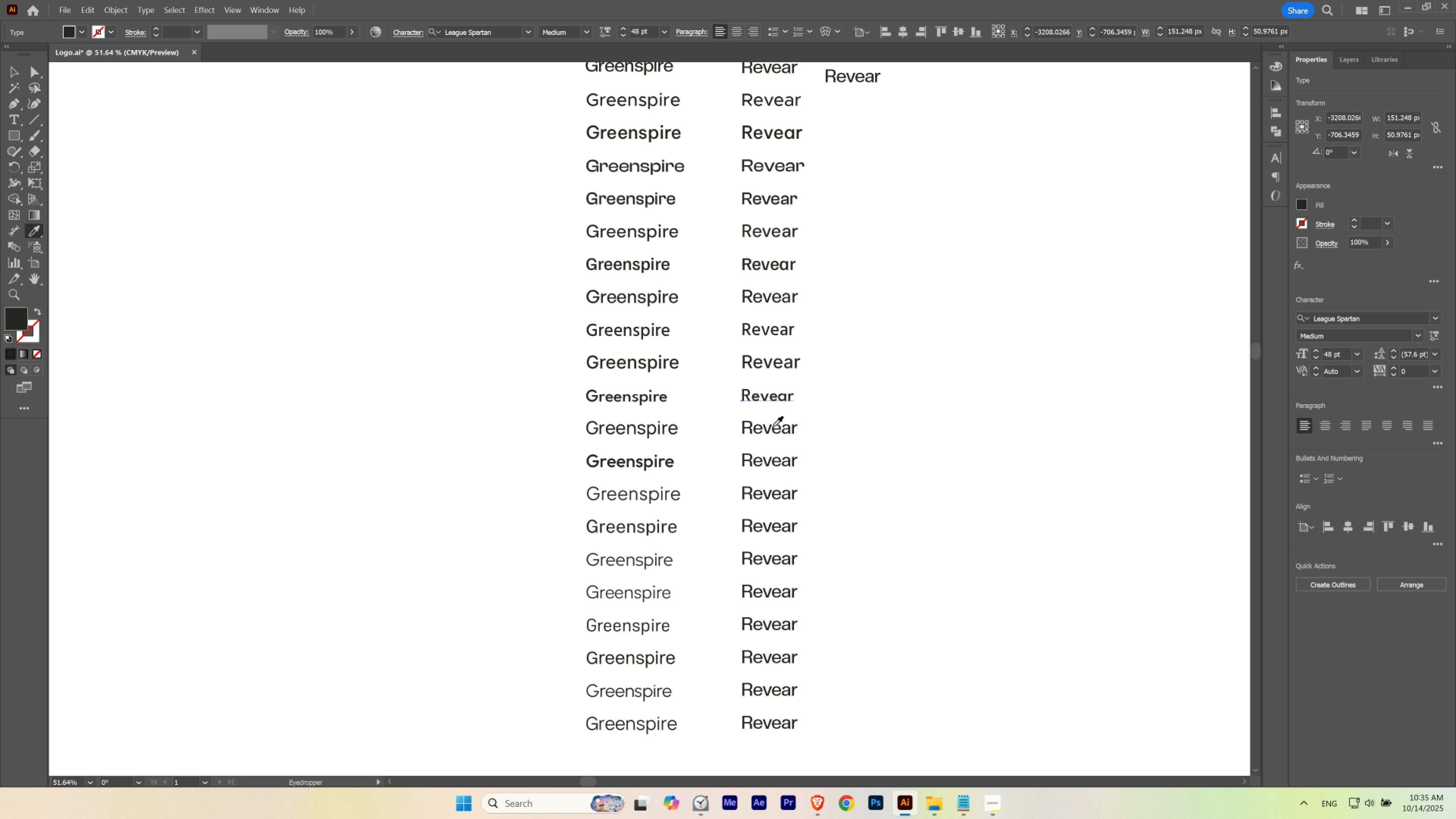 
hold_key(key=ControlLeft, duration=0.53)
left_click([773, 426])
 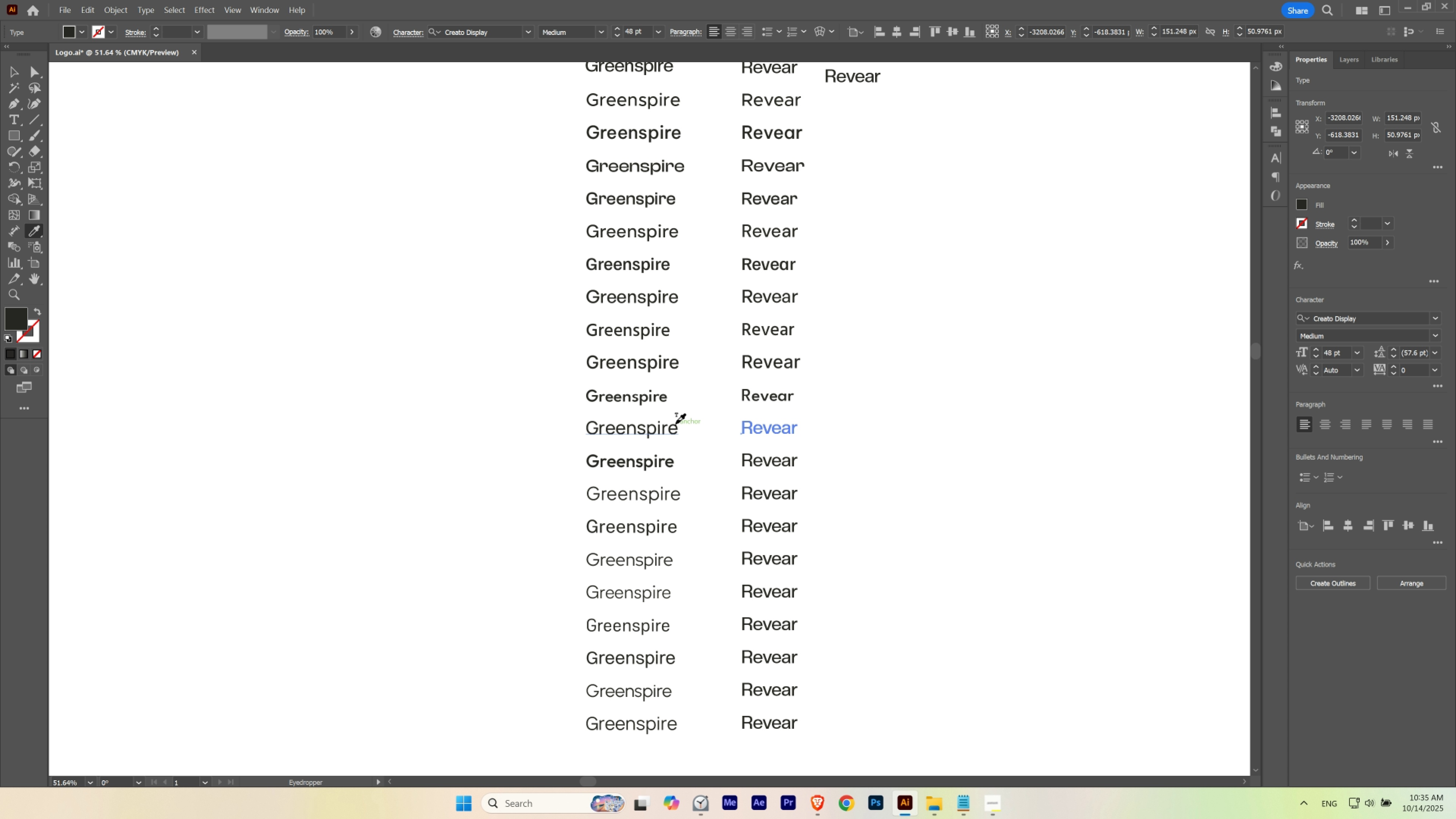 
double_click([675, 423])
 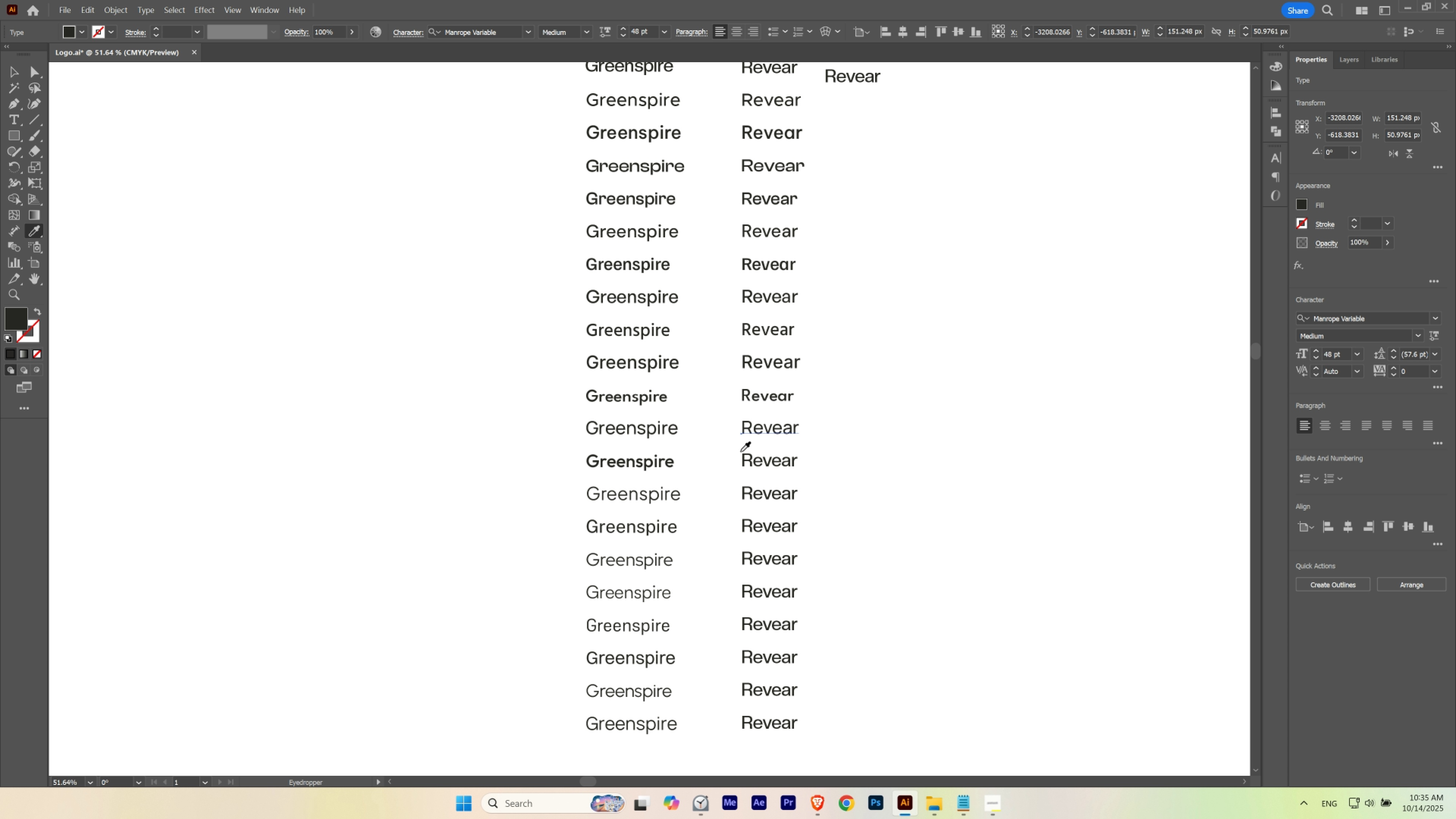 
hold_key(key=ControlLeft, duration=0.53)
left_click([748, 460])
 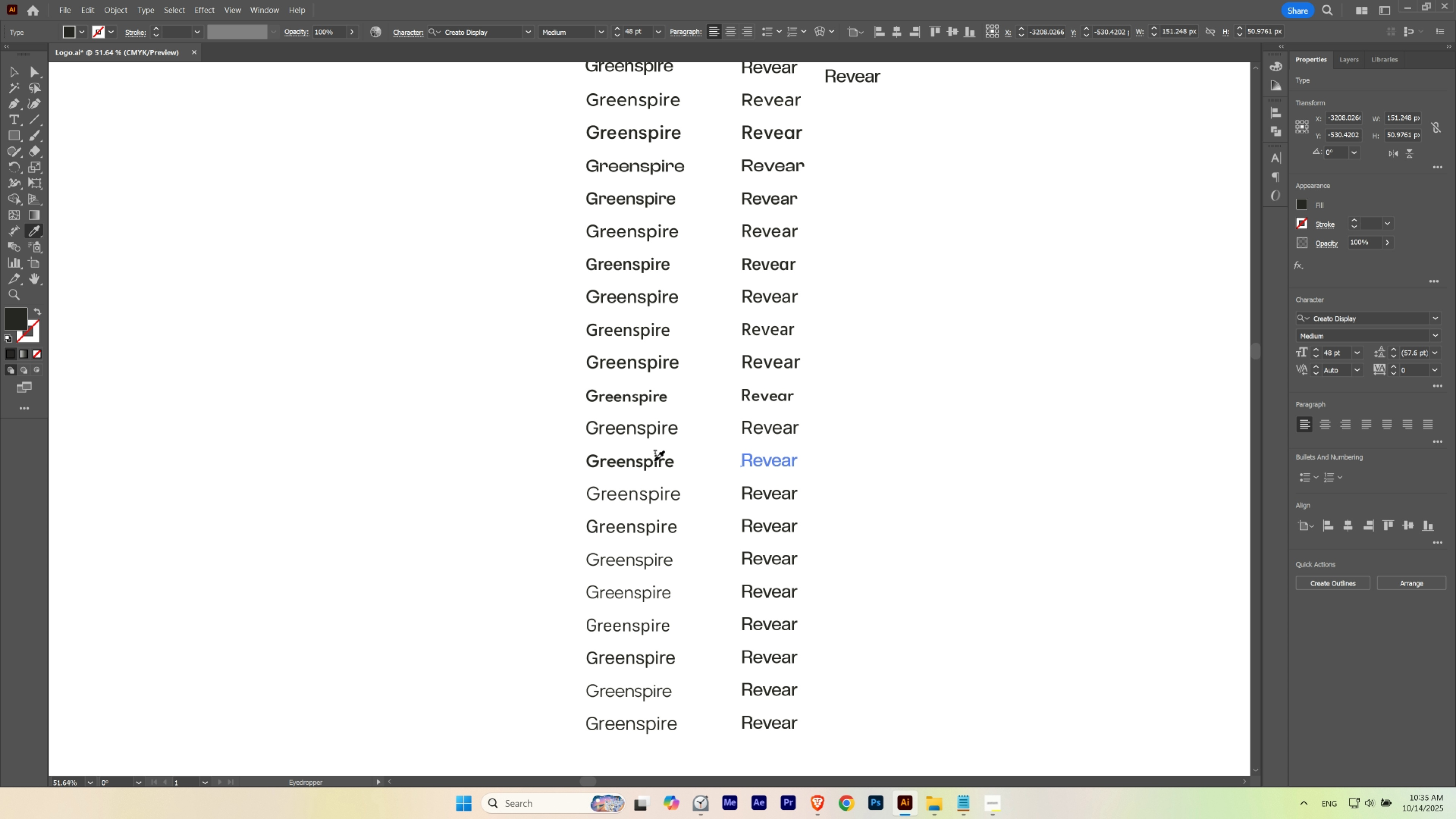 
left_click([654, 460])
 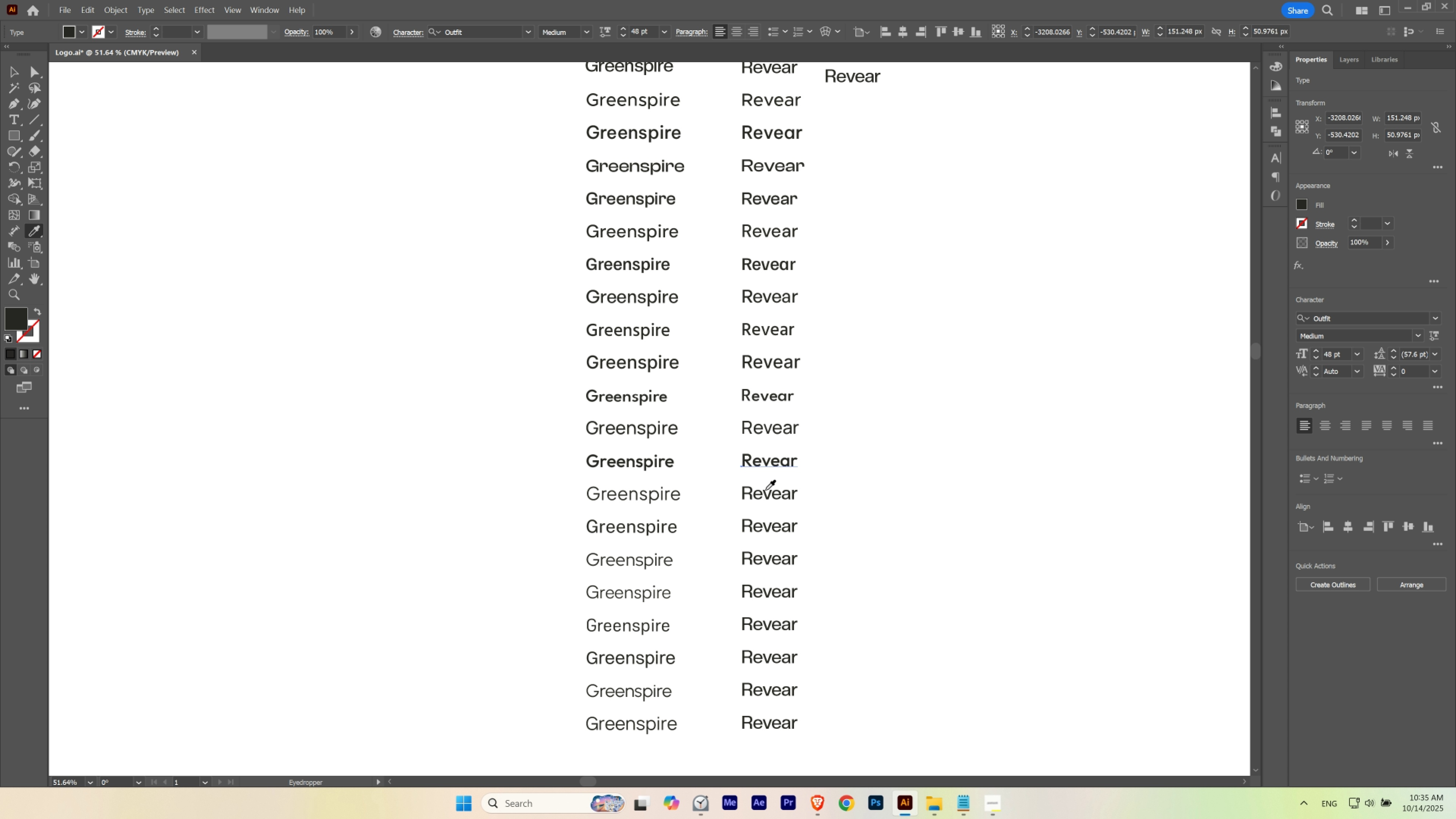 
hold_key(key=ControlLeft, duration=0.56)
left_click([765, 490])
 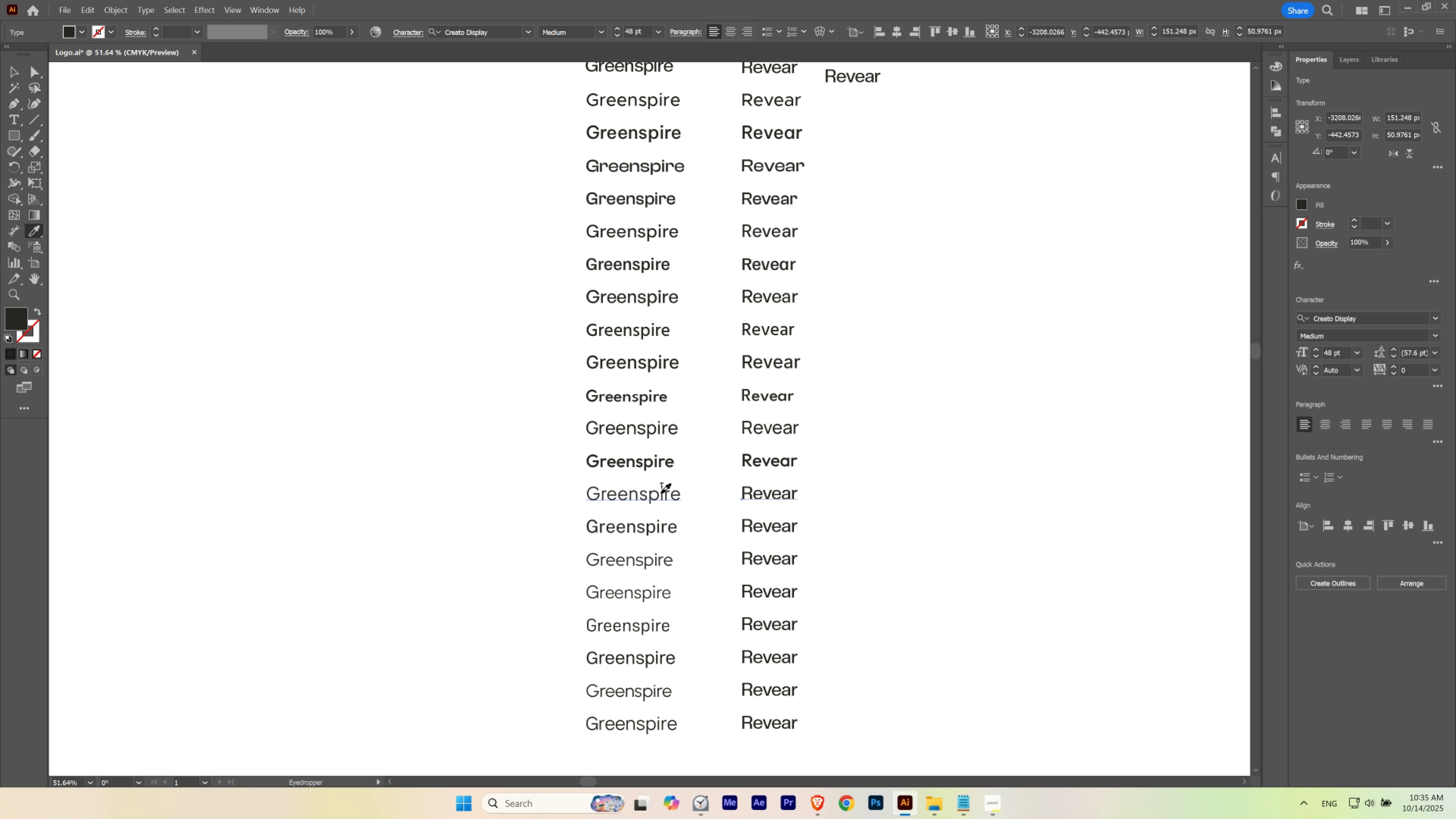 
left_click([661, 493])
 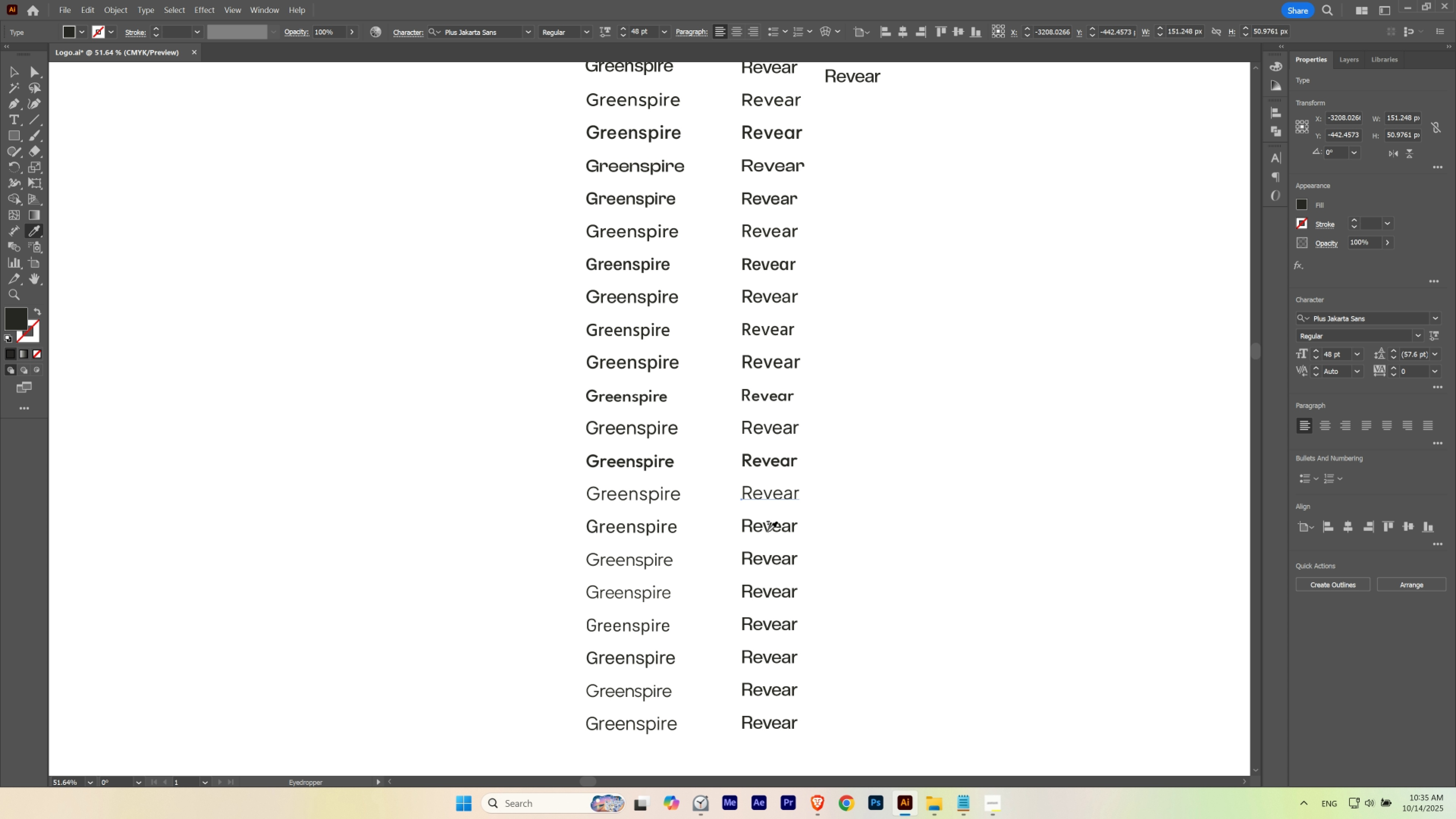 
hold_key(key=ControlLeft, duration=0.56)
left_click([769, 530])
 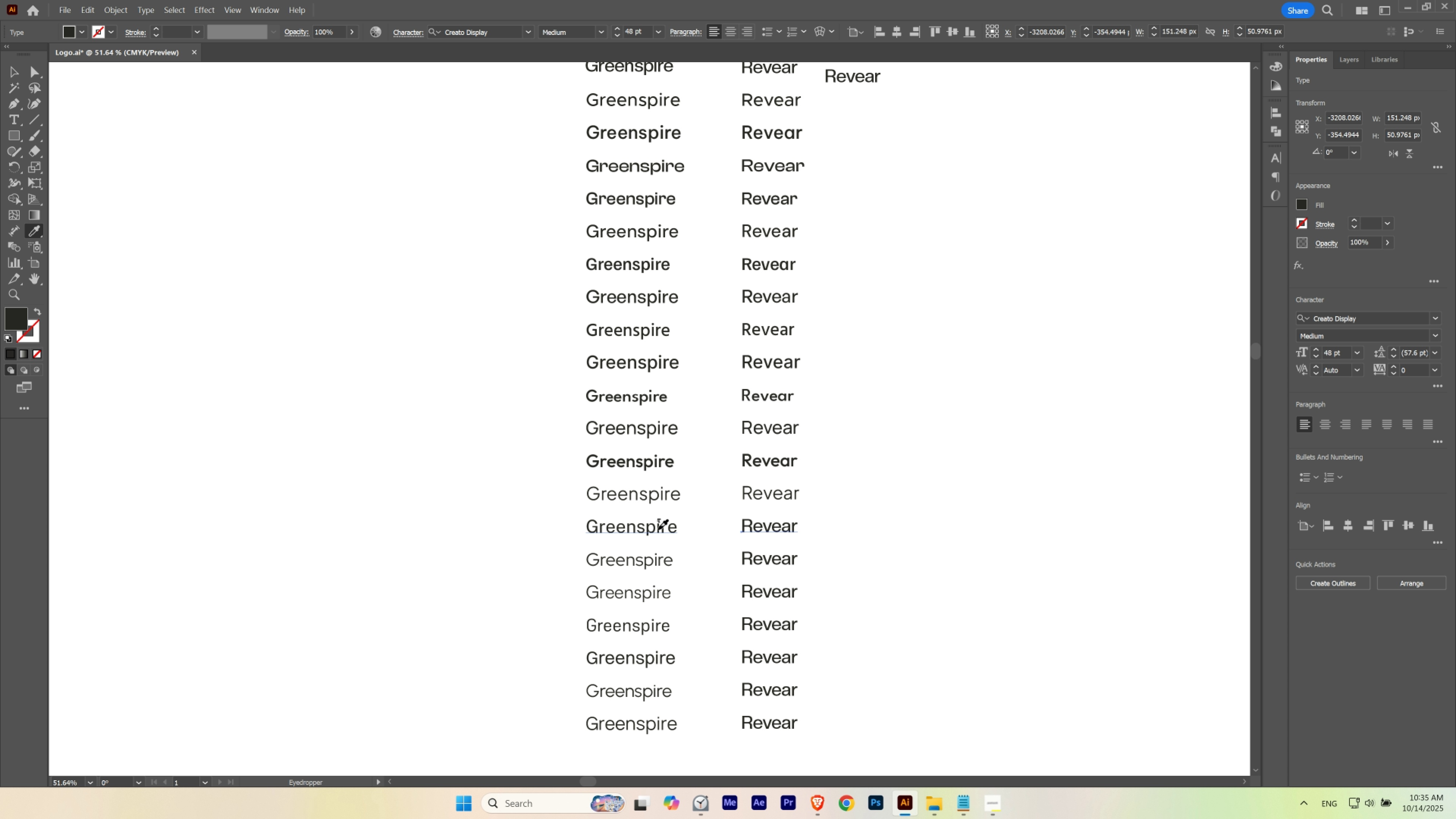 
left_click([658, 529])
 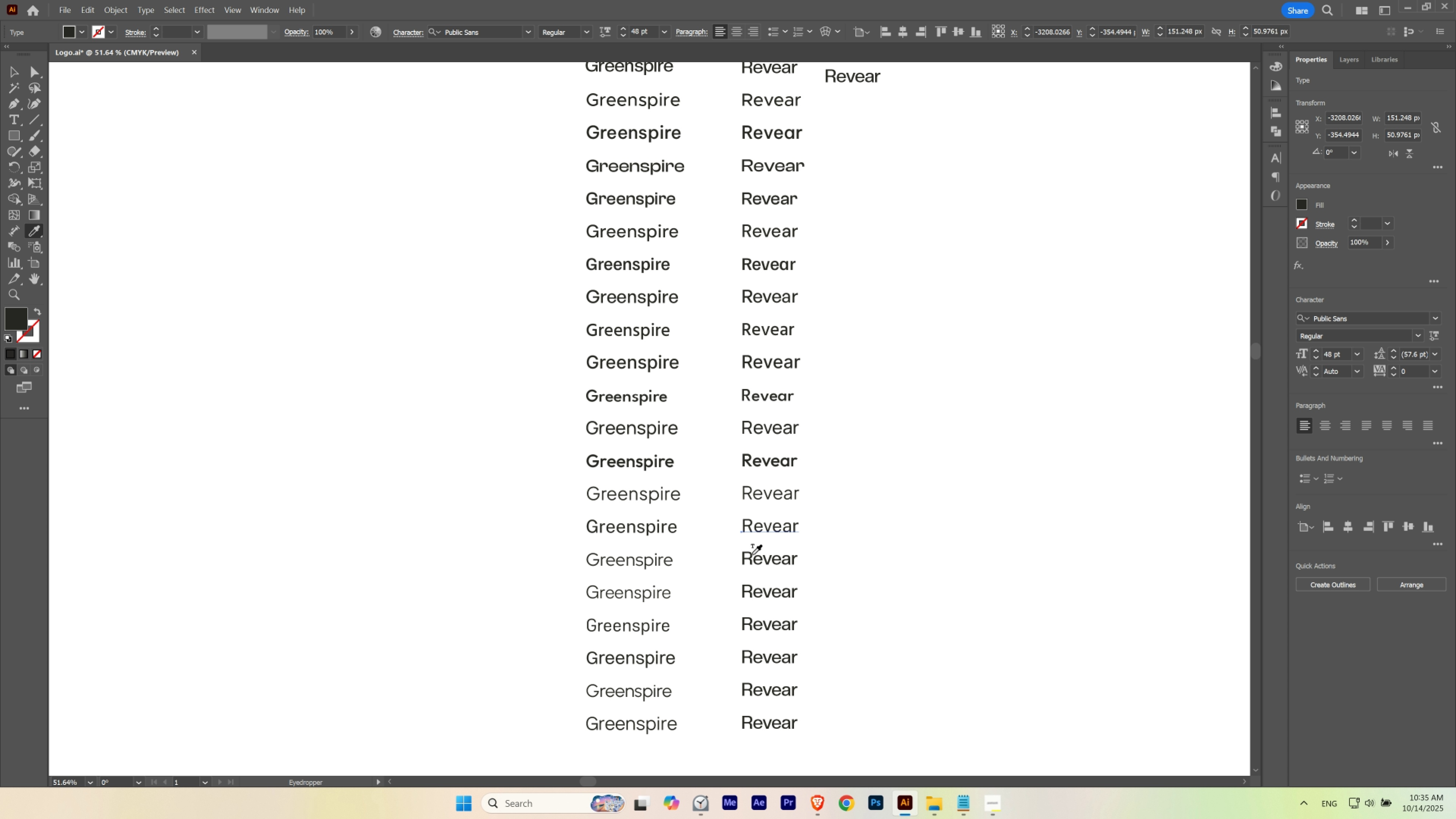 
hold_key(key=ControlLeft, duration=0.48)
left_click([752, 554])
 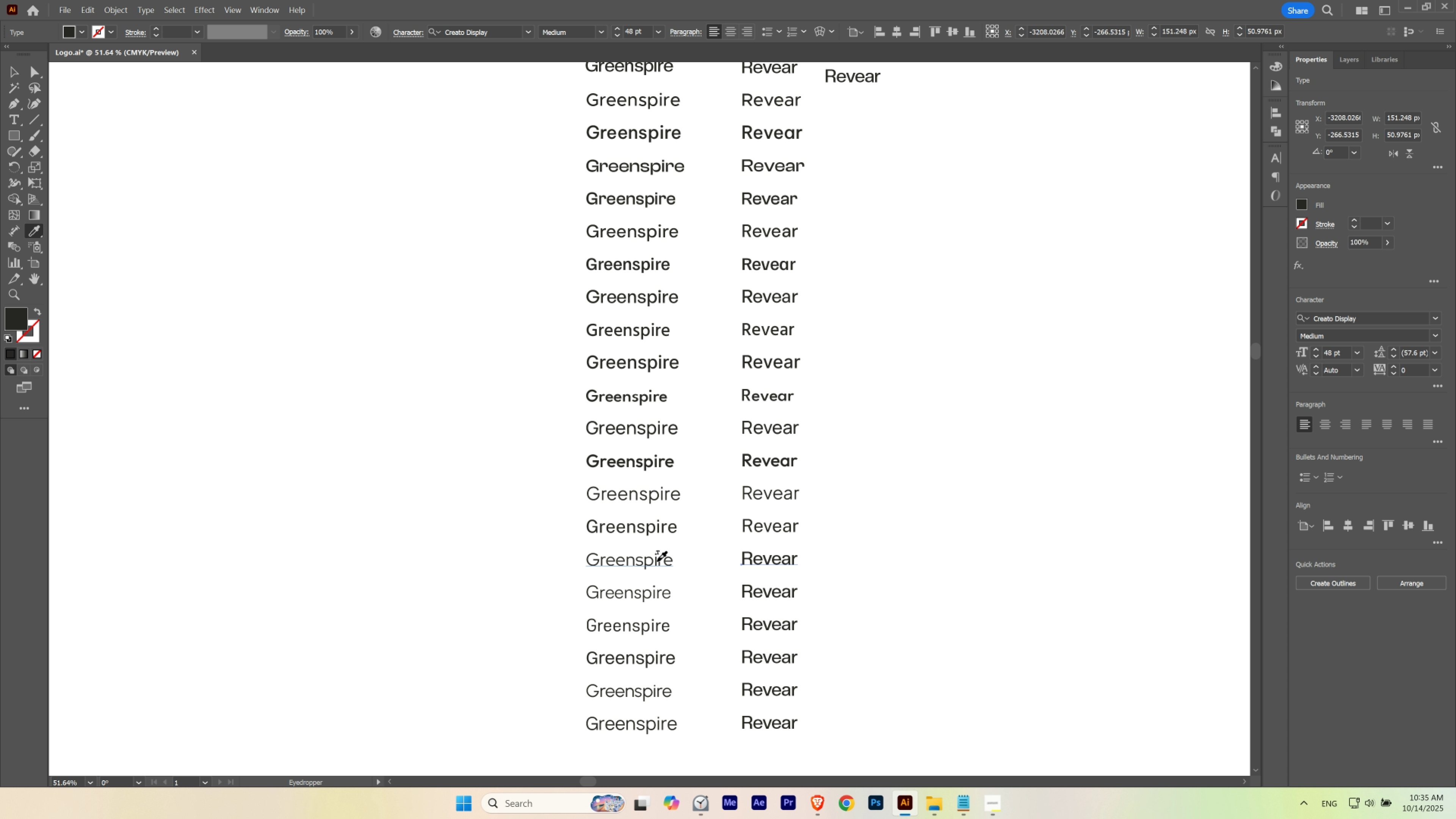 
left_click([657, 561])
 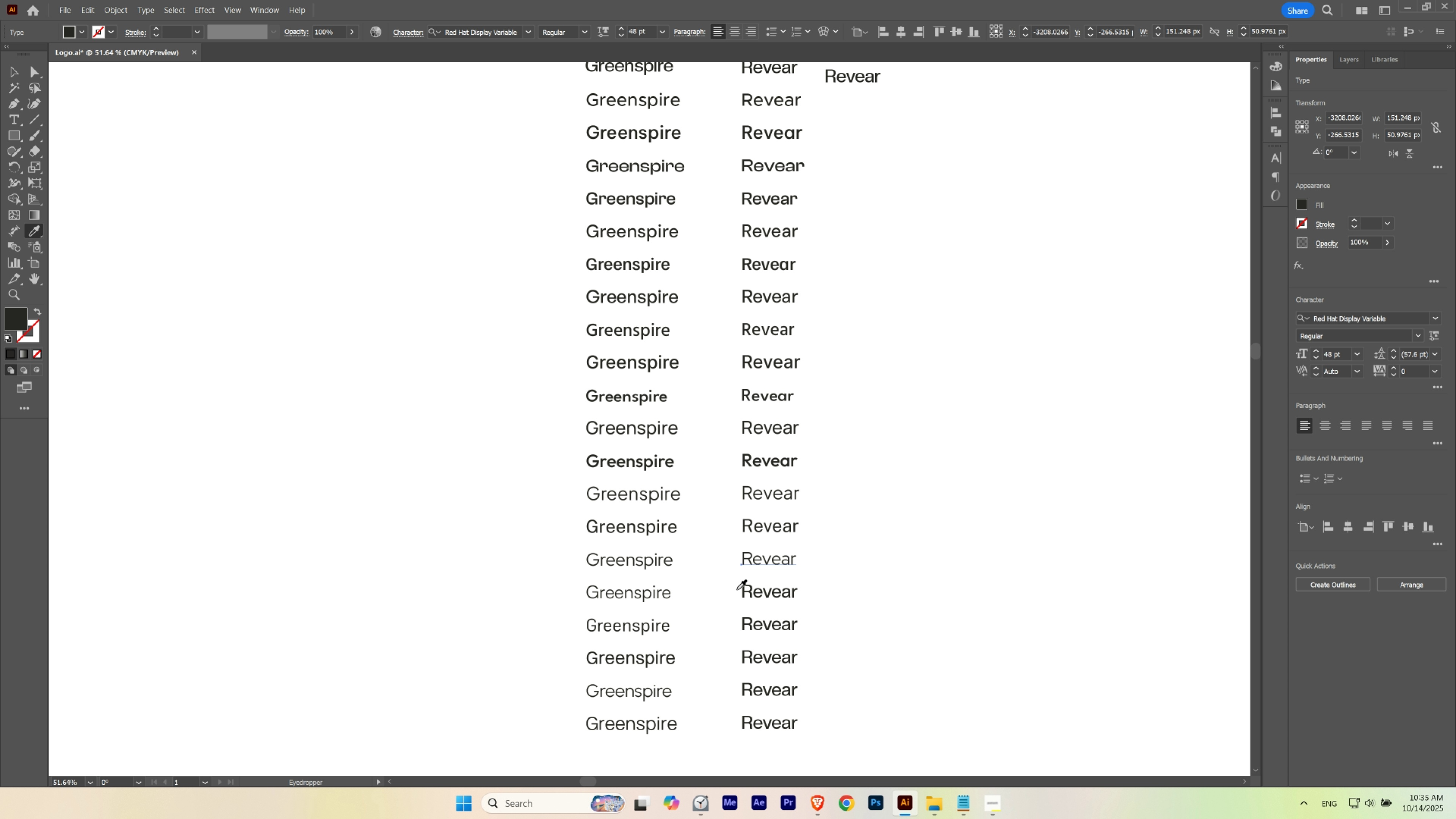 
hold_key(key=ControlLeft, duration=1.14)
left_click([763, 588])
 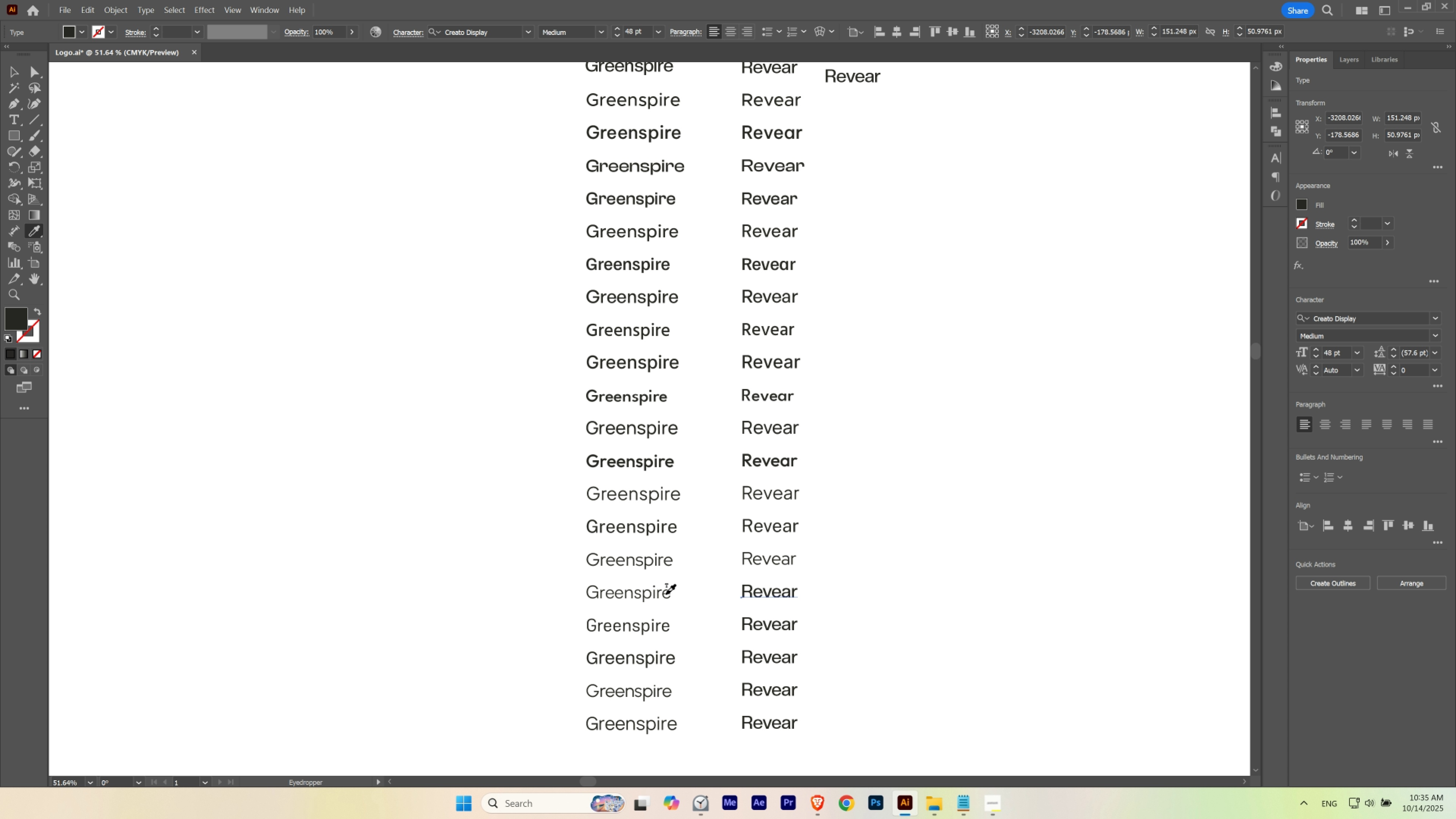 
left_click([666, 594])
 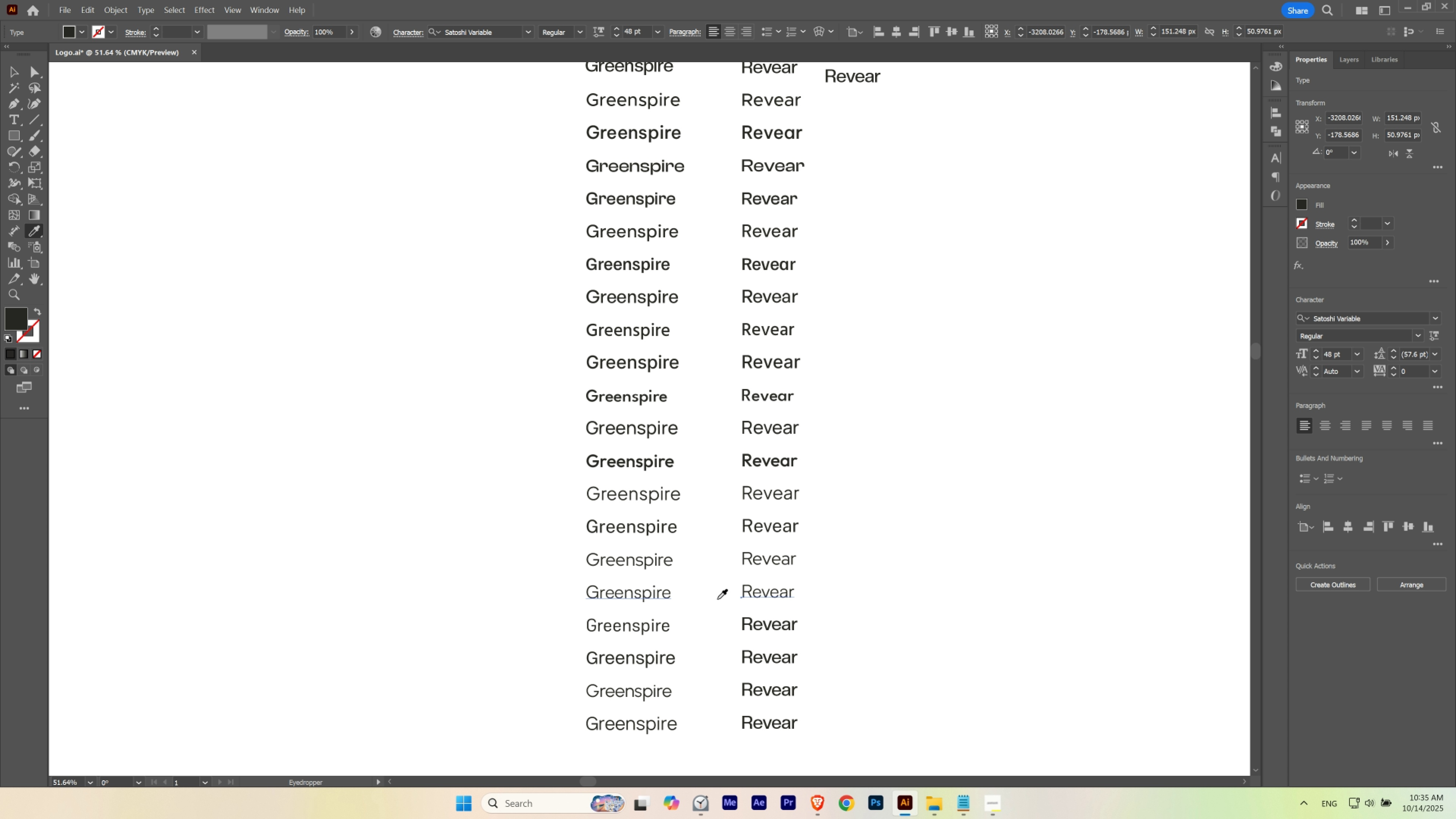 
hold_key(key=ControlLeft, duration=0.64)
left_click([779, 625])
 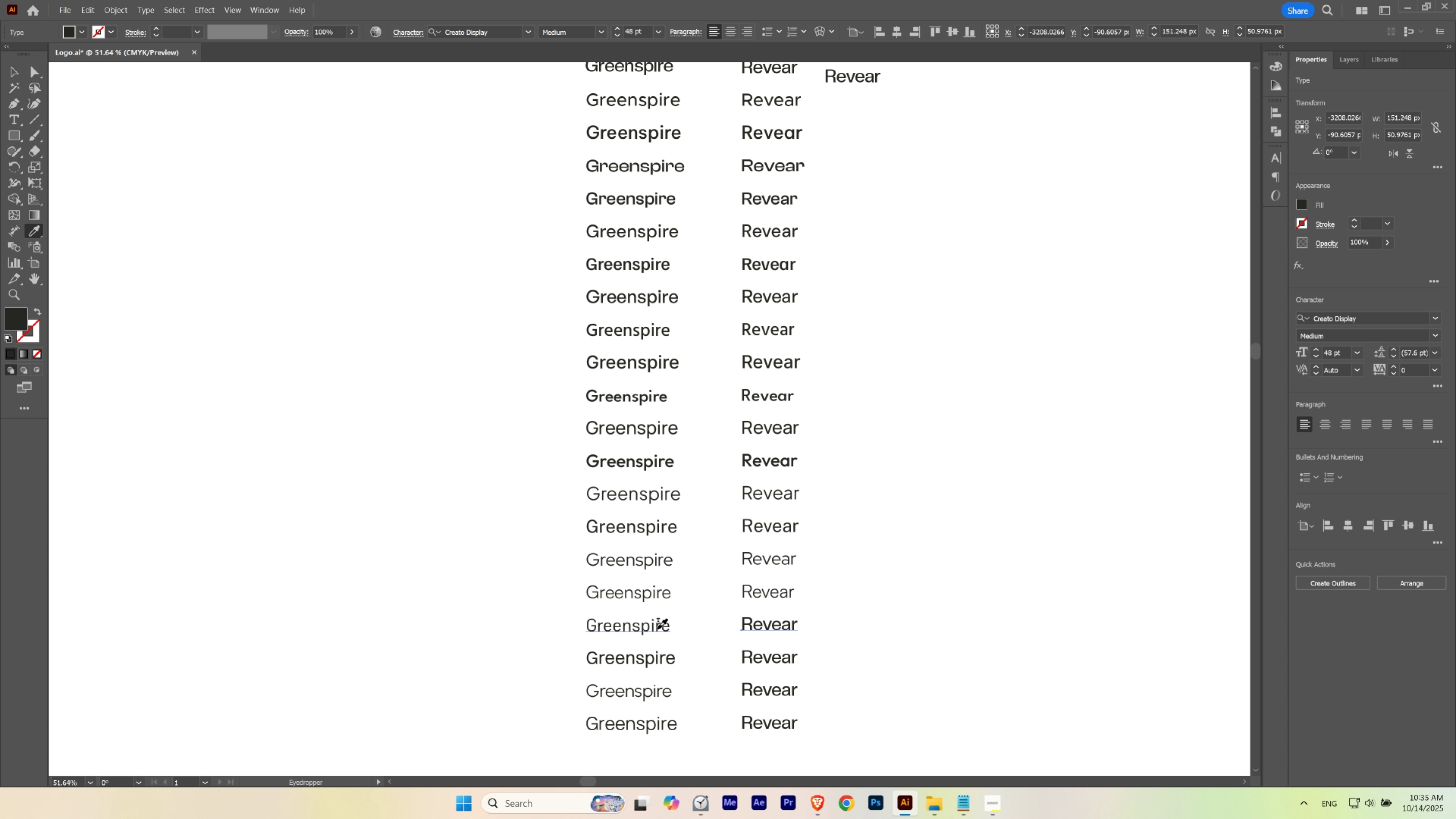 
left_click([657, 628])
 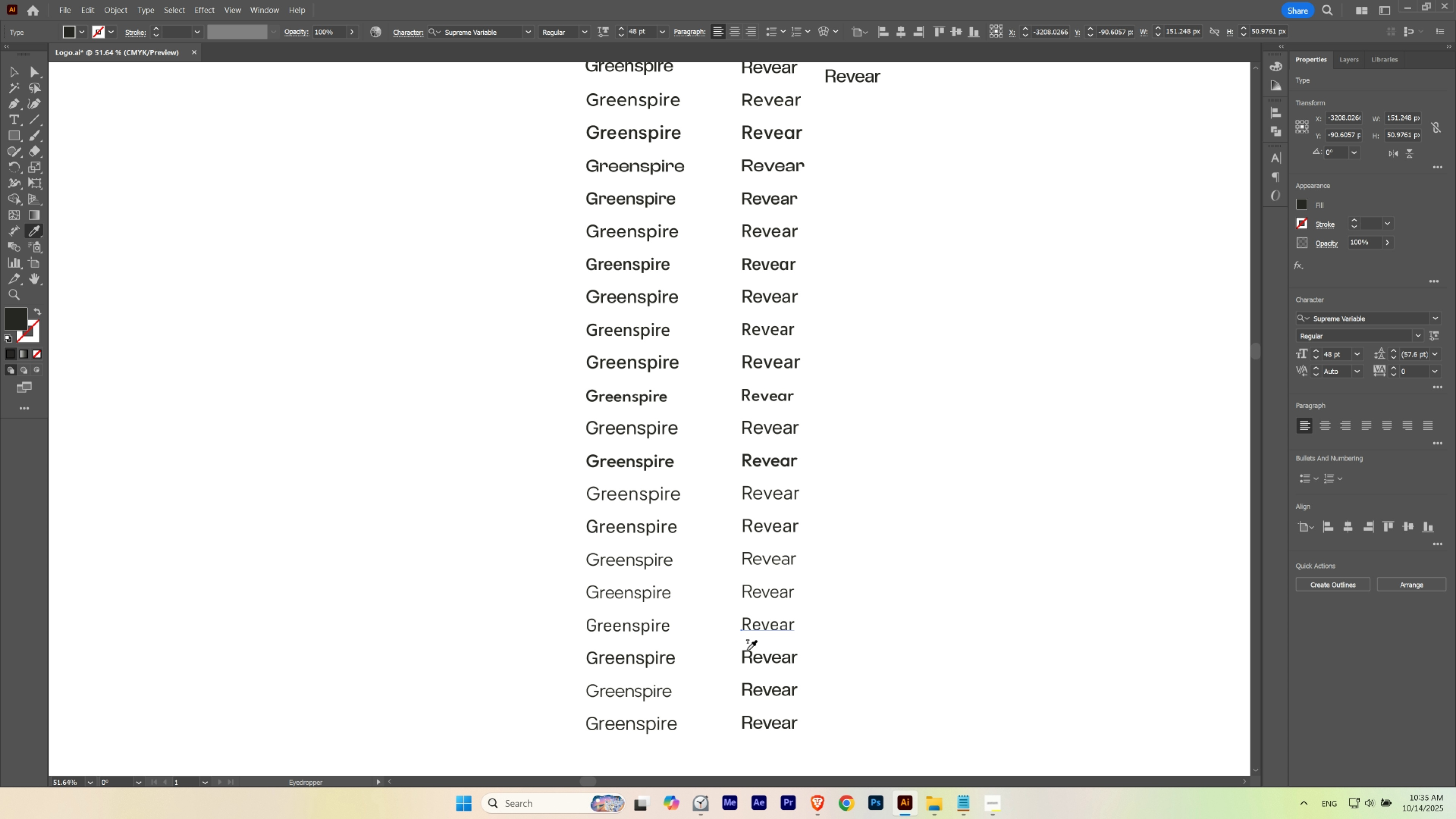 
hold_key(key=ControlLeft, duration=0.52)
left_click([748, 656])
 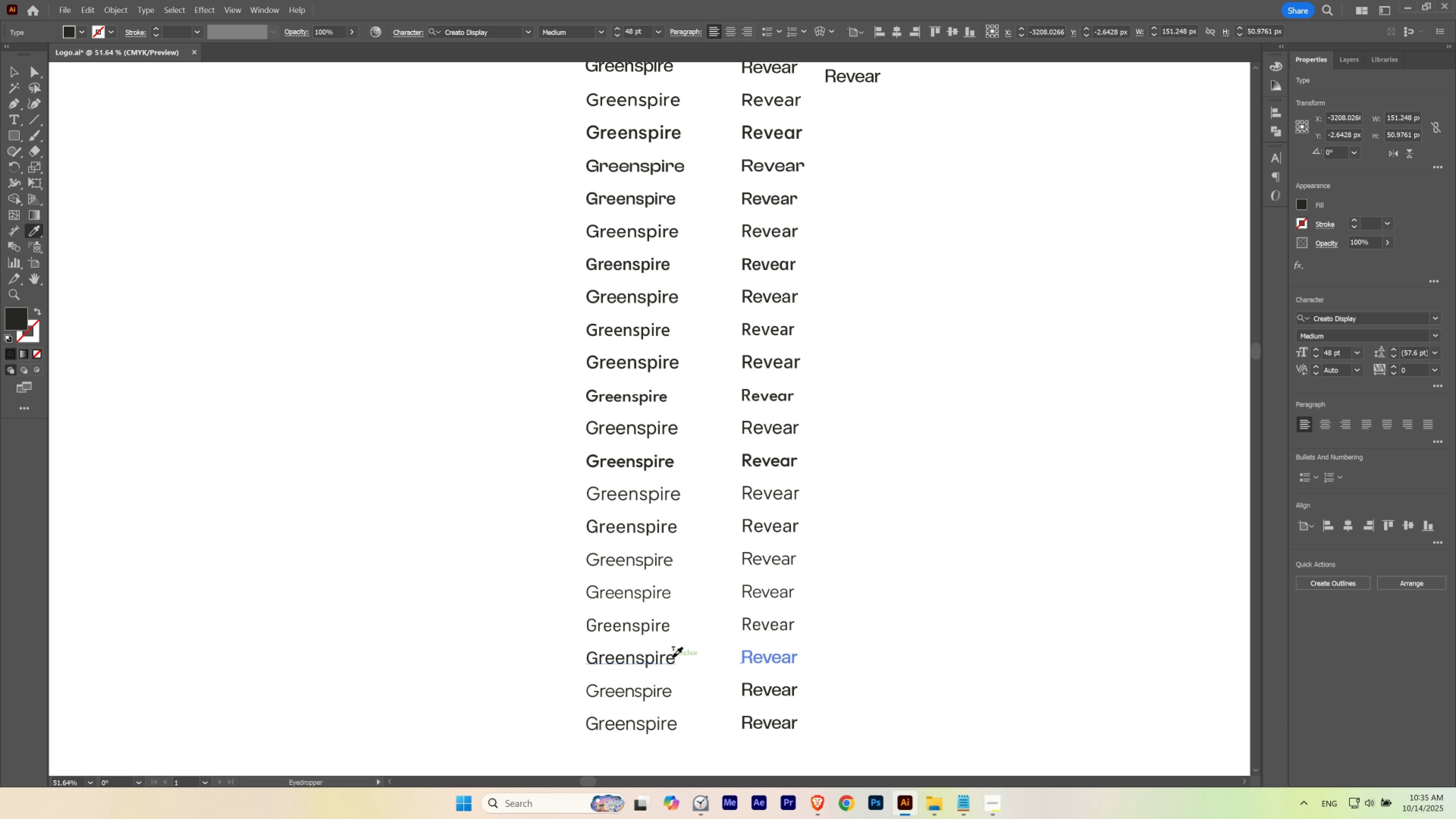 
left_click([672, 657])
 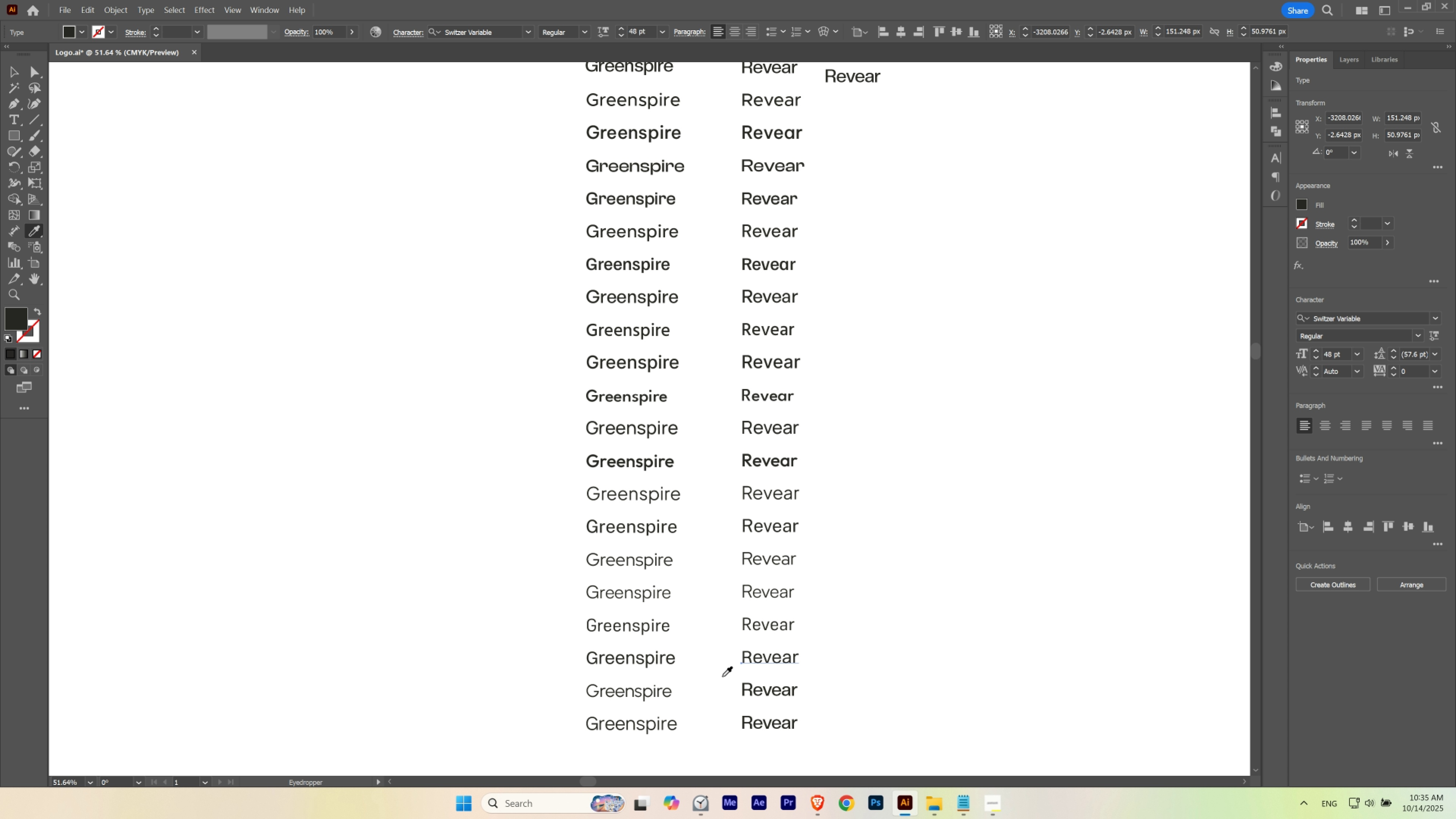 
hold_key(key=ControlLeft, duration=0.7)
left_click([747, 688])
 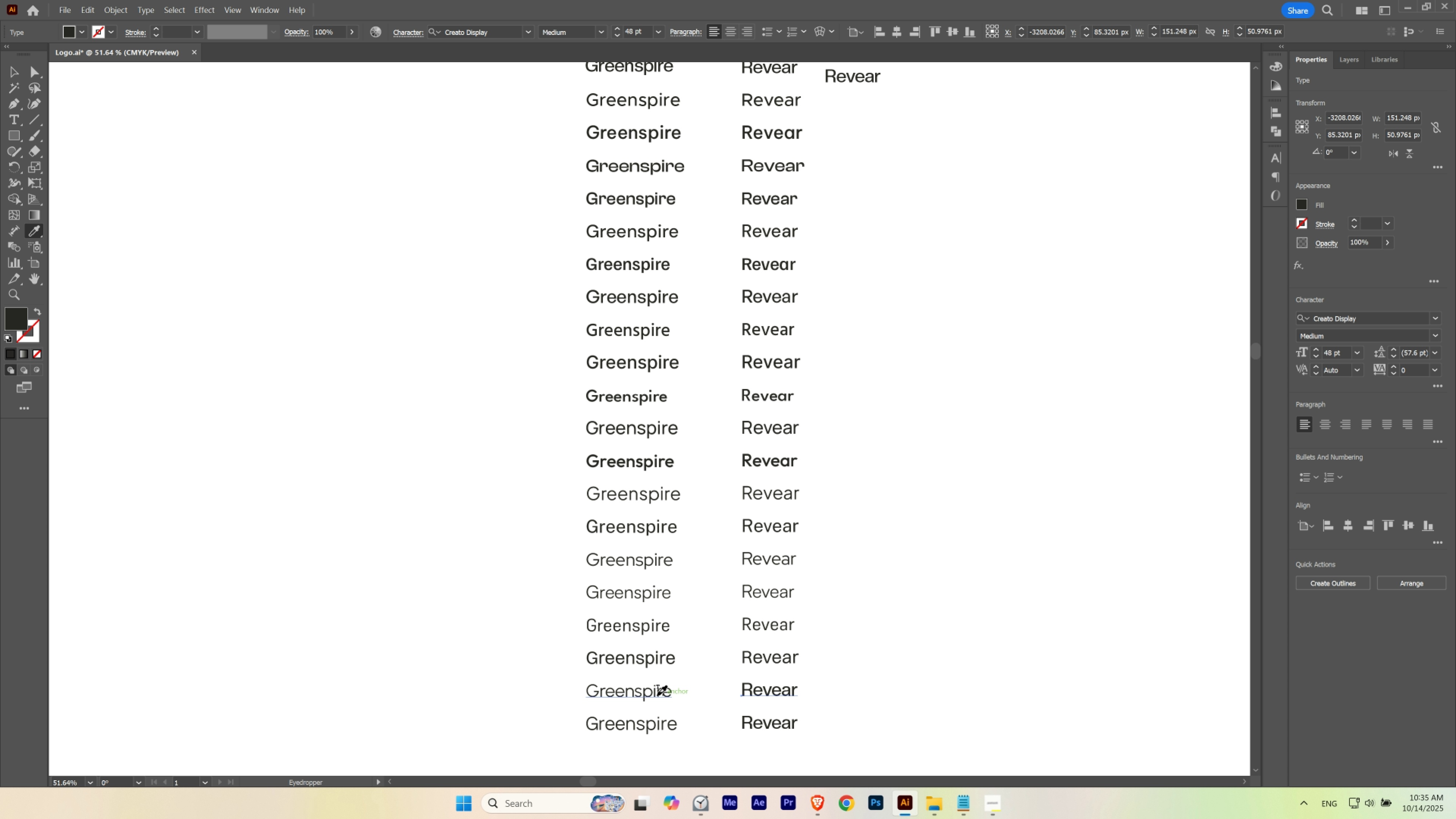 
left_click([657, 695])
 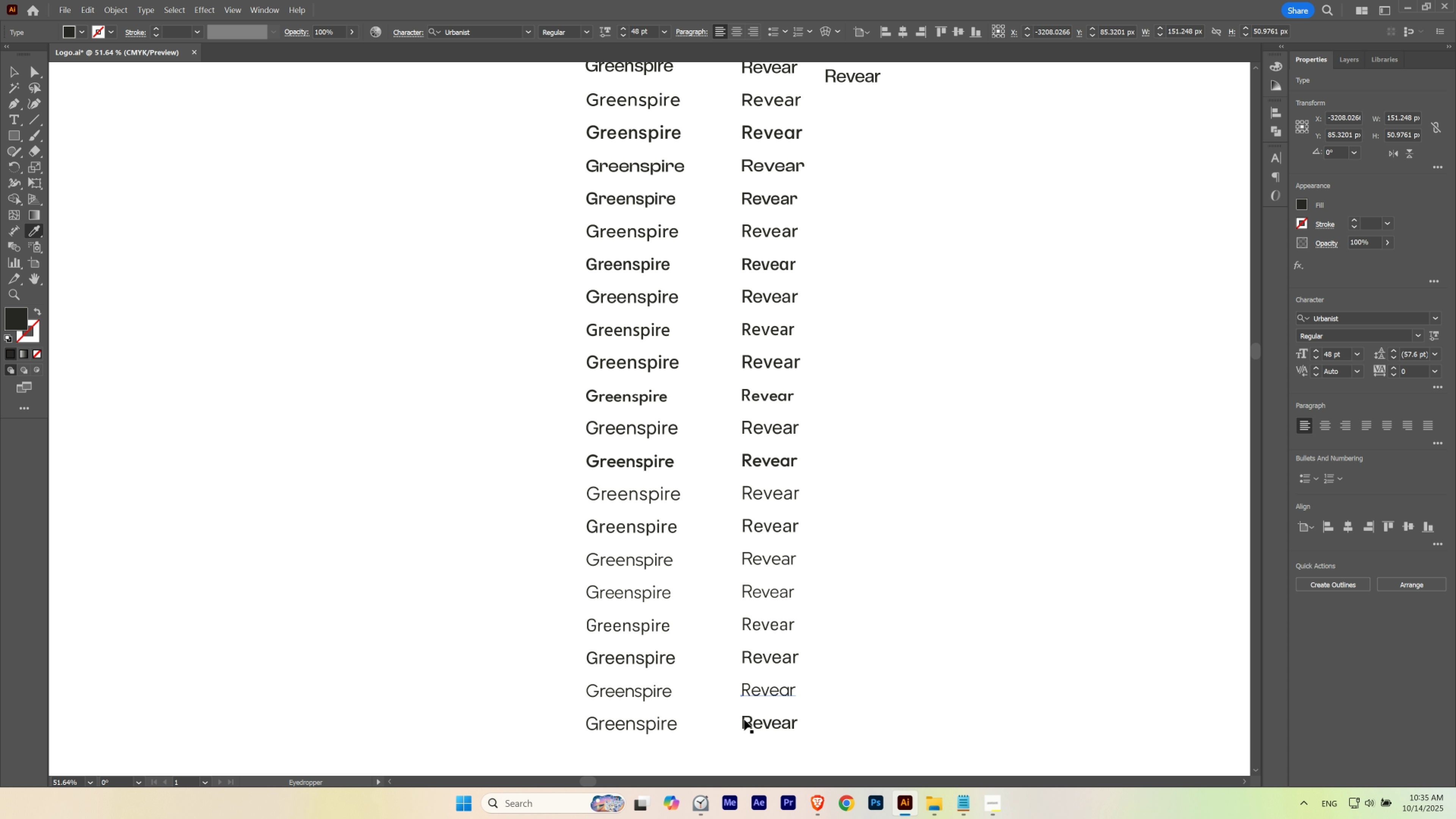 
hold_key(key=ControlLeft, duration=0.62)
left_click([746, 722])
 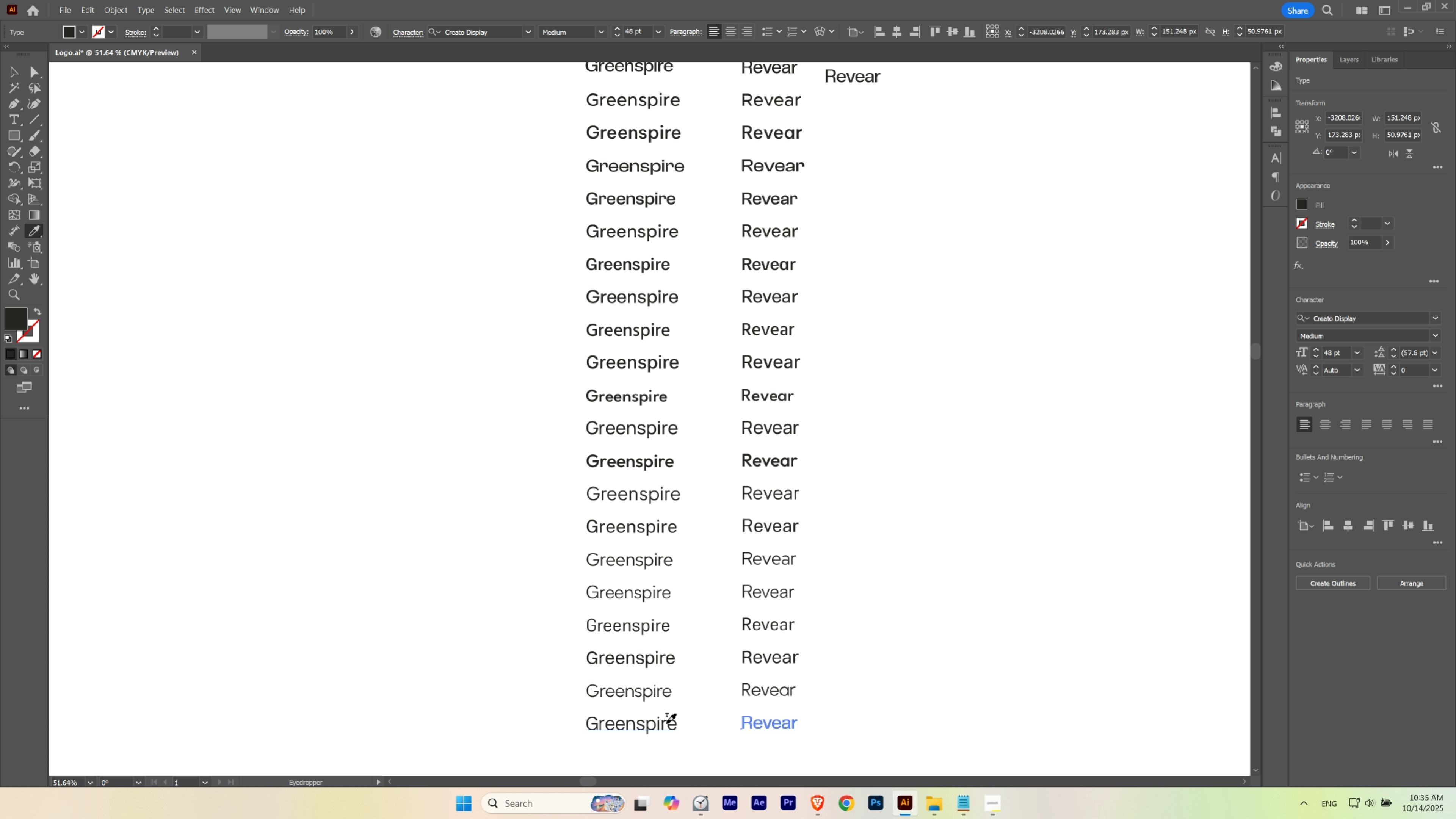 
left_click([666, 723])
 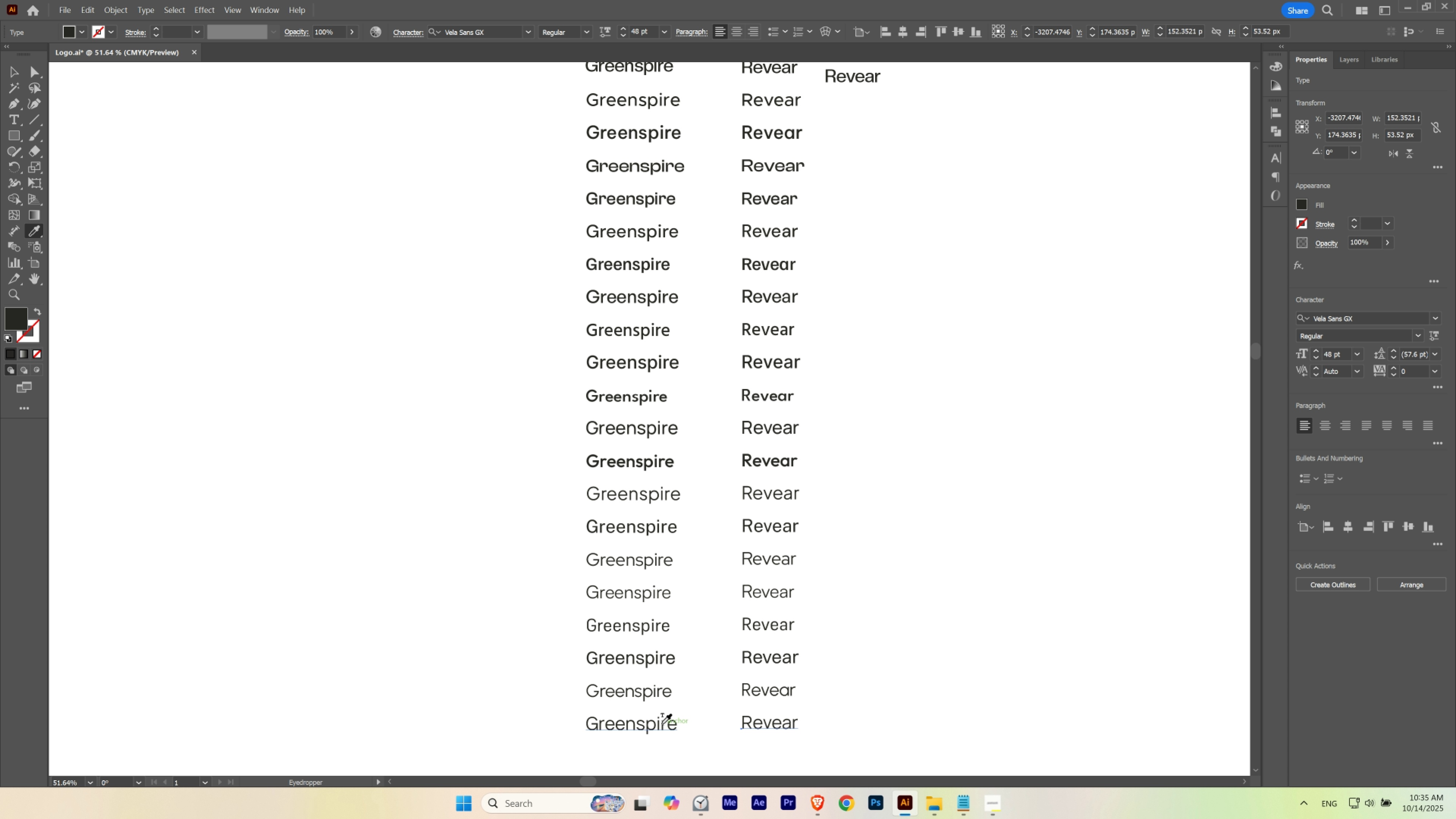 
key(V)
 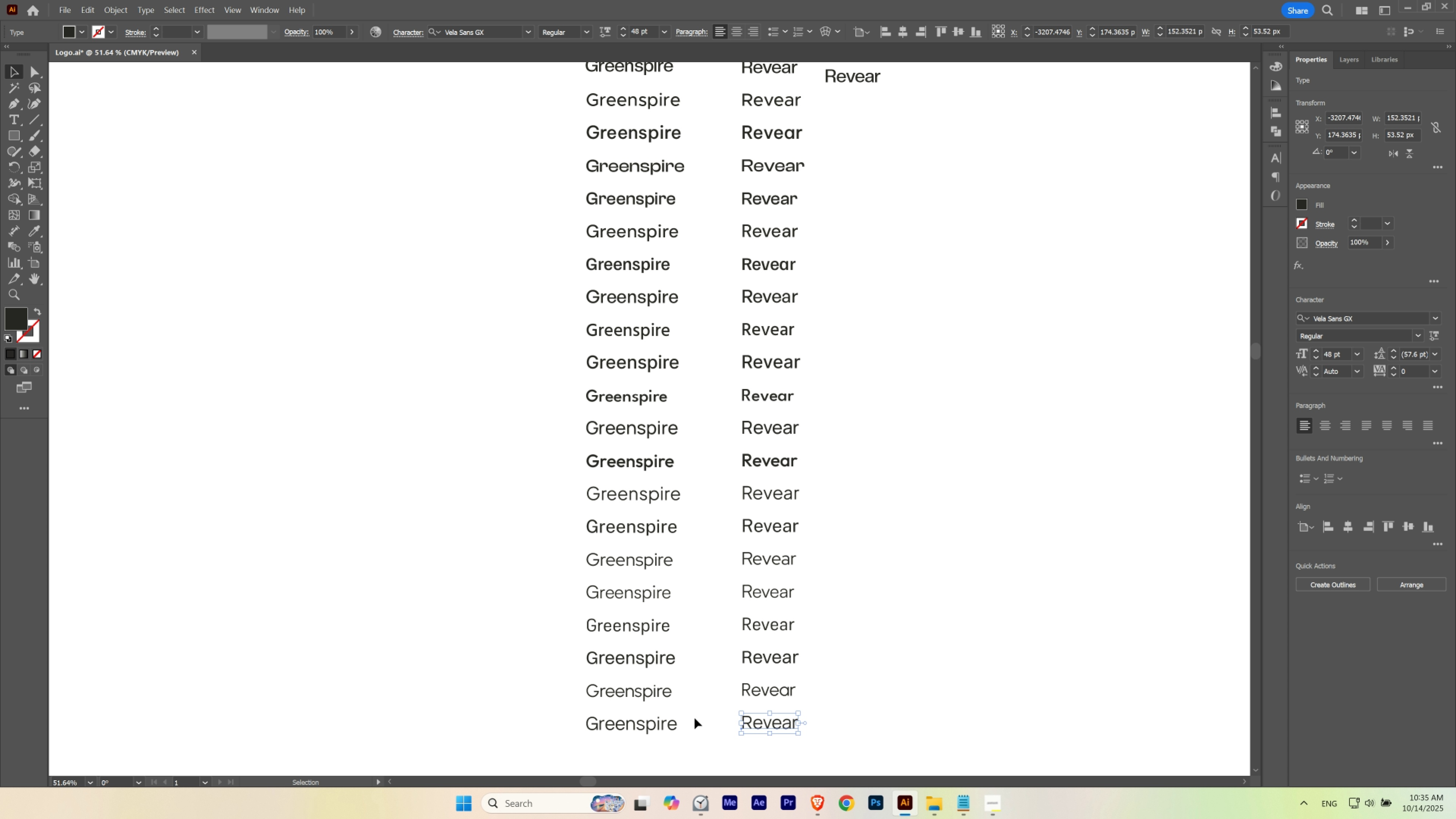 
left_click([694, 718])
 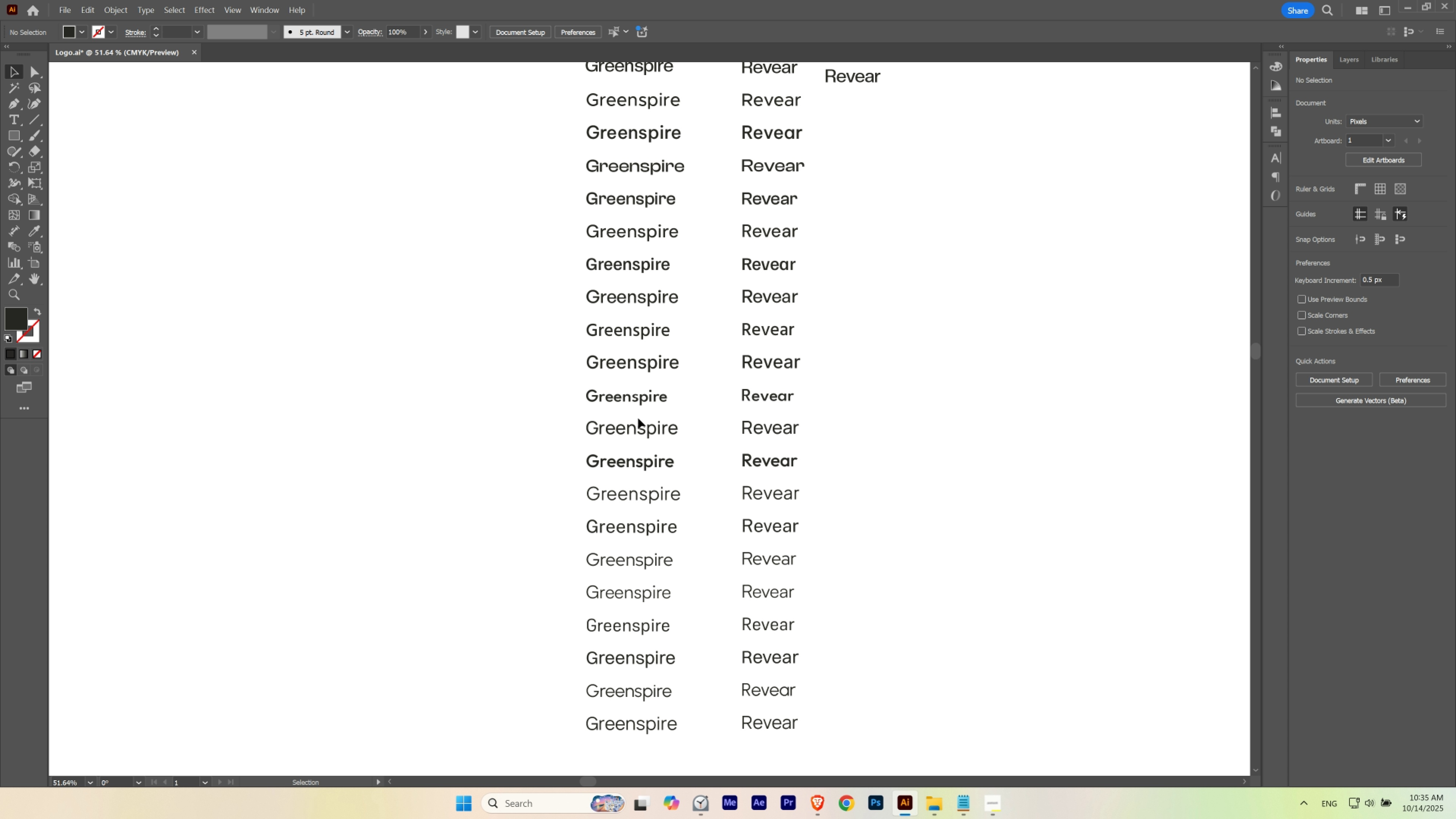 
left_click_drag(start_coordinate=[575, 407], to_coordinate=[796, 390])
 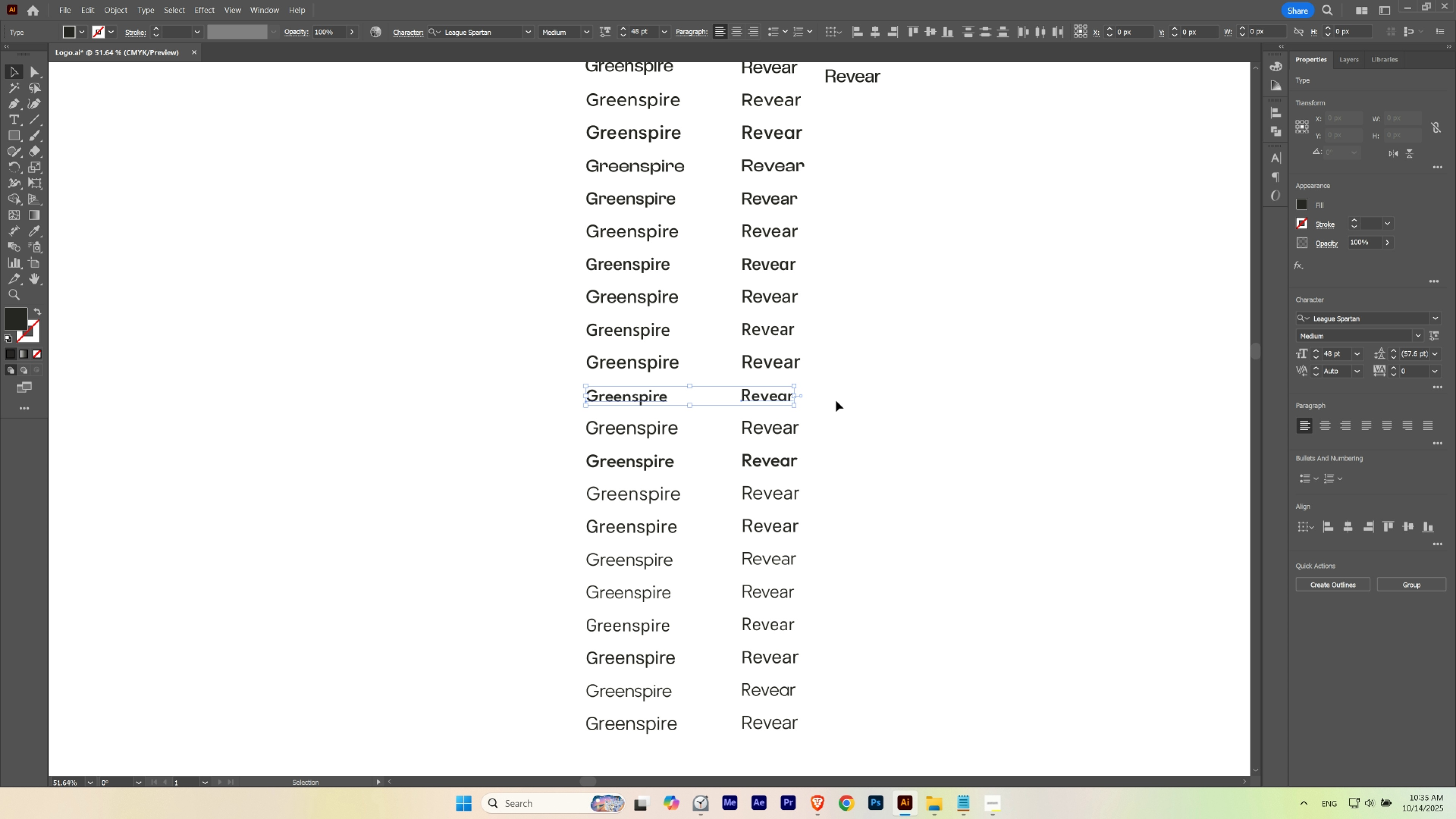 
left_click([836, 401])
 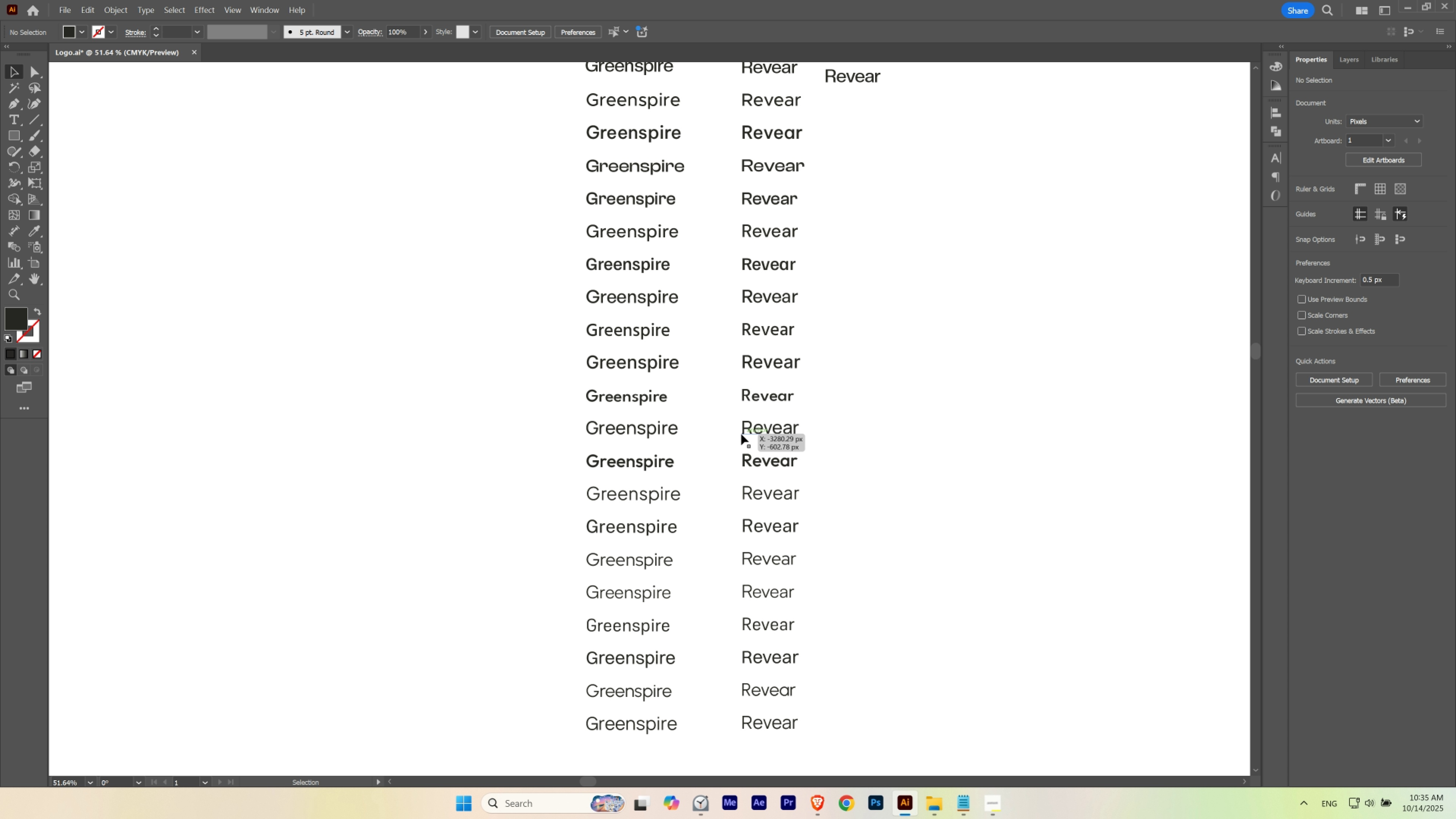 
hold_key(key=ControlLeft, duration=1.15)
 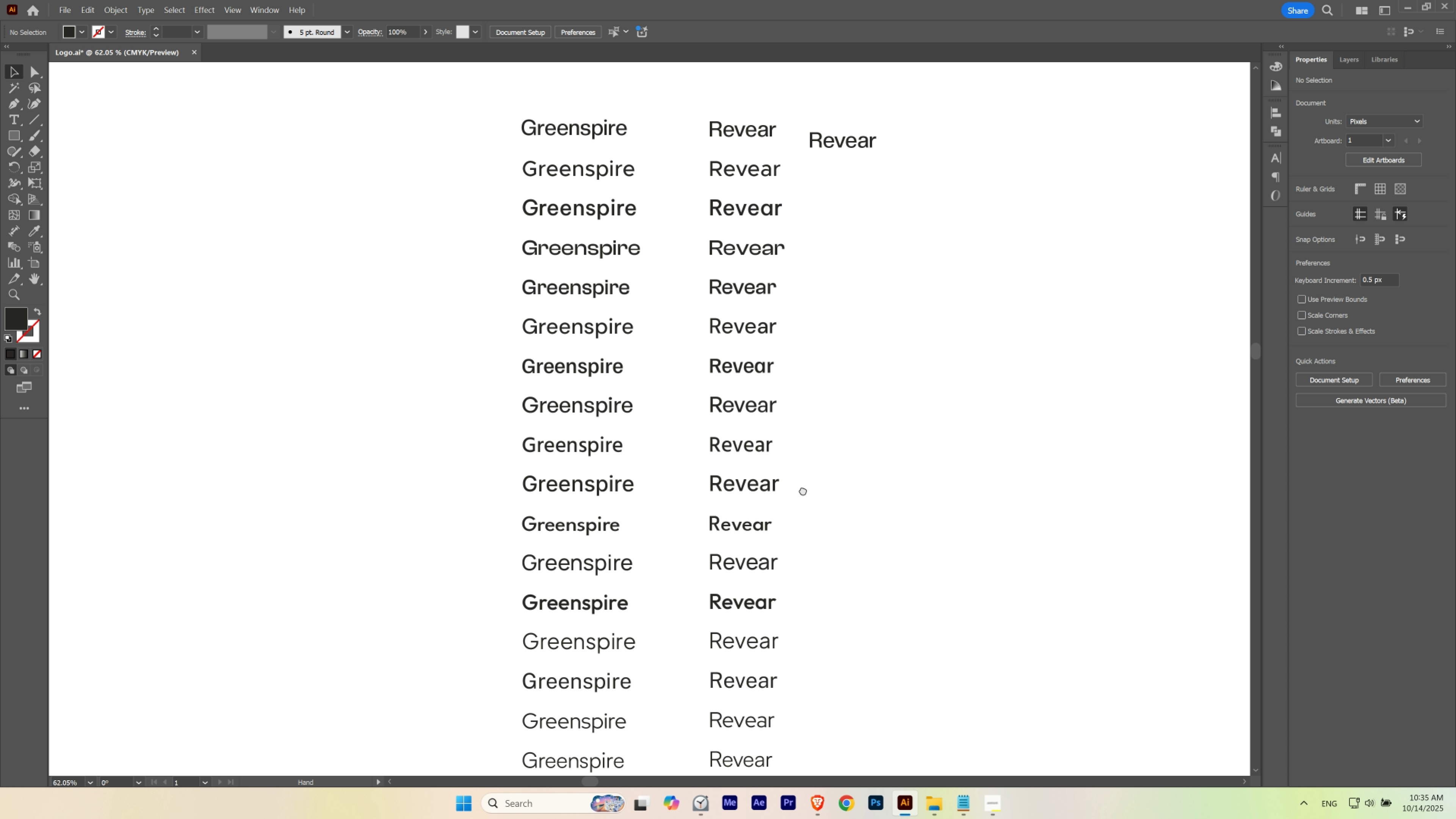 
hold_key(key=Space, duration=1.6)
 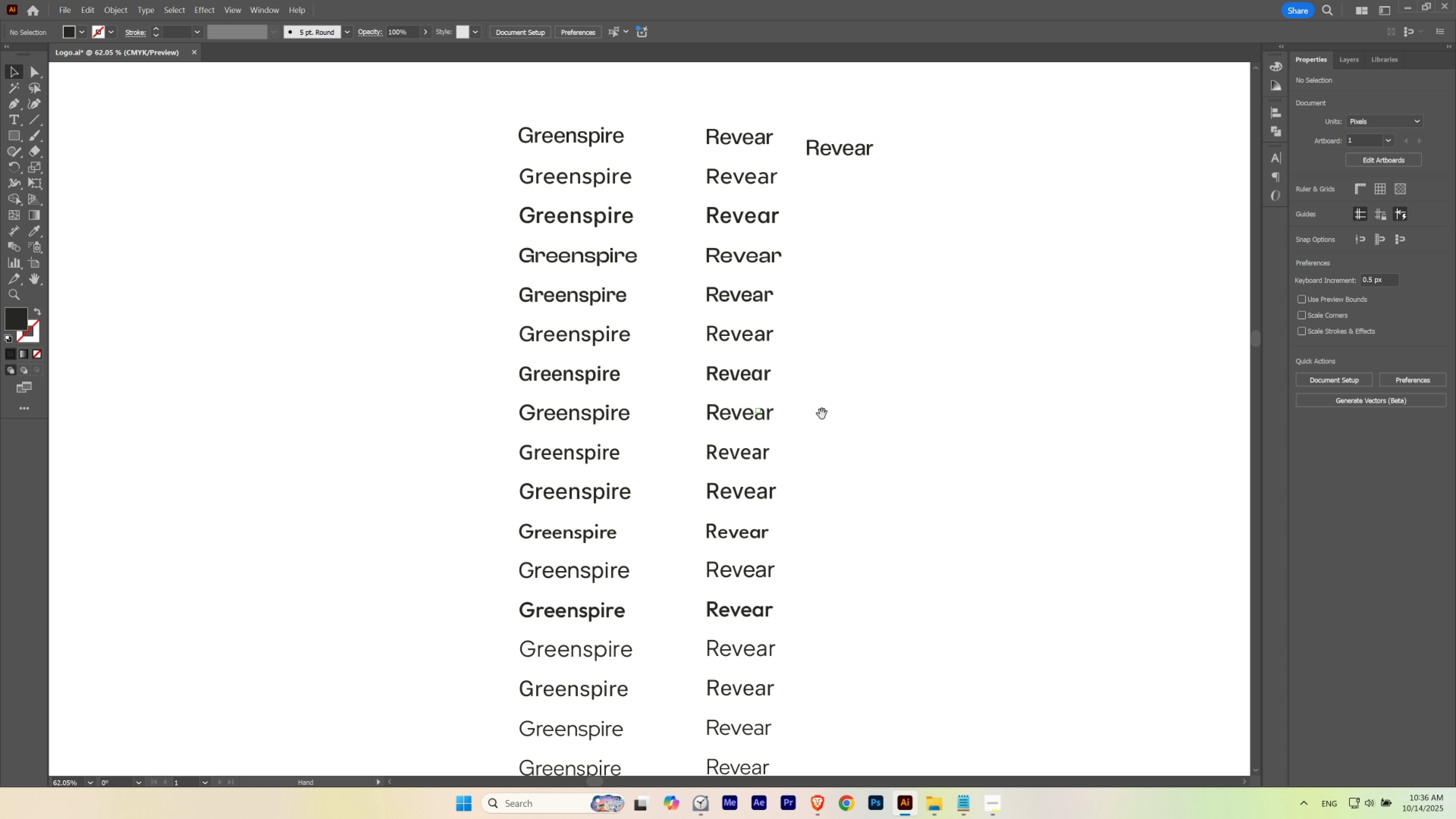 
left_click_drag(start_coordinate=[715, 410], to_coordinate=[735, 414])
 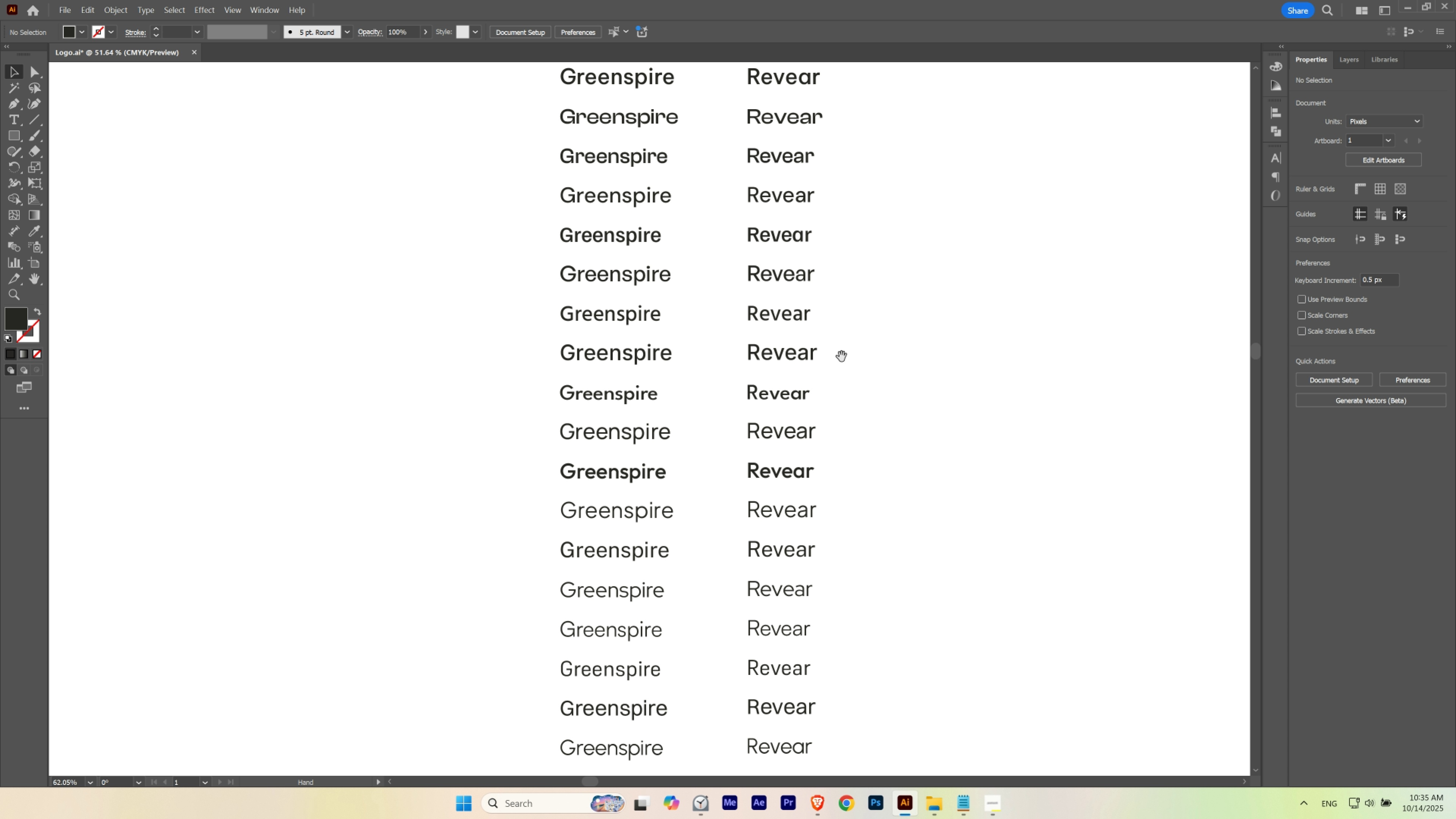 
left_click_drag(start_coordinate=[842, 357], to_coordinate=[800, 495])
 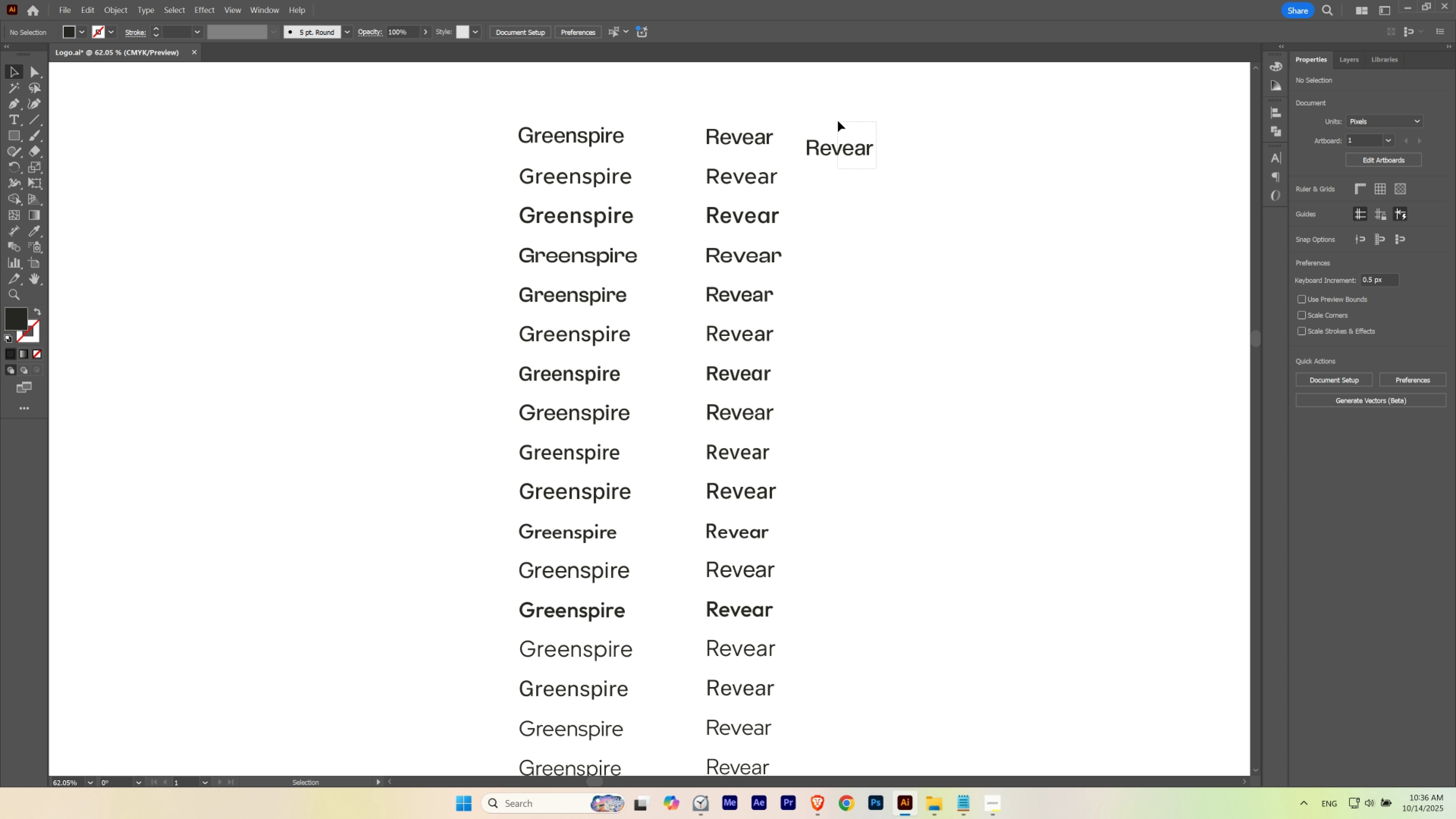 
hold_key(key=Space, duration=0.66)
 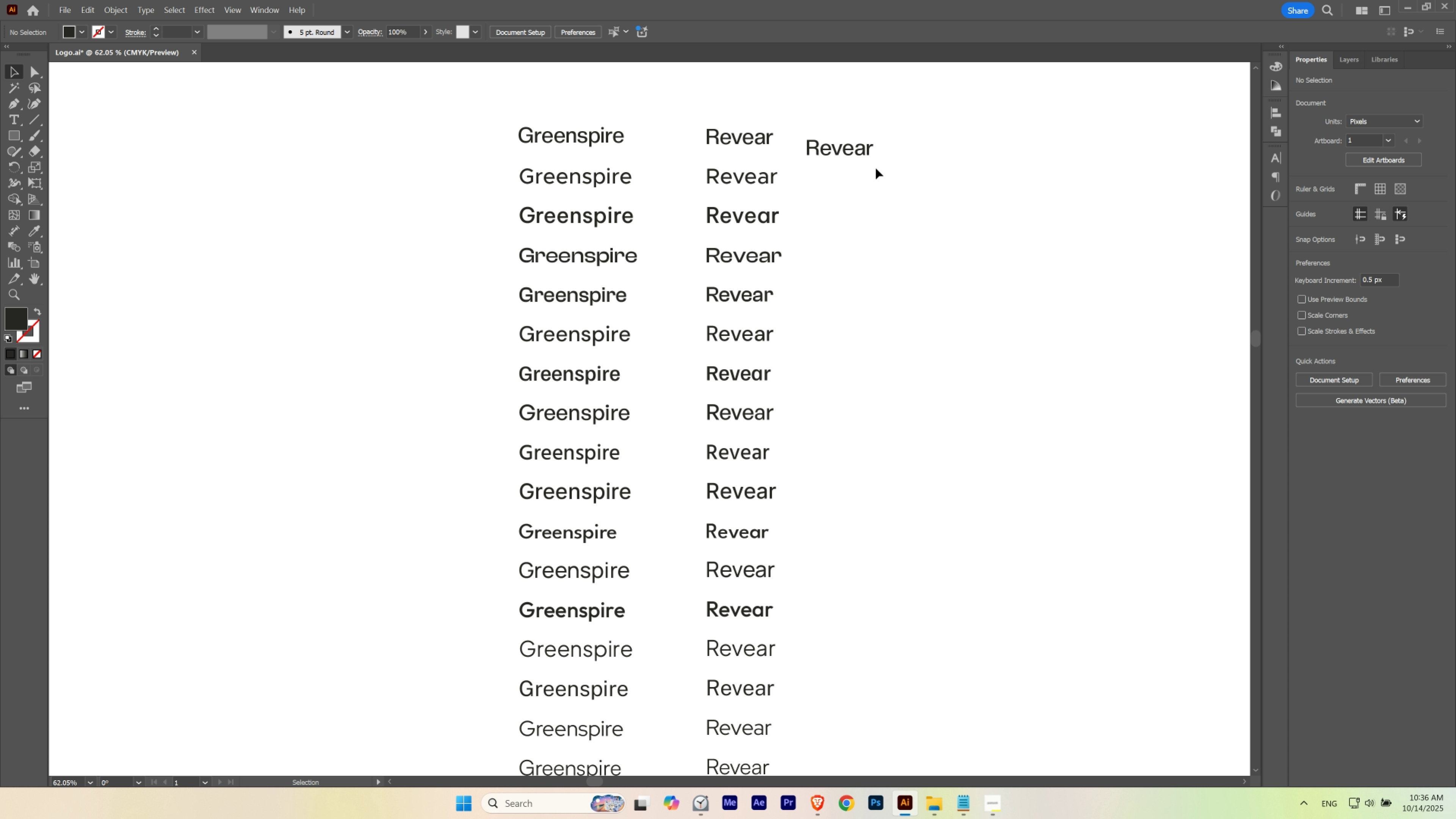 
left_click_drag(start_coordinate=[876, 169], to_coordinate=[838, 121])
 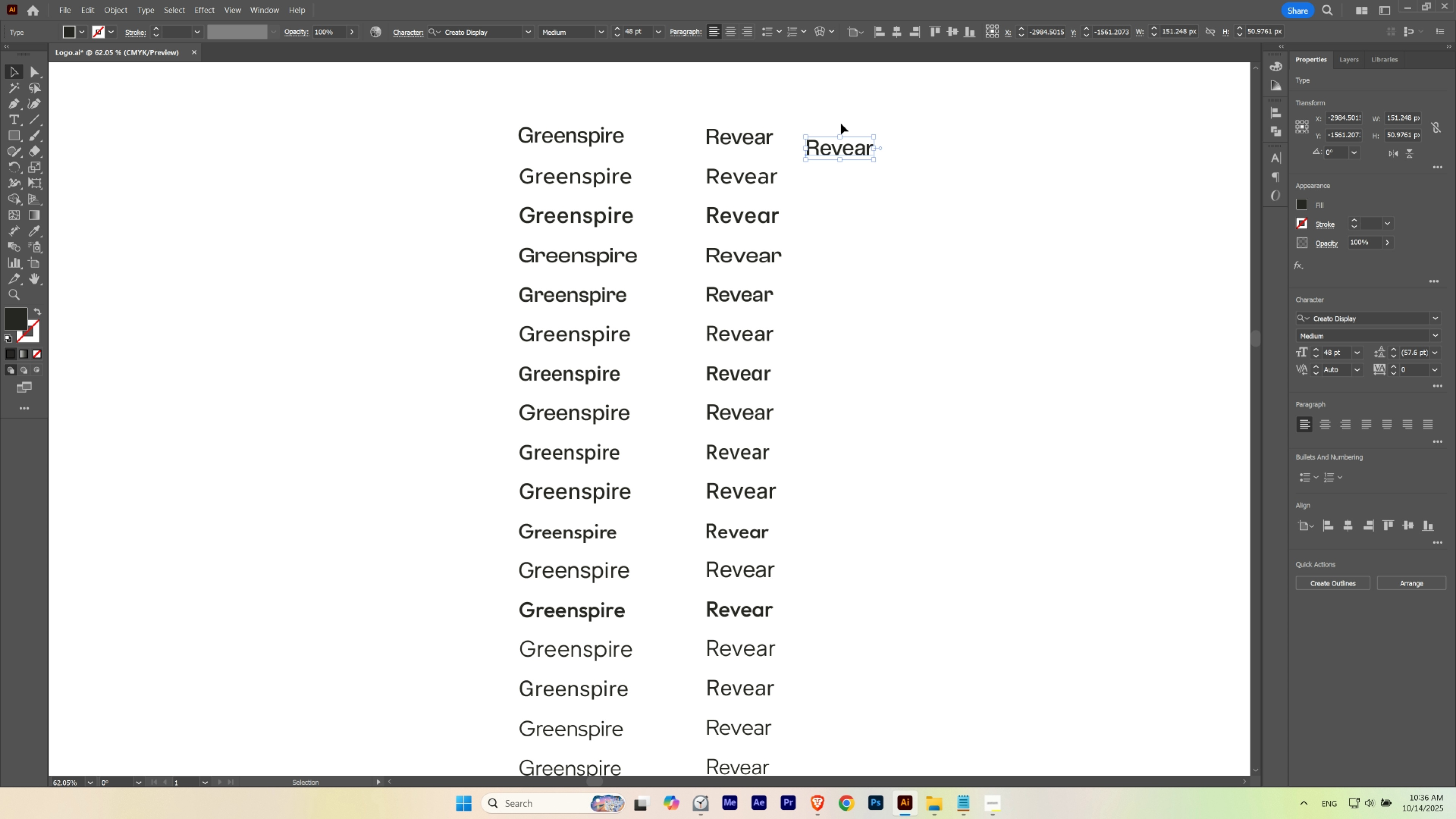 
key(Delete)
 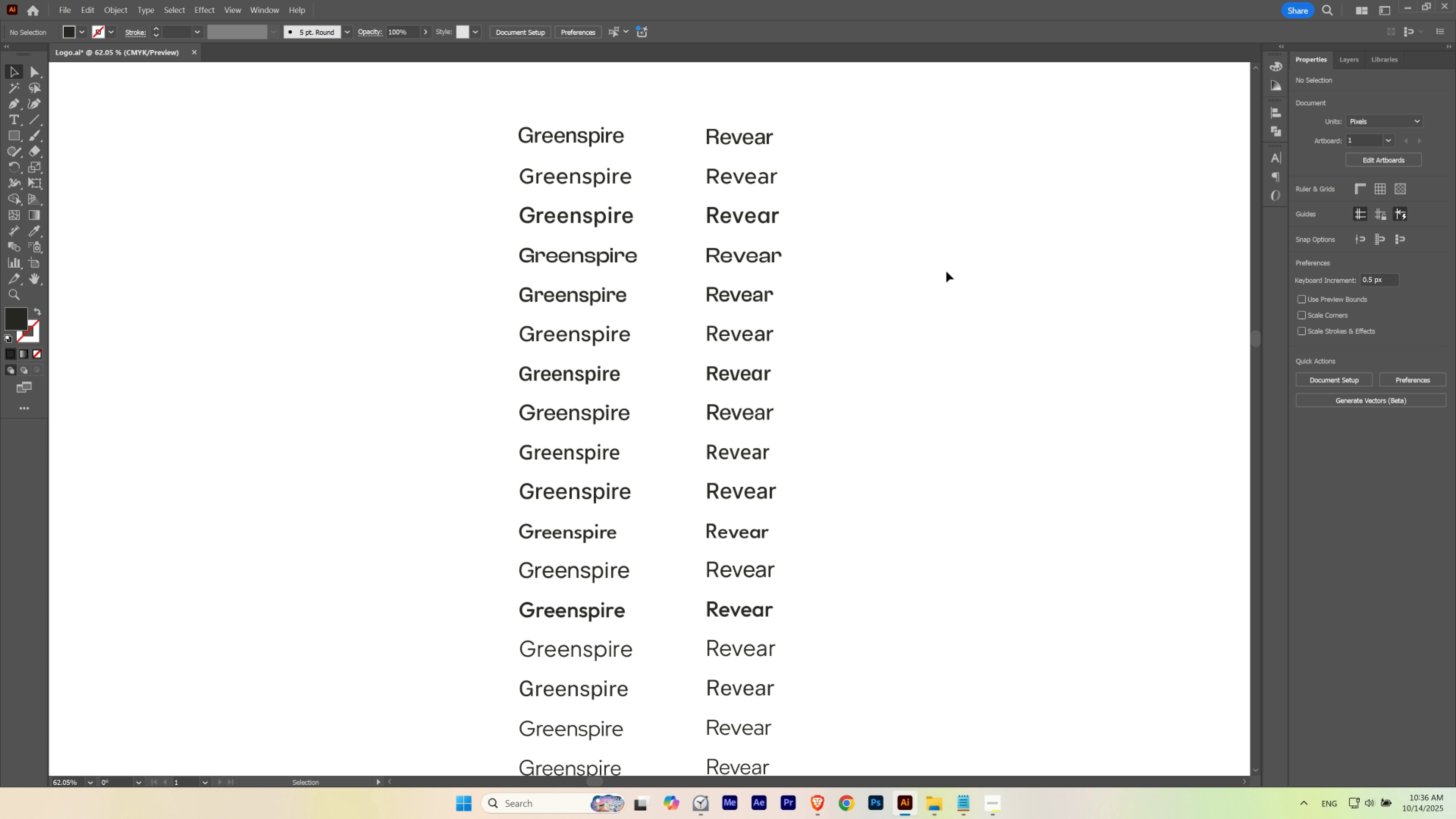 
left_click([946, 271])
 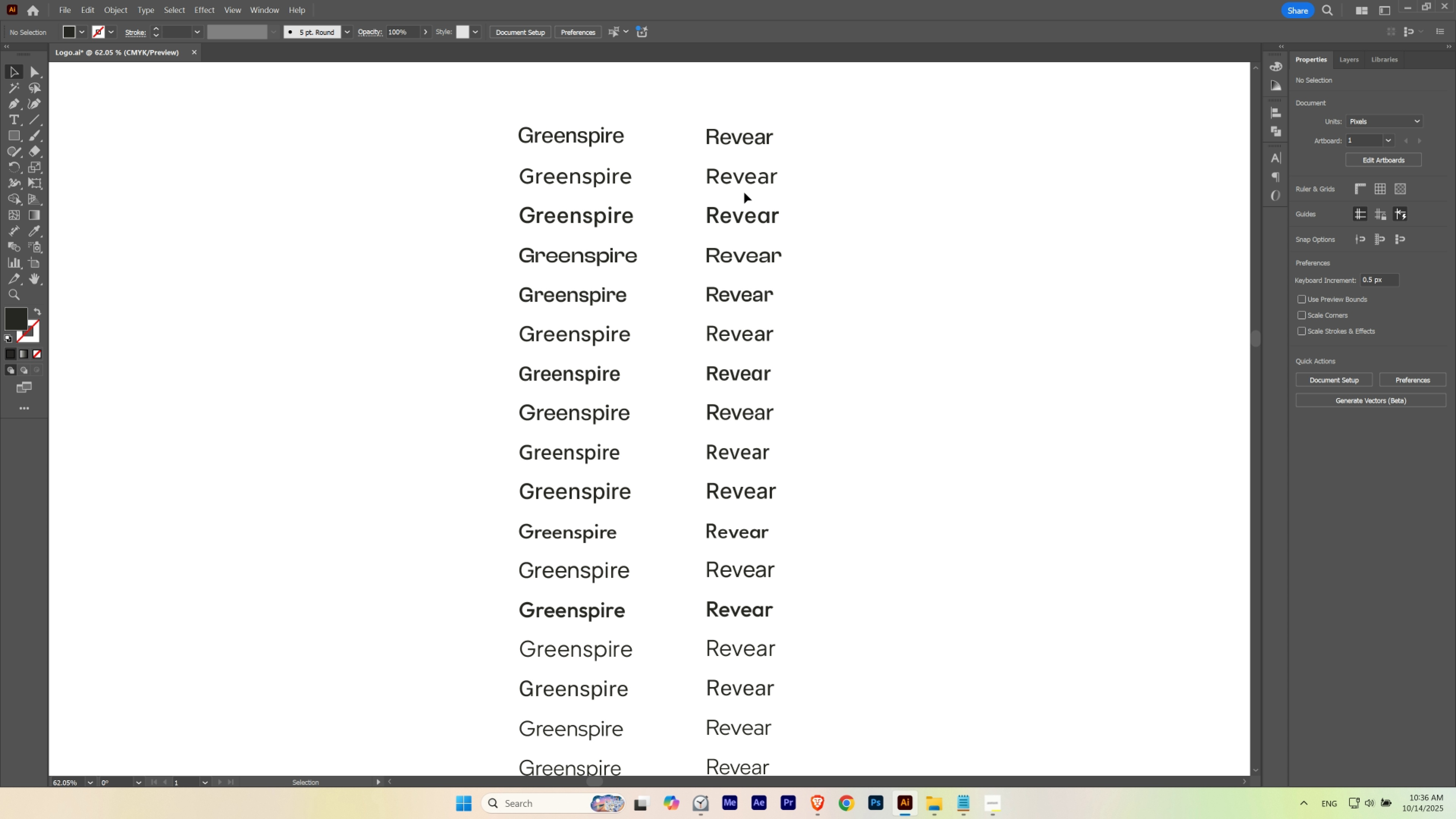 
hold_key(key=Space, duration=3.26)
 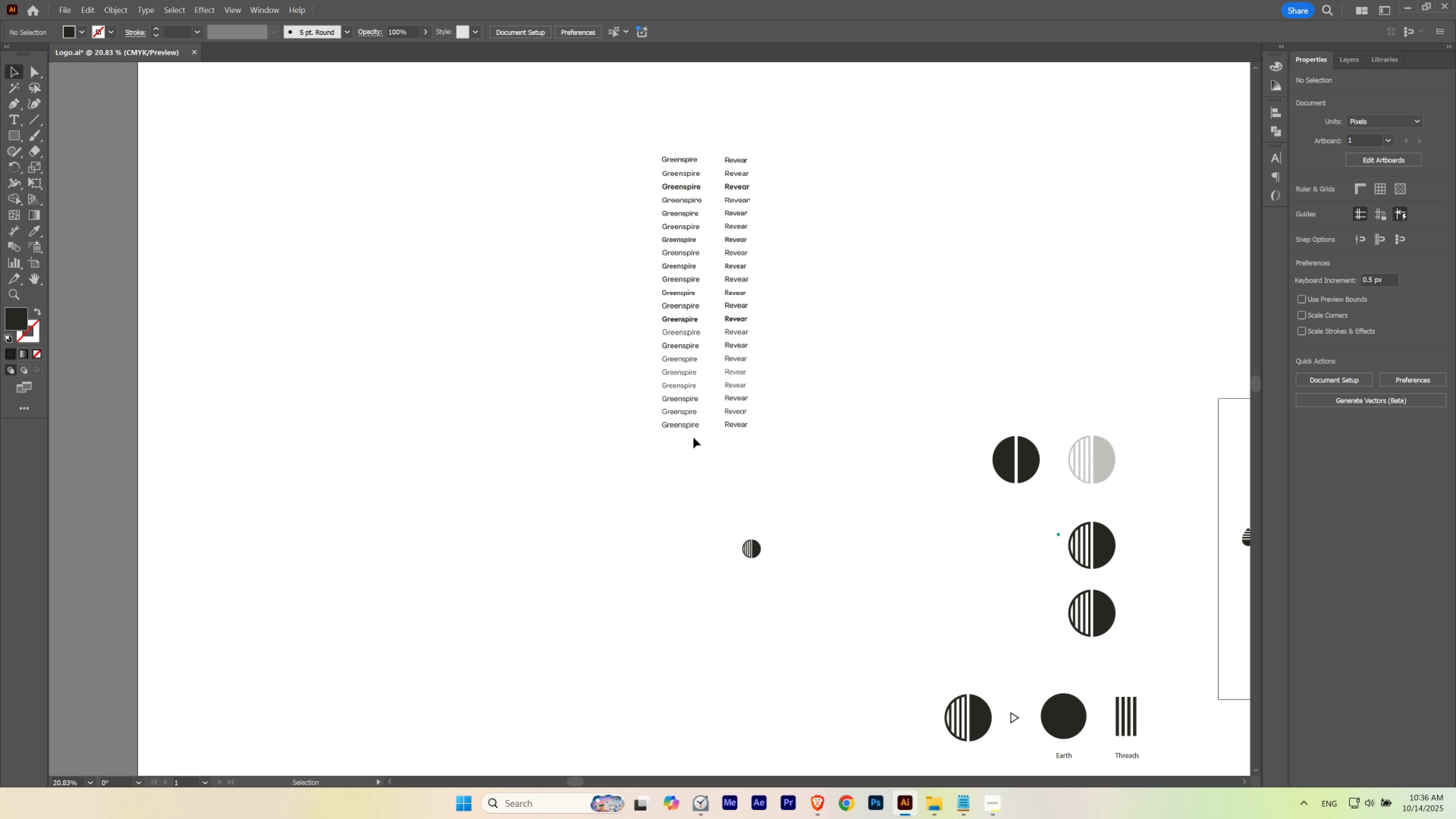 
hold_key(key=ControlLeft, duration=0.54)
left_click_drag(start_coordinate=[774, 166], to_coordinate=[734, 192])
 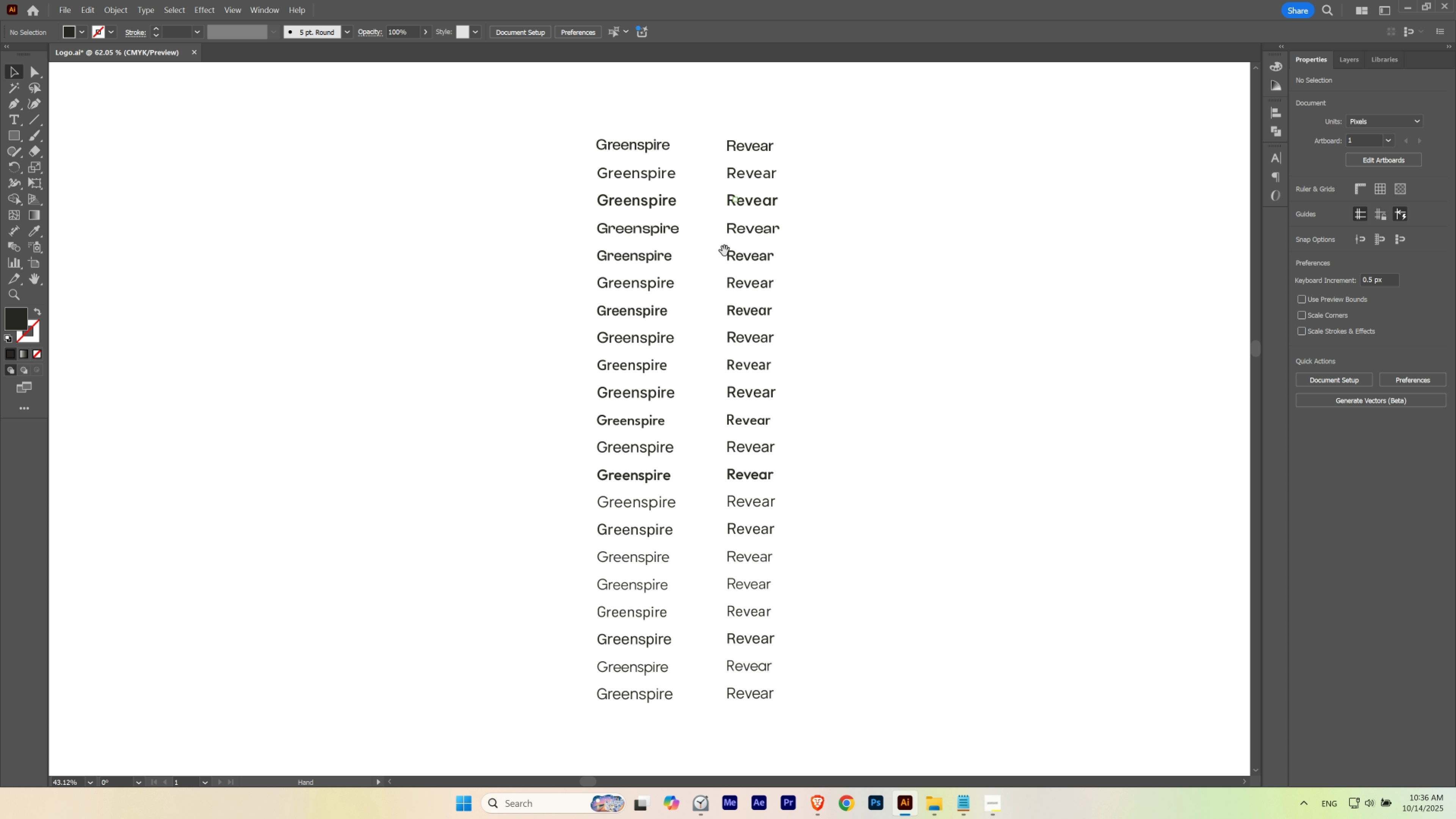 
left_click_drag(start_coordinate=[724, 251], to_coordinate=[725, 211])
 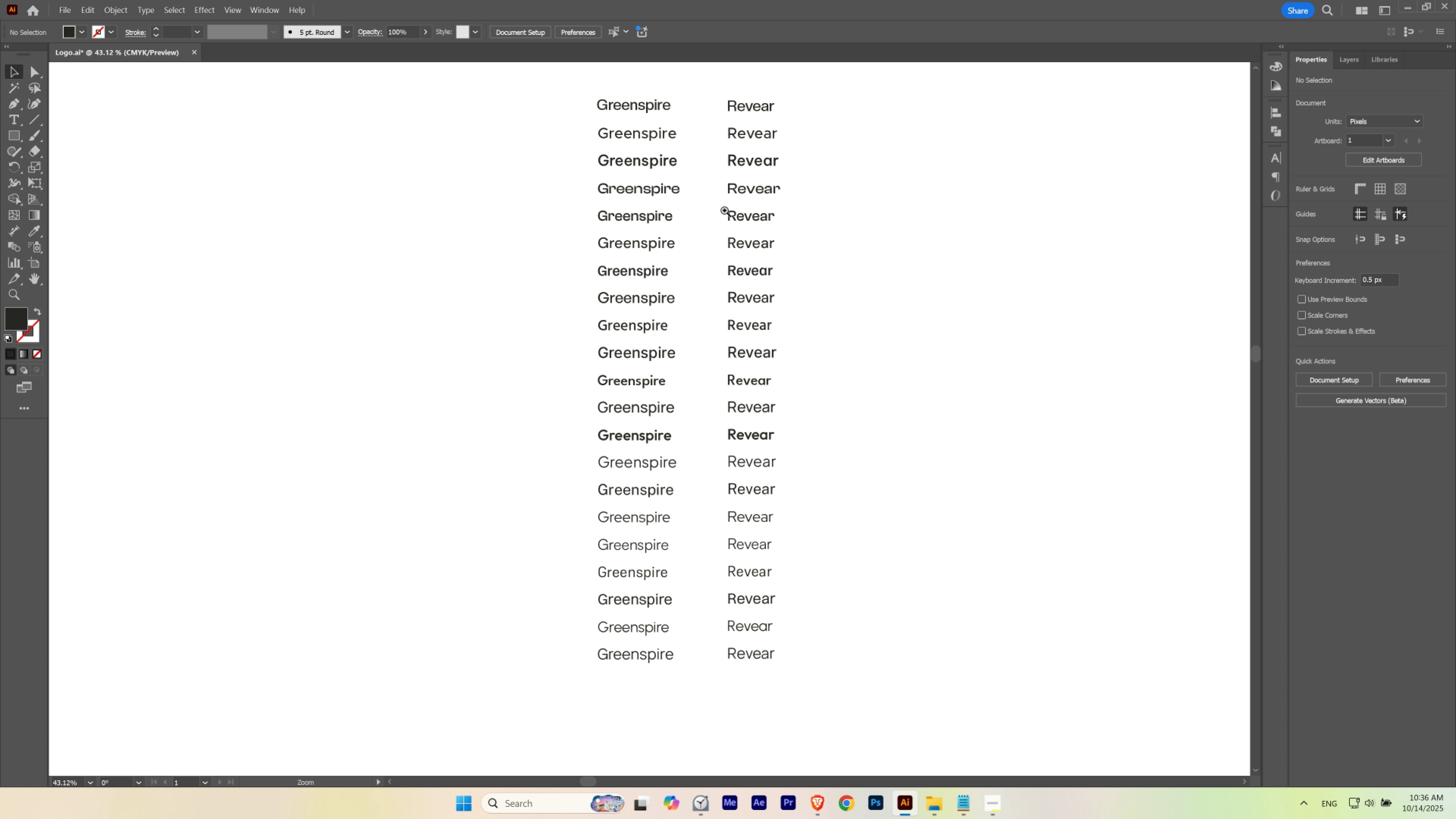 
hold_key(key=ControlLeft, duration=0.42)
left_click_drag(start_coordinate=[722, 211], to_coordinate=[643, 262])
 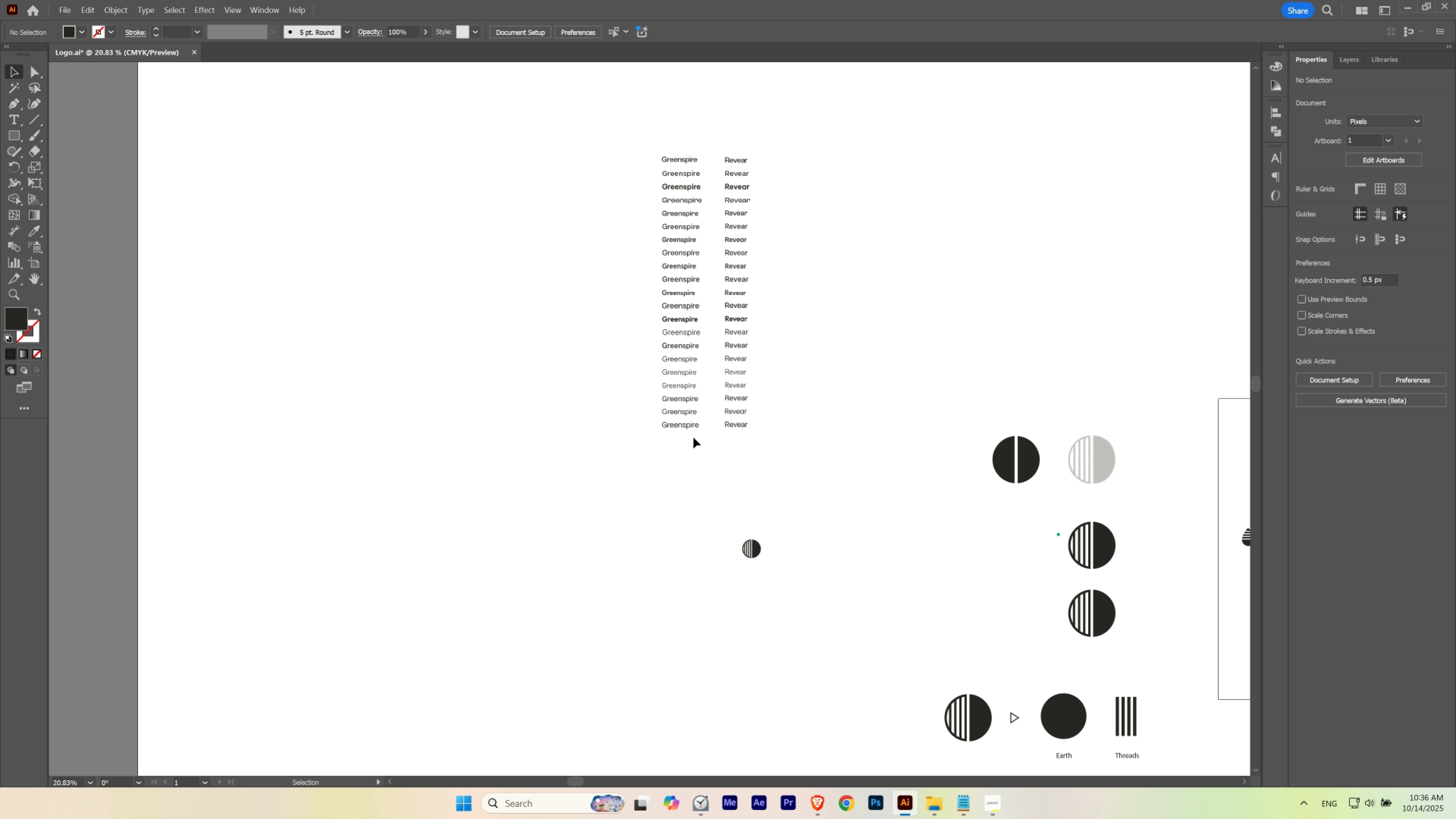 
left_click_drag(start_coordinate=[624, 440], to_coordinate=[783, 109])
 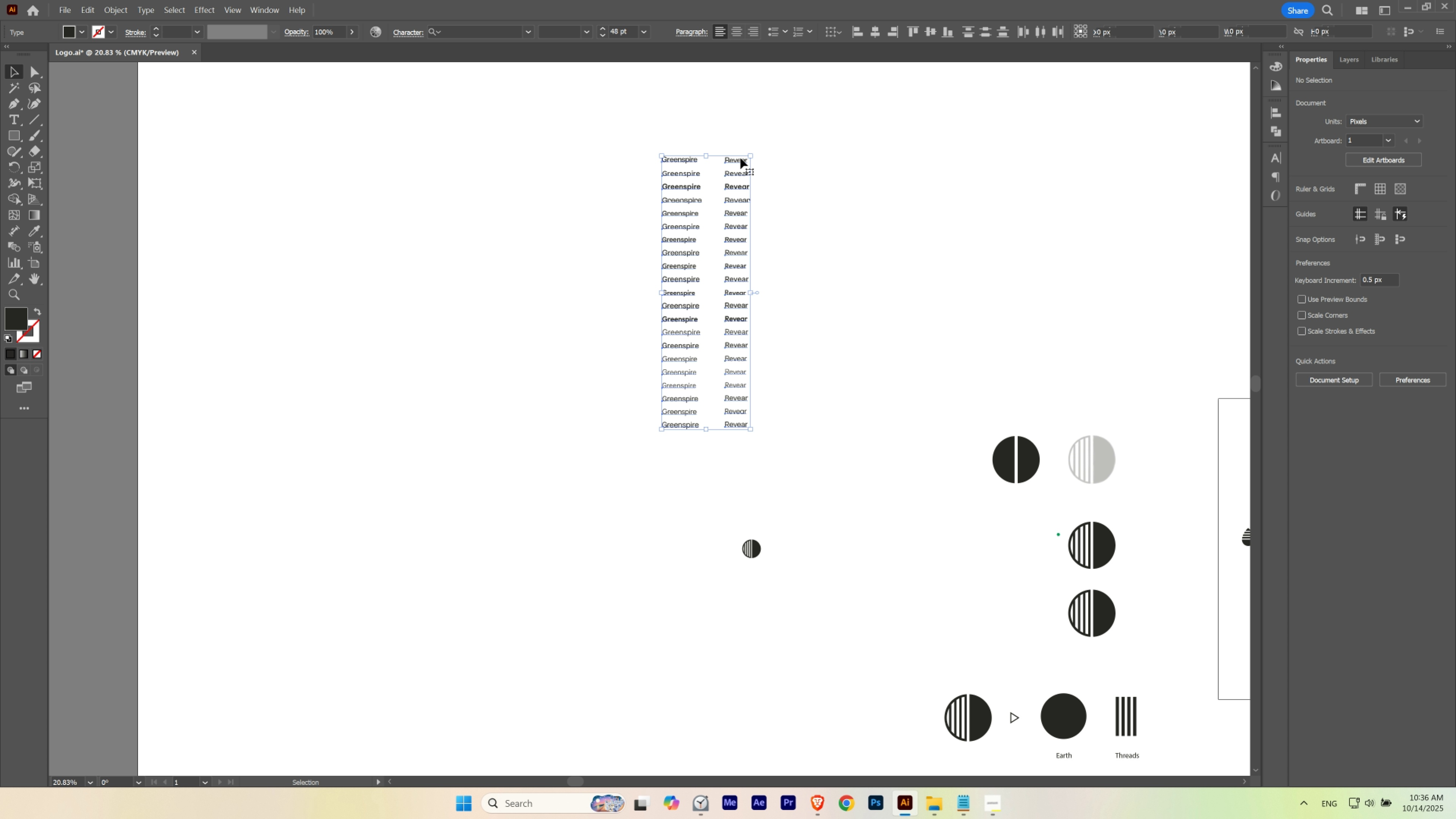 
left_click_drag(start_coordinate=[740, 158], to_coordinate=[608, 158])
 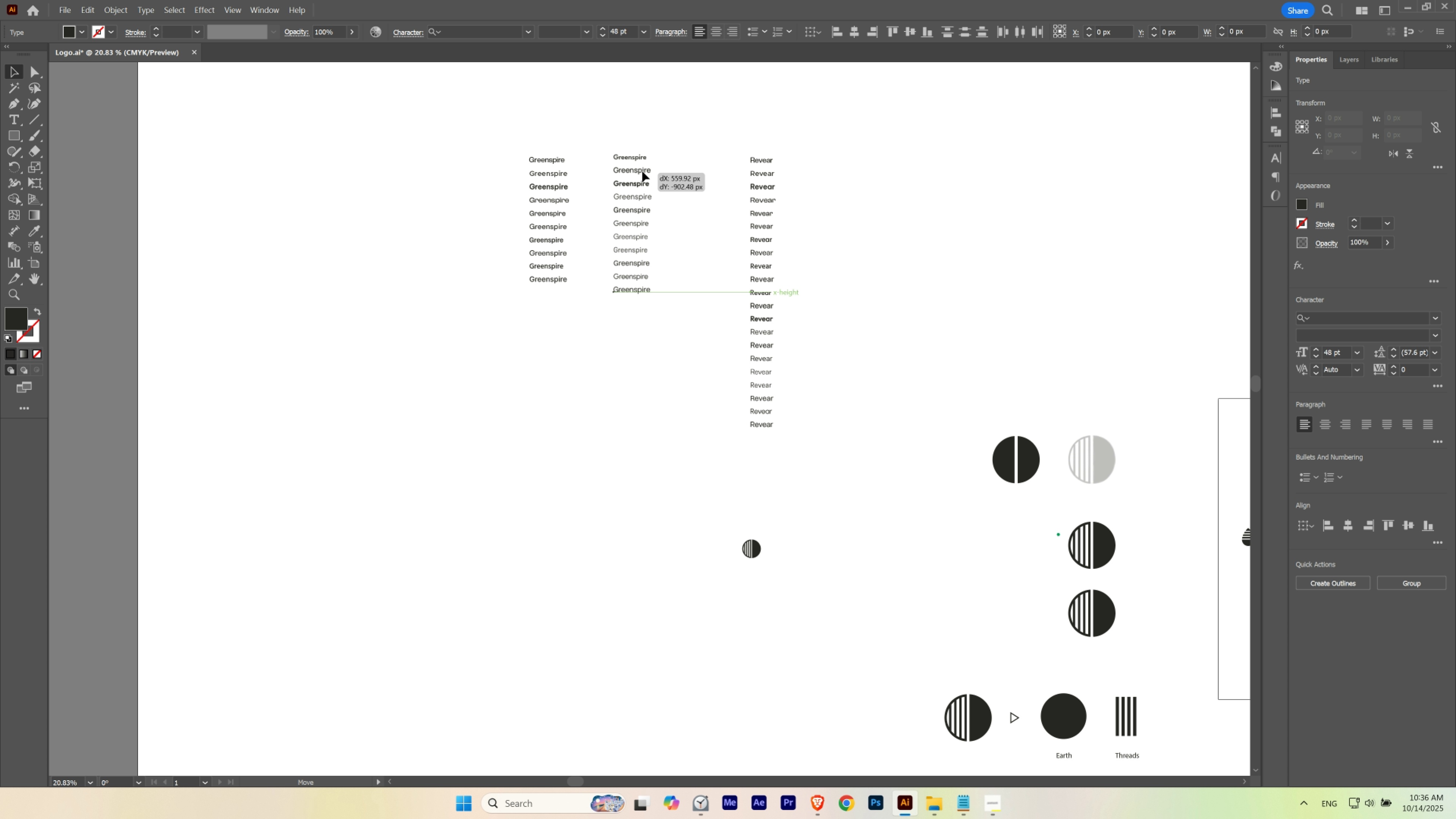 
wait(5.89)
 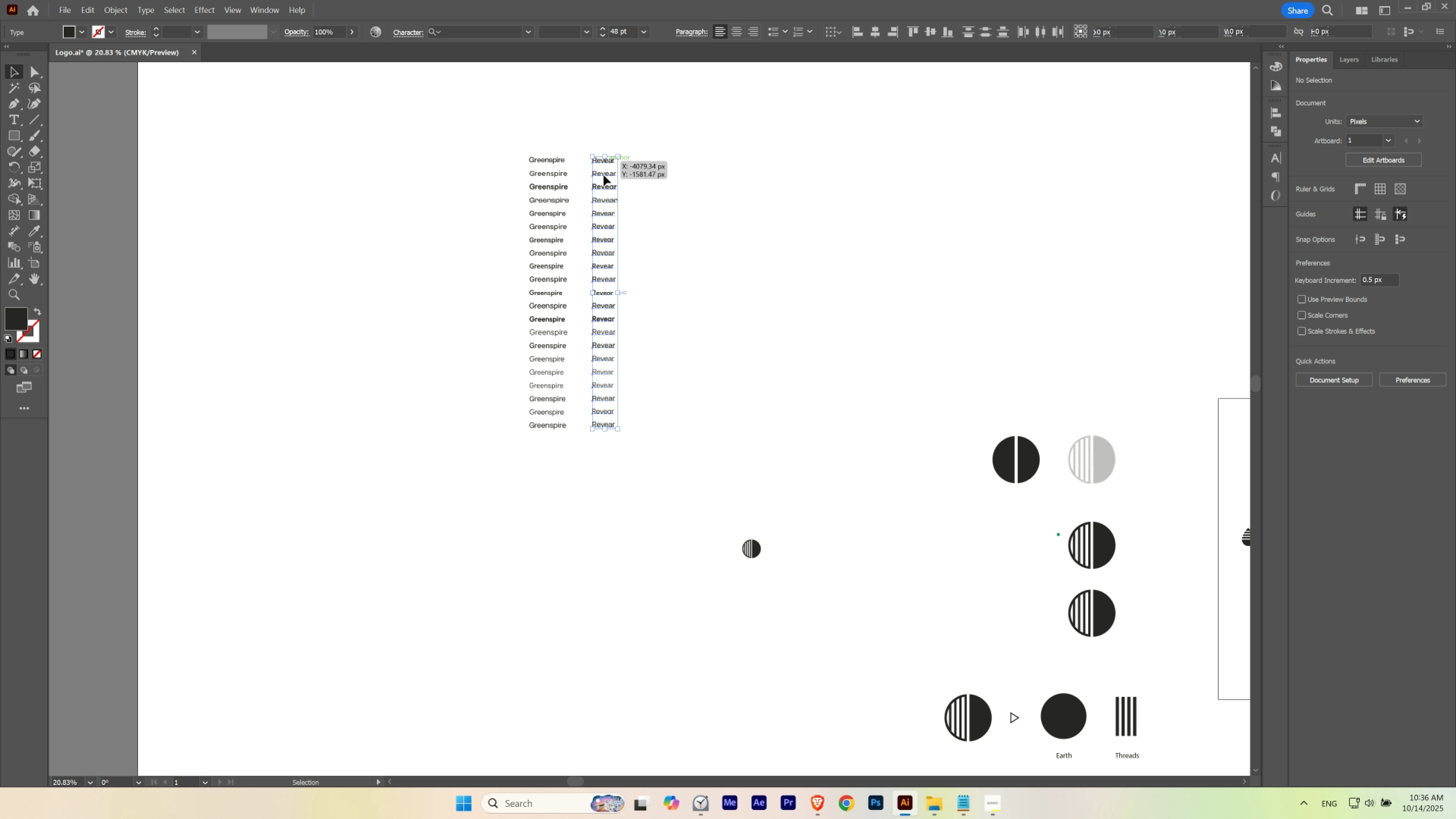 
key(Control+Z)
 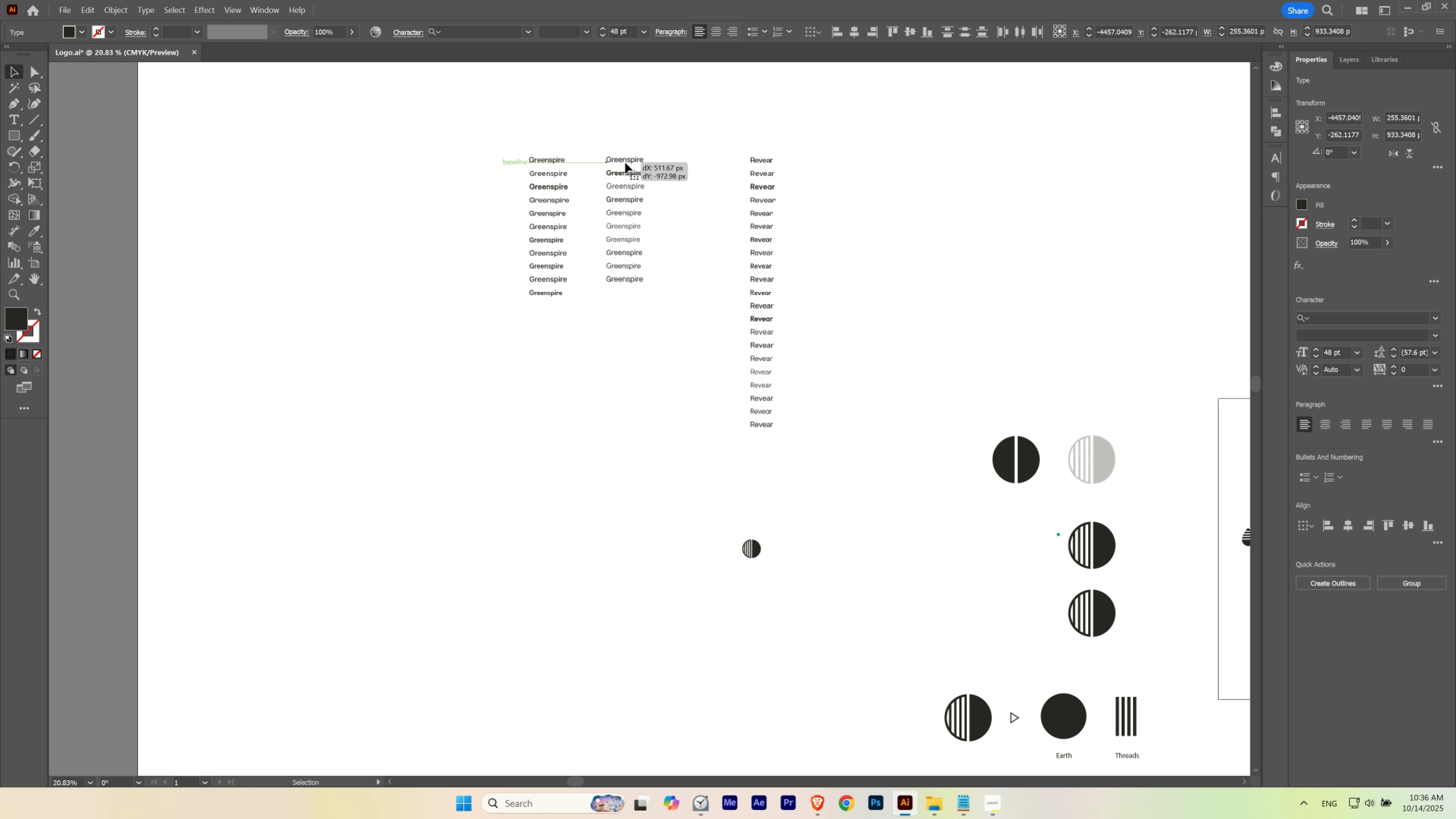 
wait(5.19)
 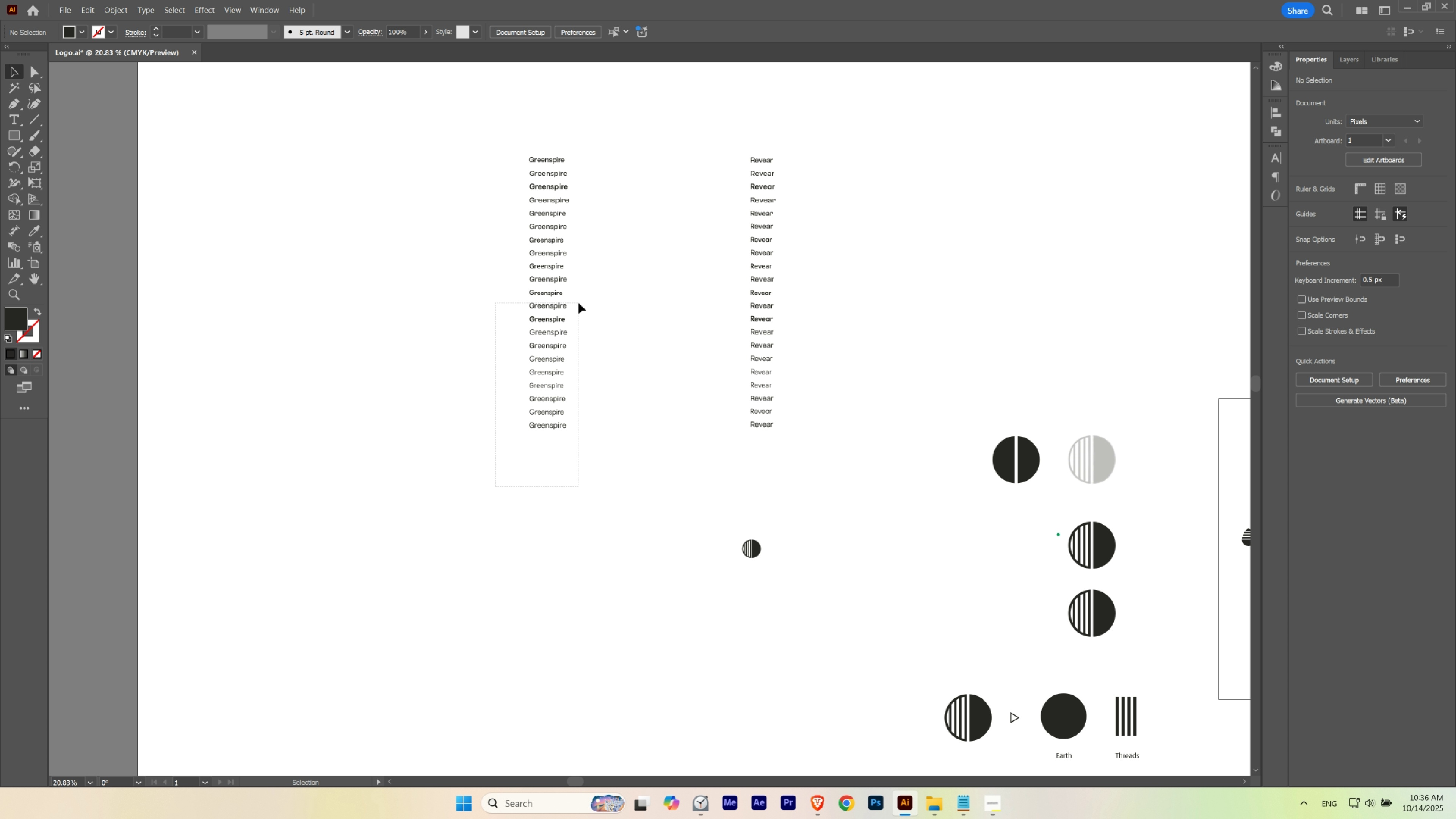 
left_click([535, 313])
 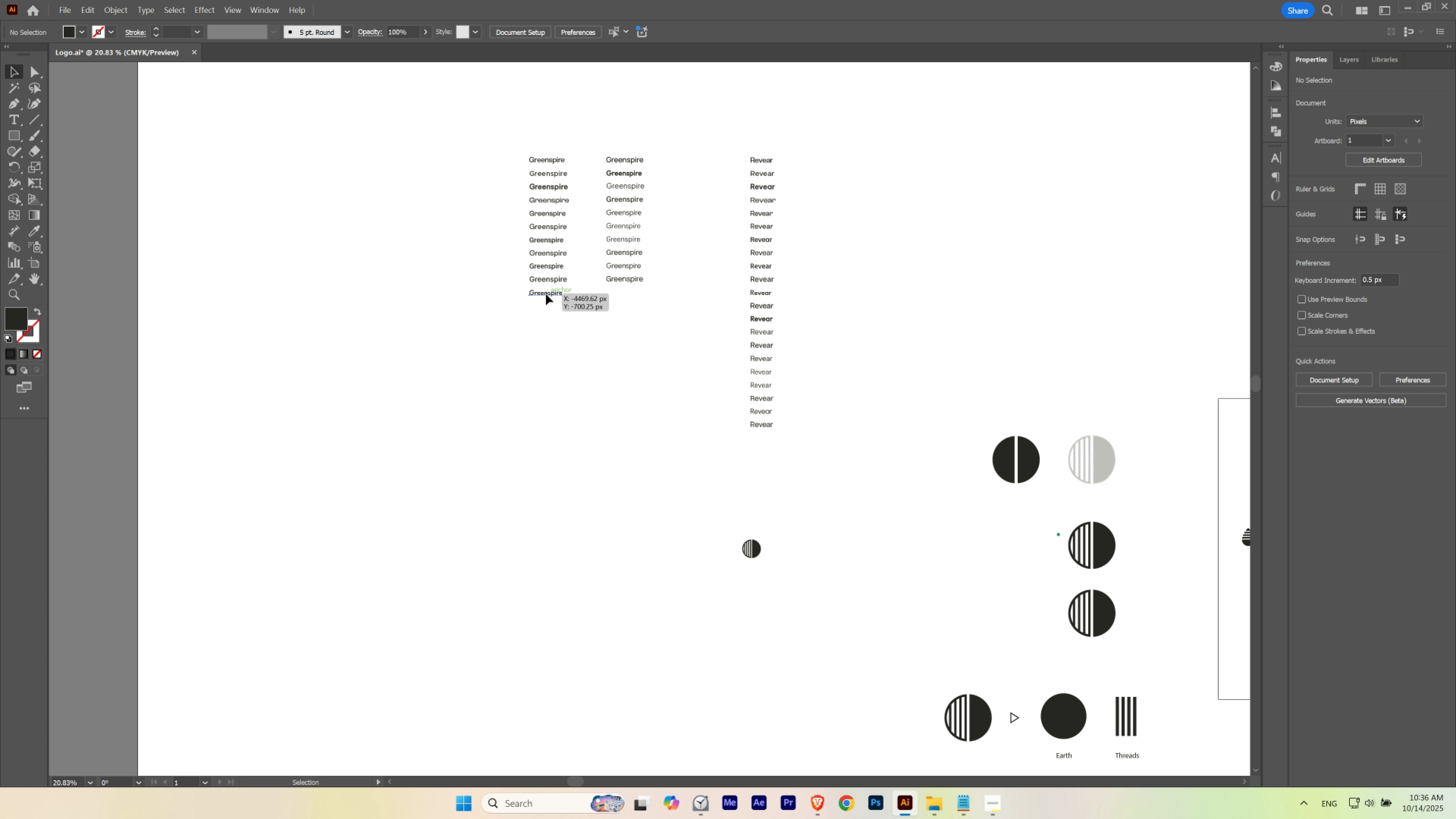 
hold_key(key=ShiftLeft, duration=0.9)
 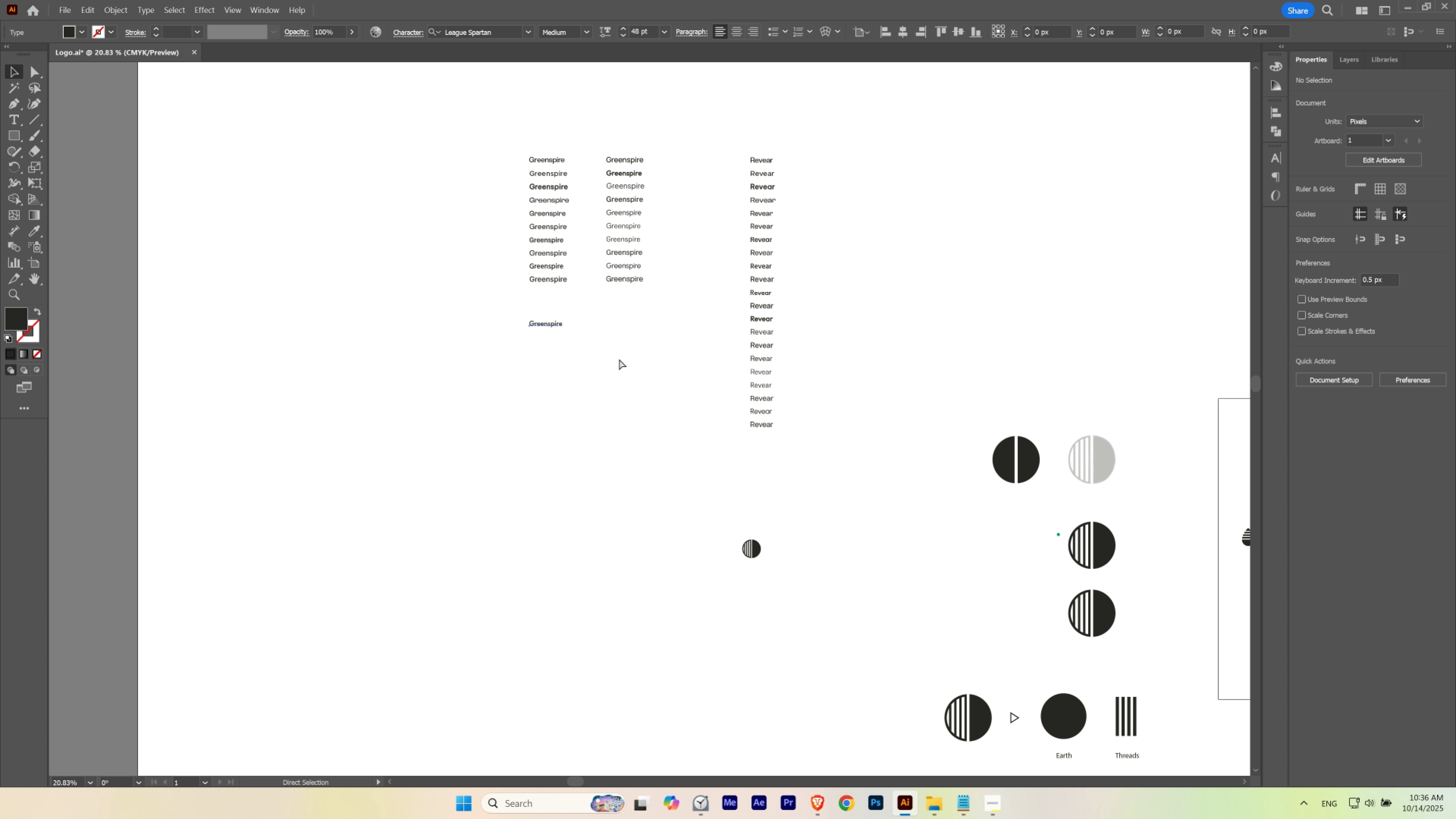 
key(Control+Z)
 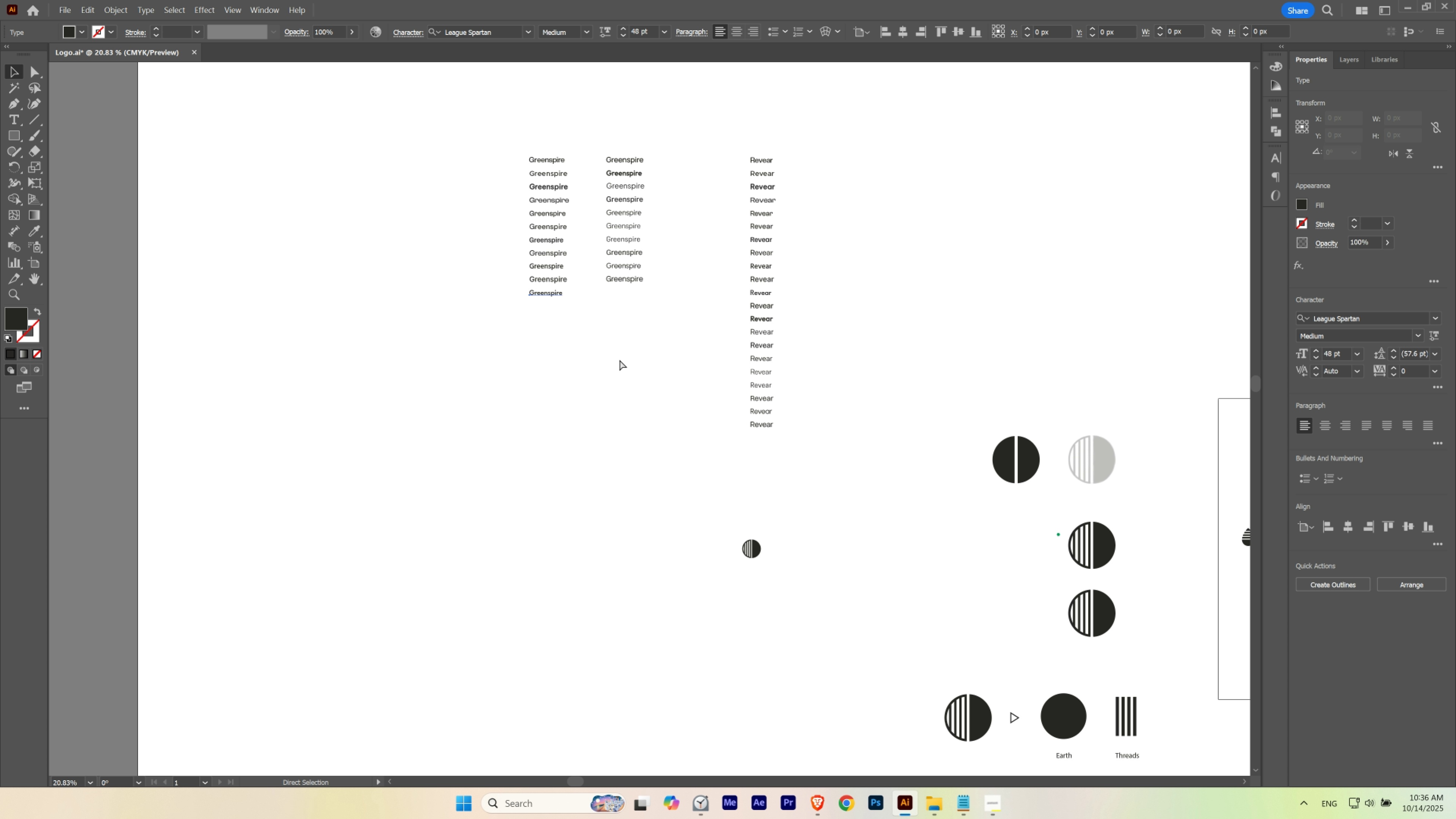 
key(Control+Z)
 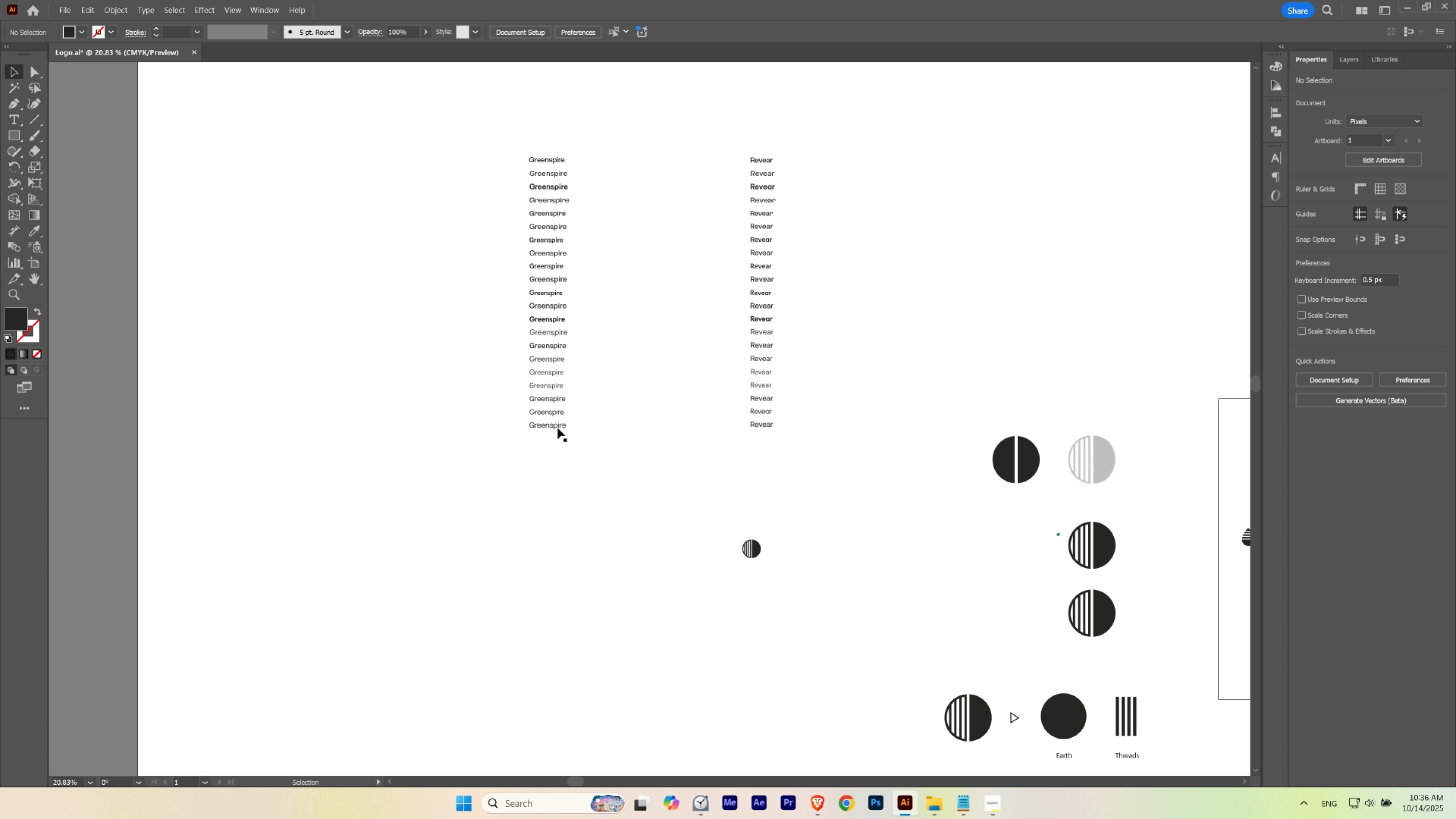 
hold_key(key=ShiftLeft, duration=1.42)
 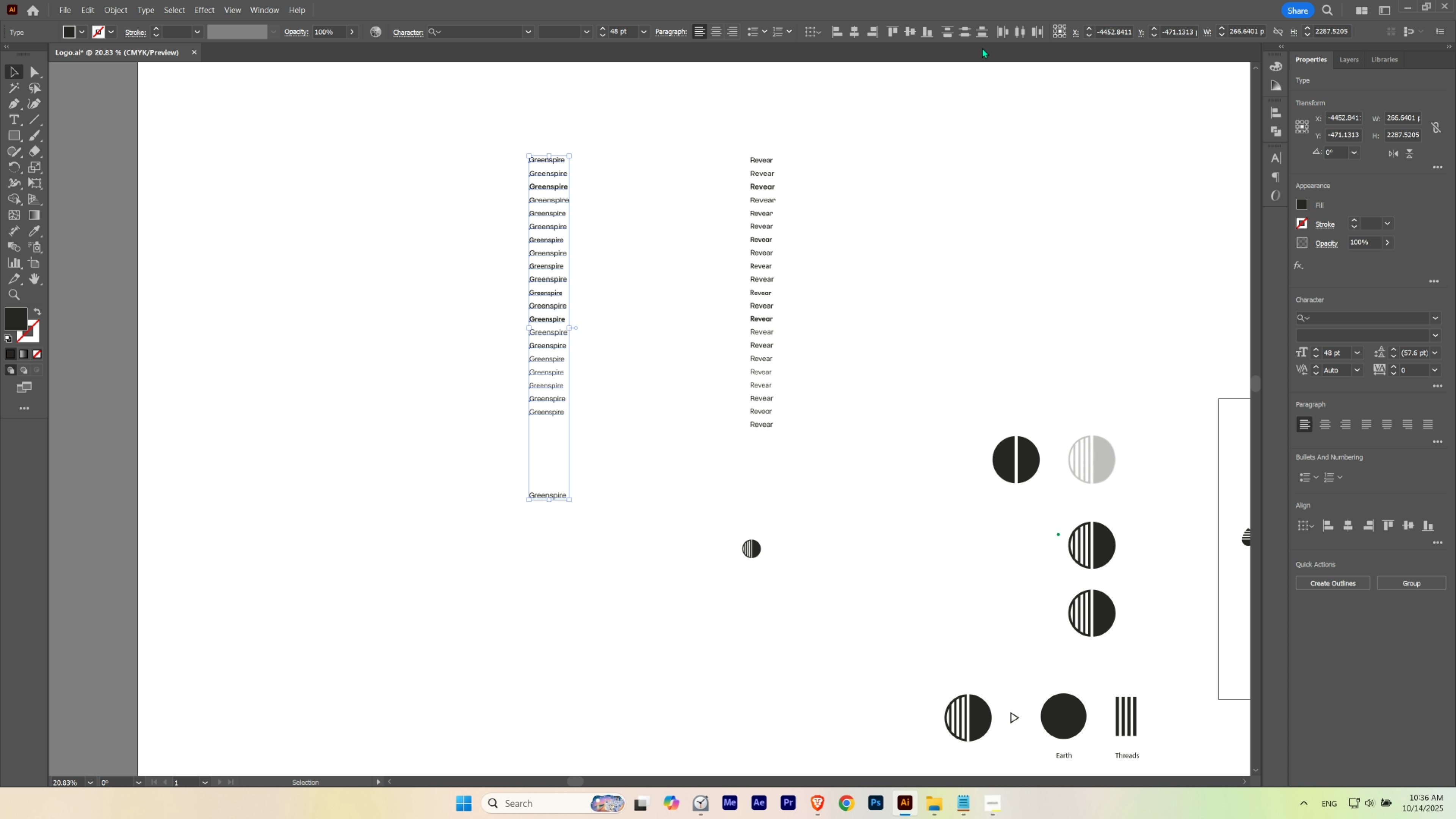 
left_click([968, 36])
 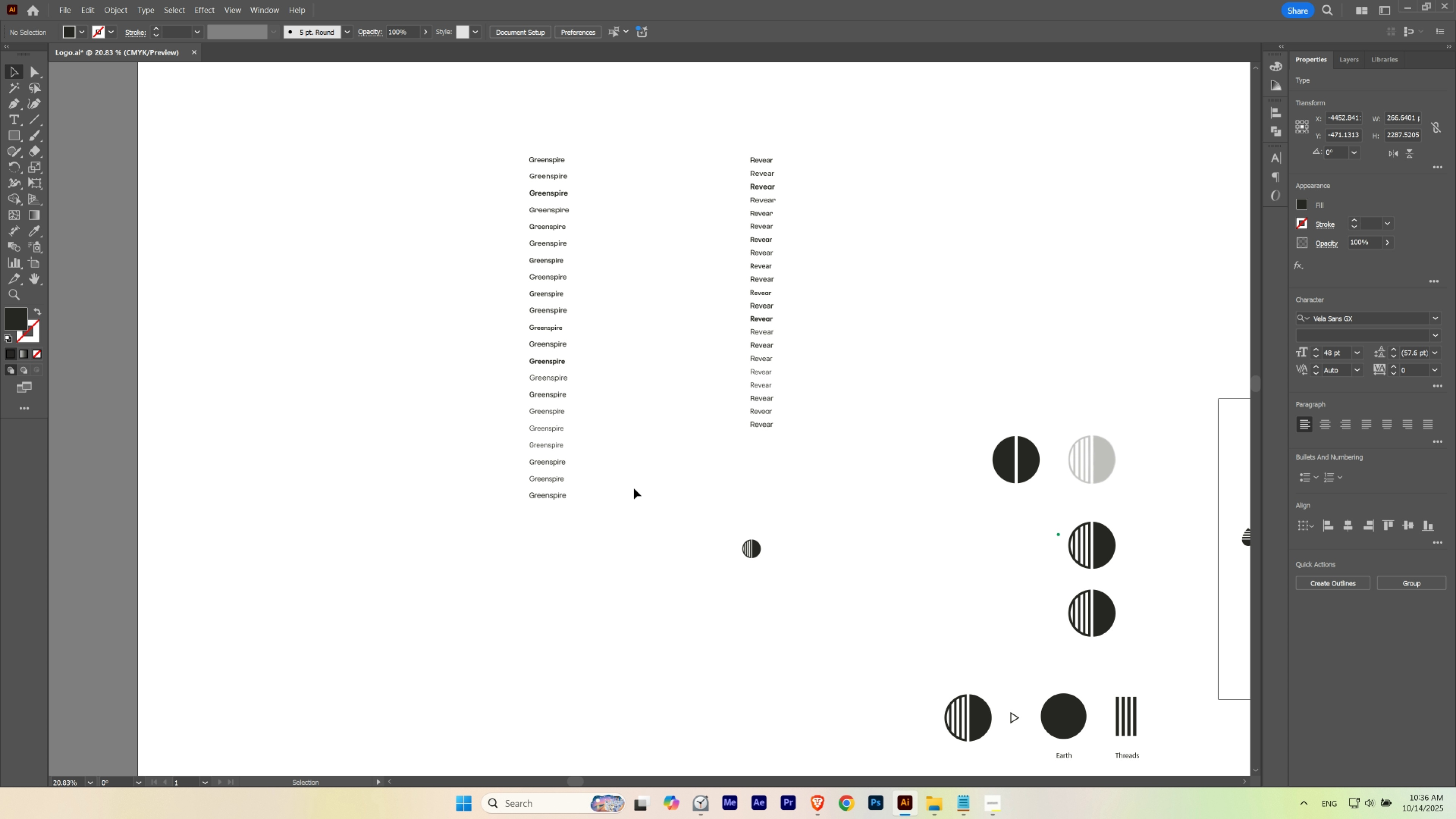 
double_click([634, 491])
 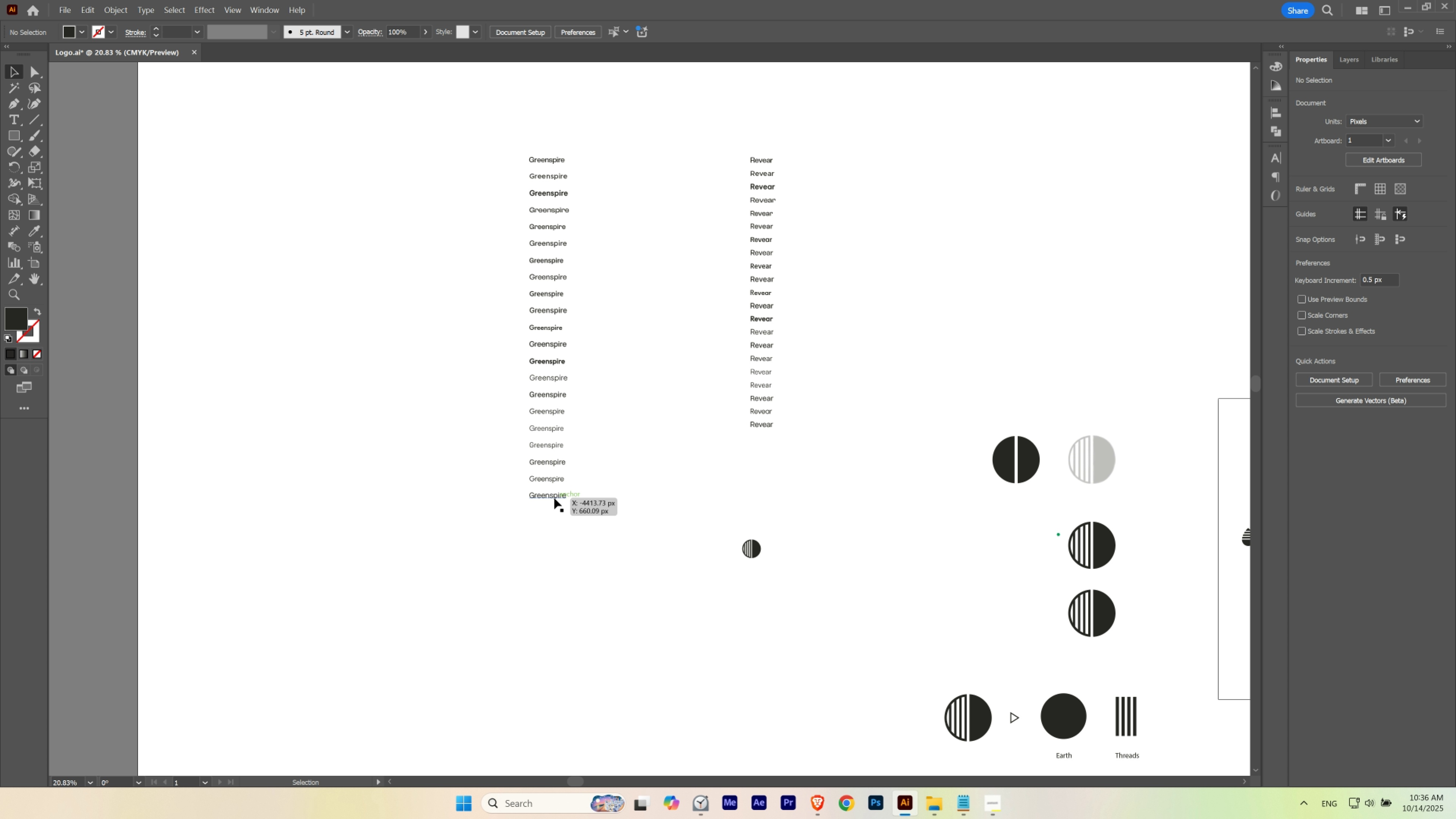 
hold_key(key=ShiftLeft, duration=1.5)
 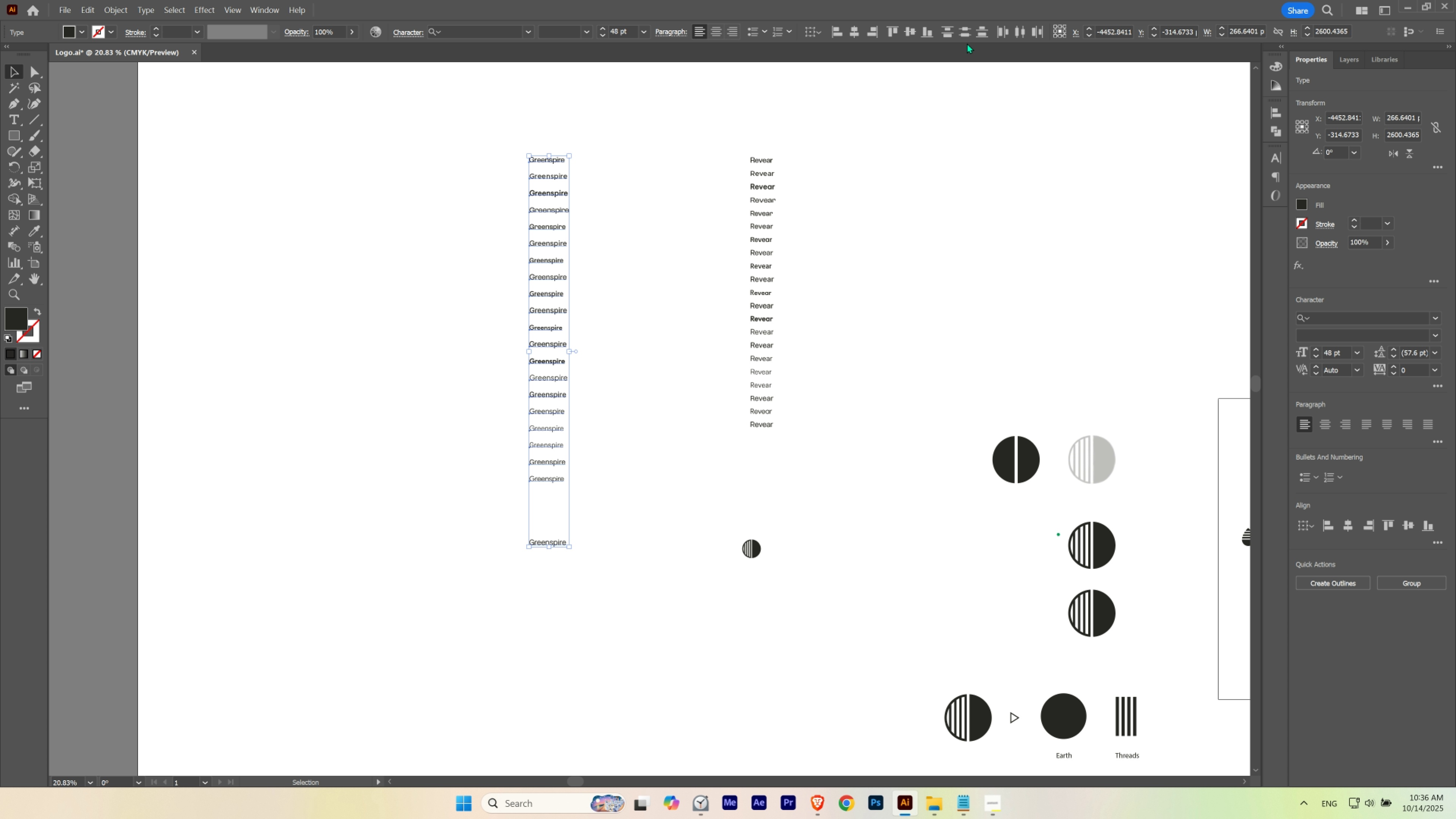 
left_click([969, 33])
 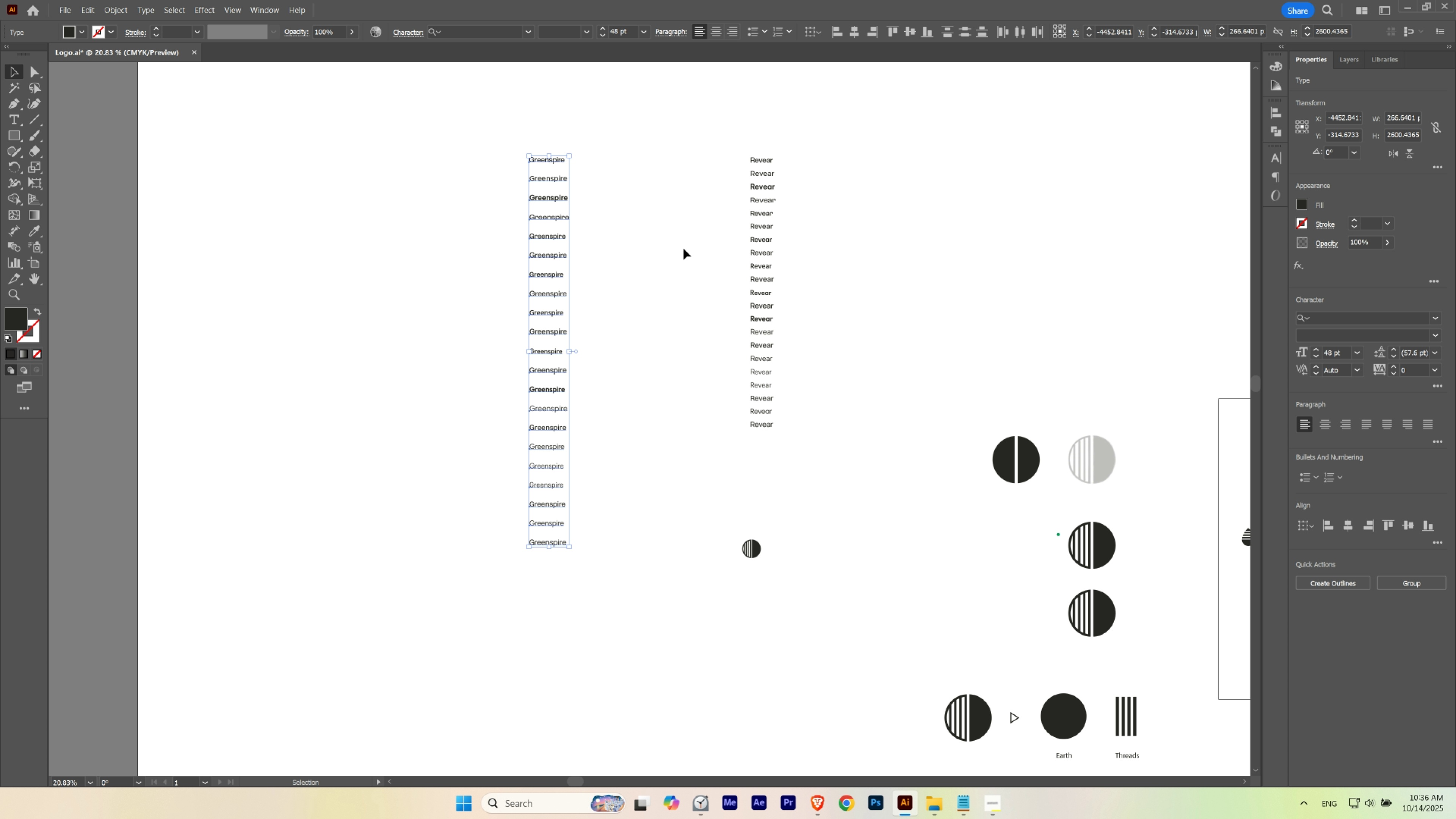 
left_click([683, 249])
 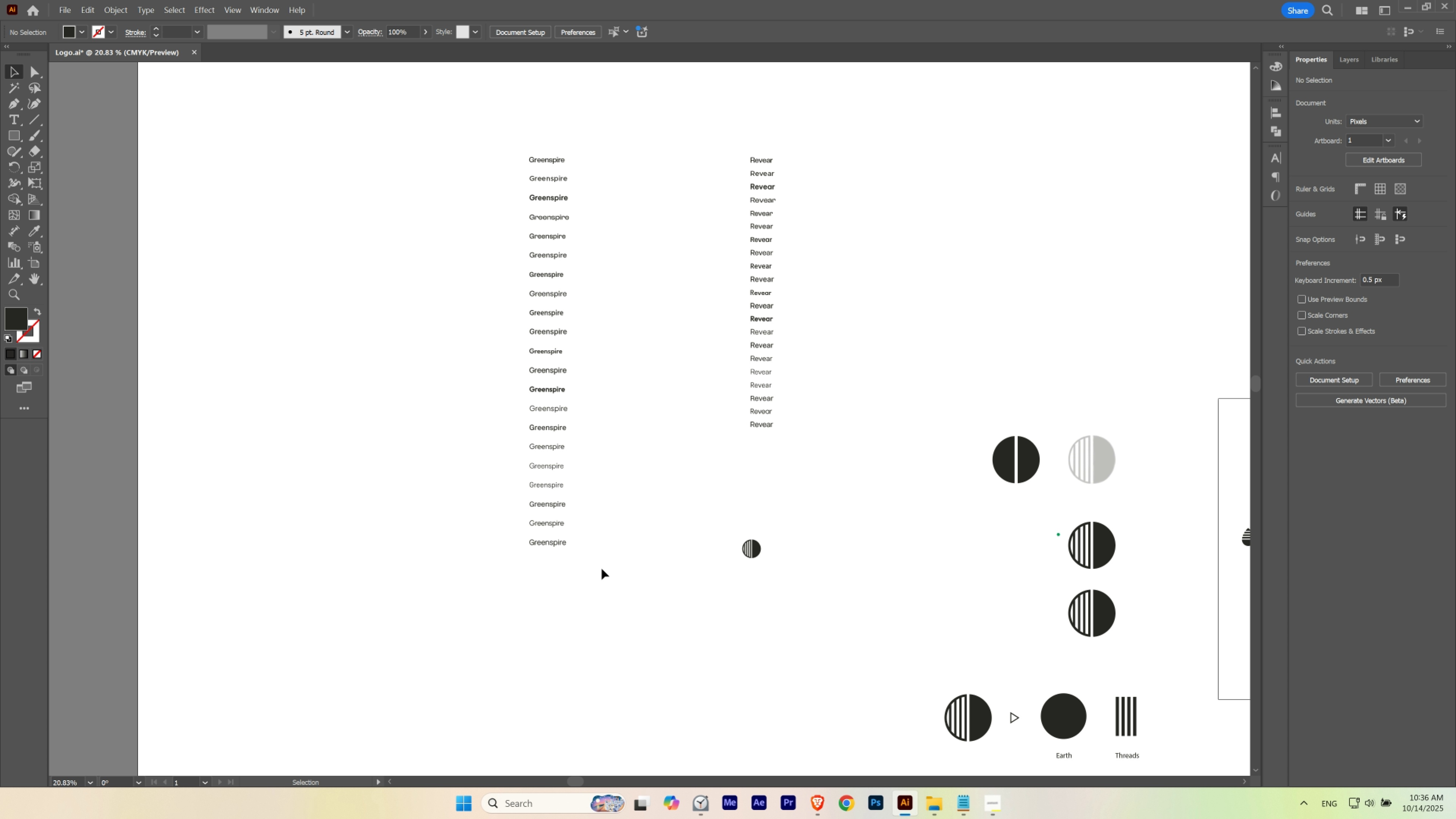 
hold_key(key=Space, duration=0.41)
 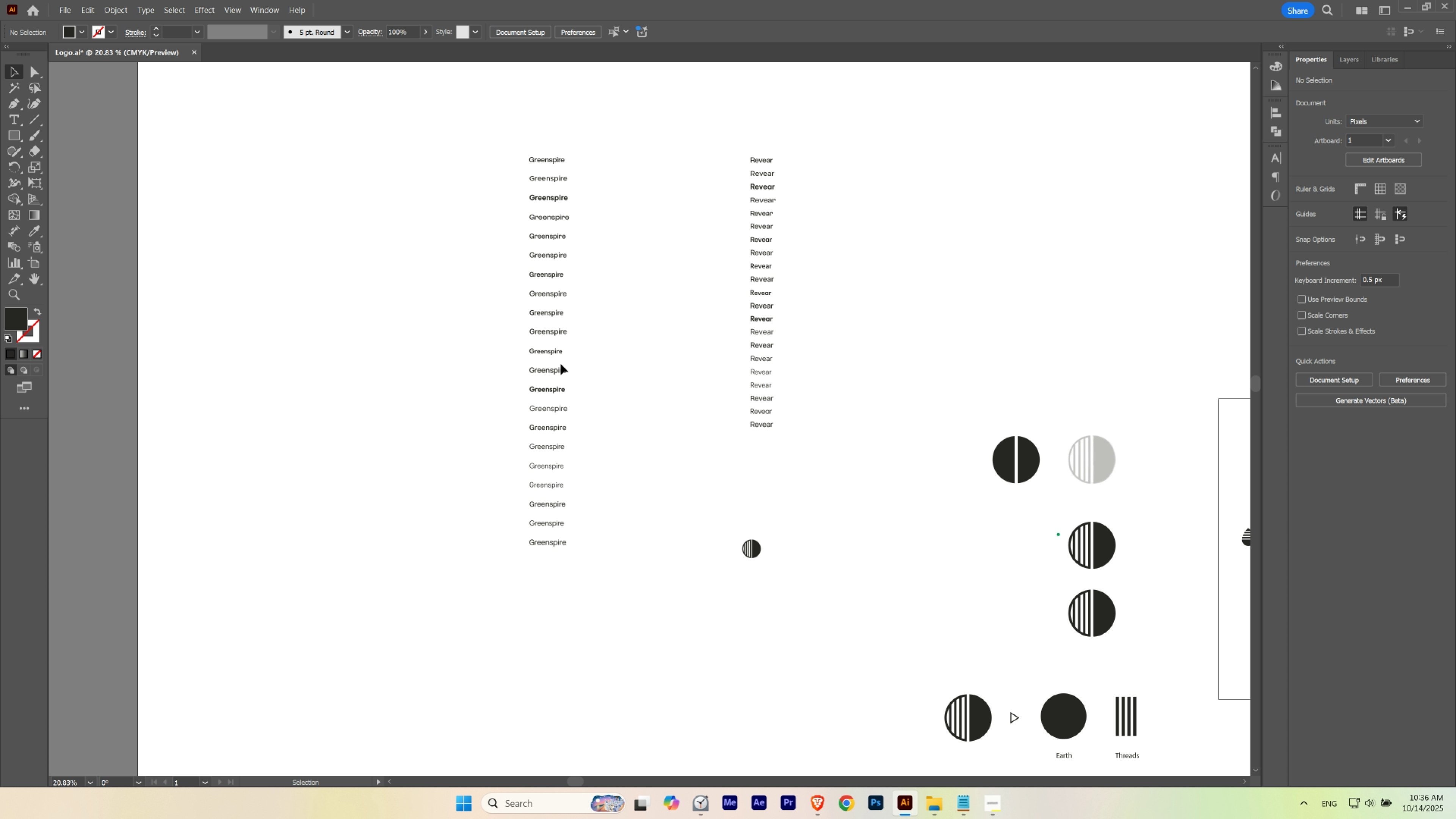 
left_click([551, 352])
 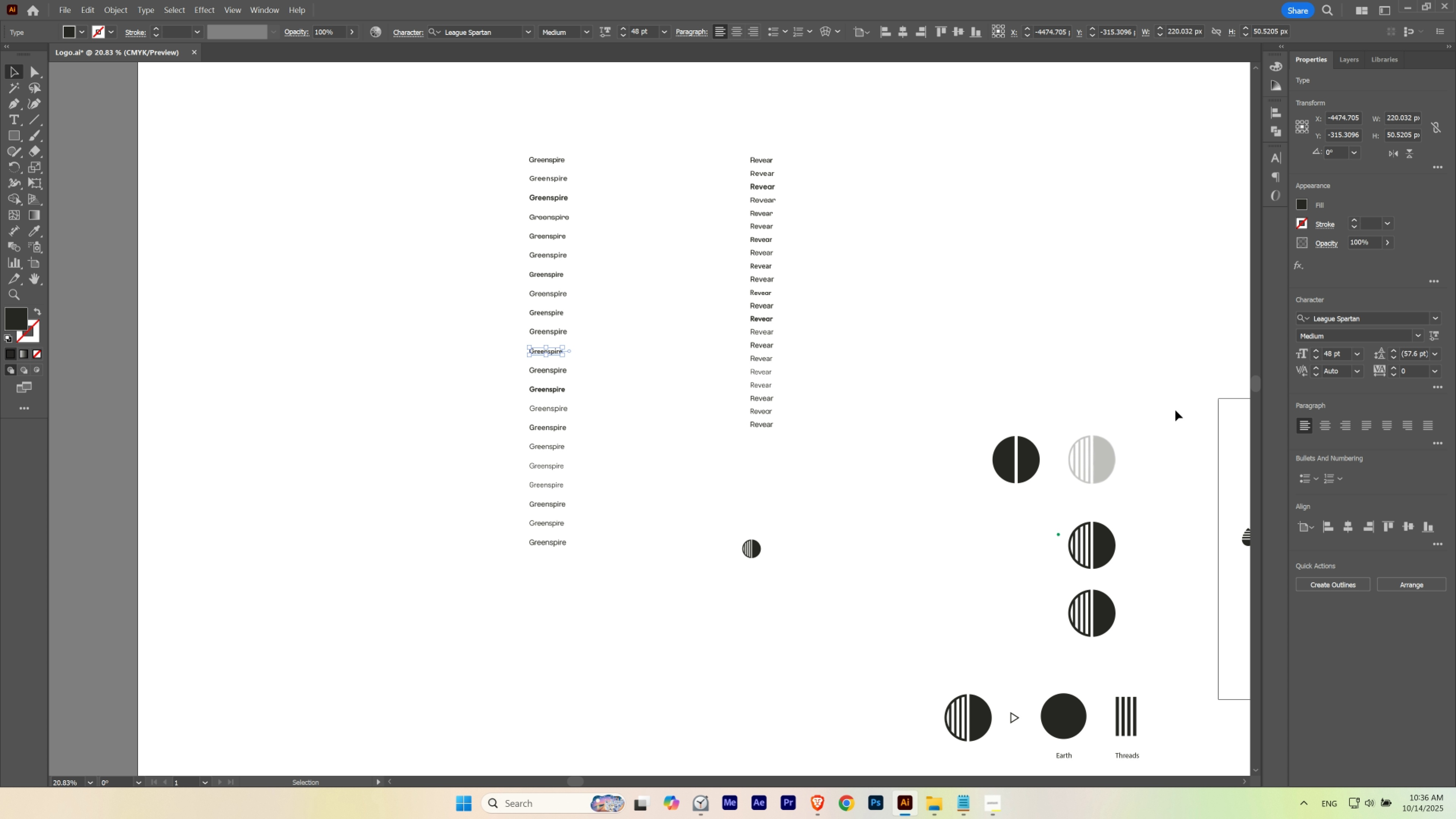 
key(Control+ControlLeft)
 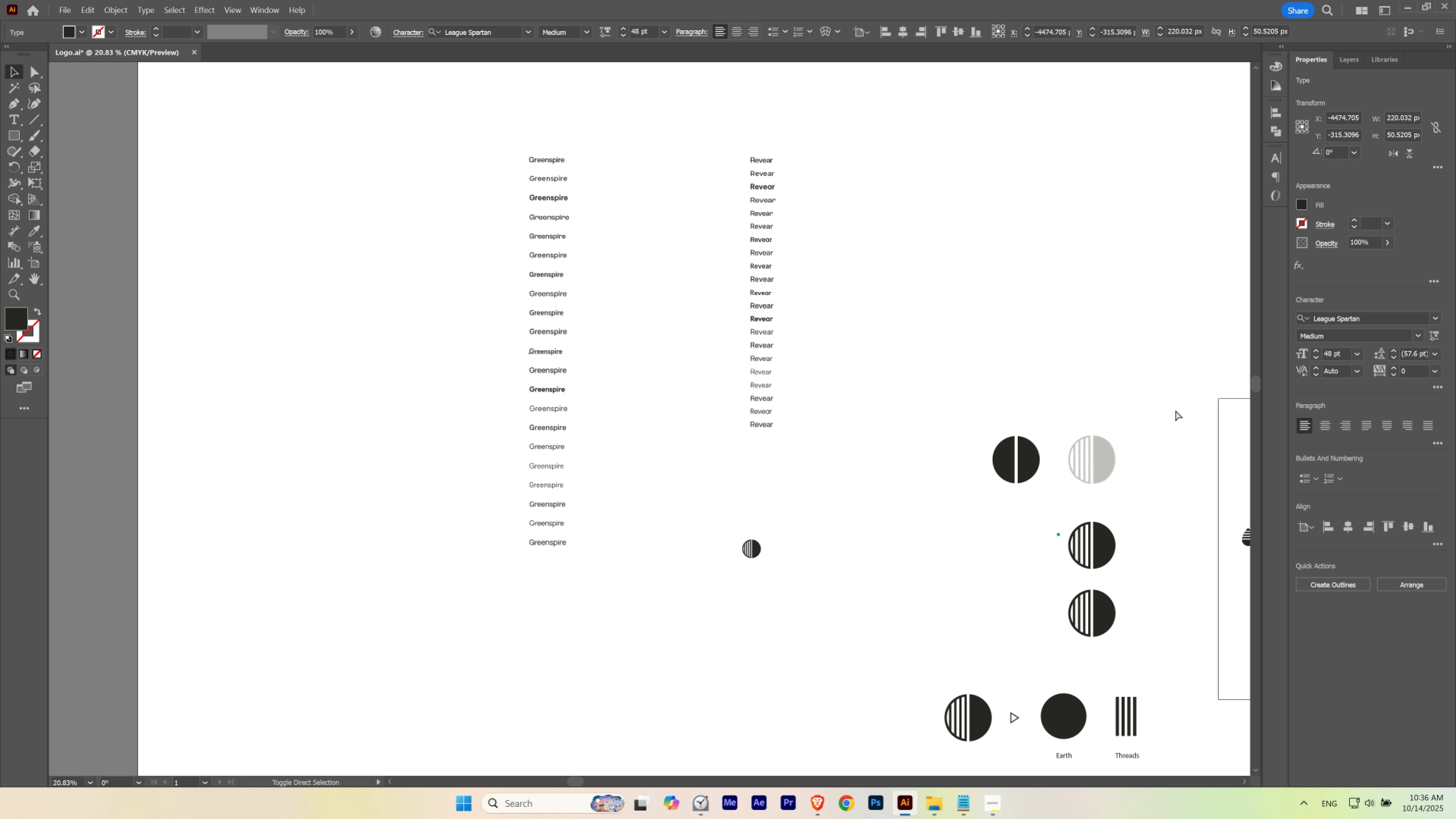 
key(Control+Shift+ShiftLeft)
 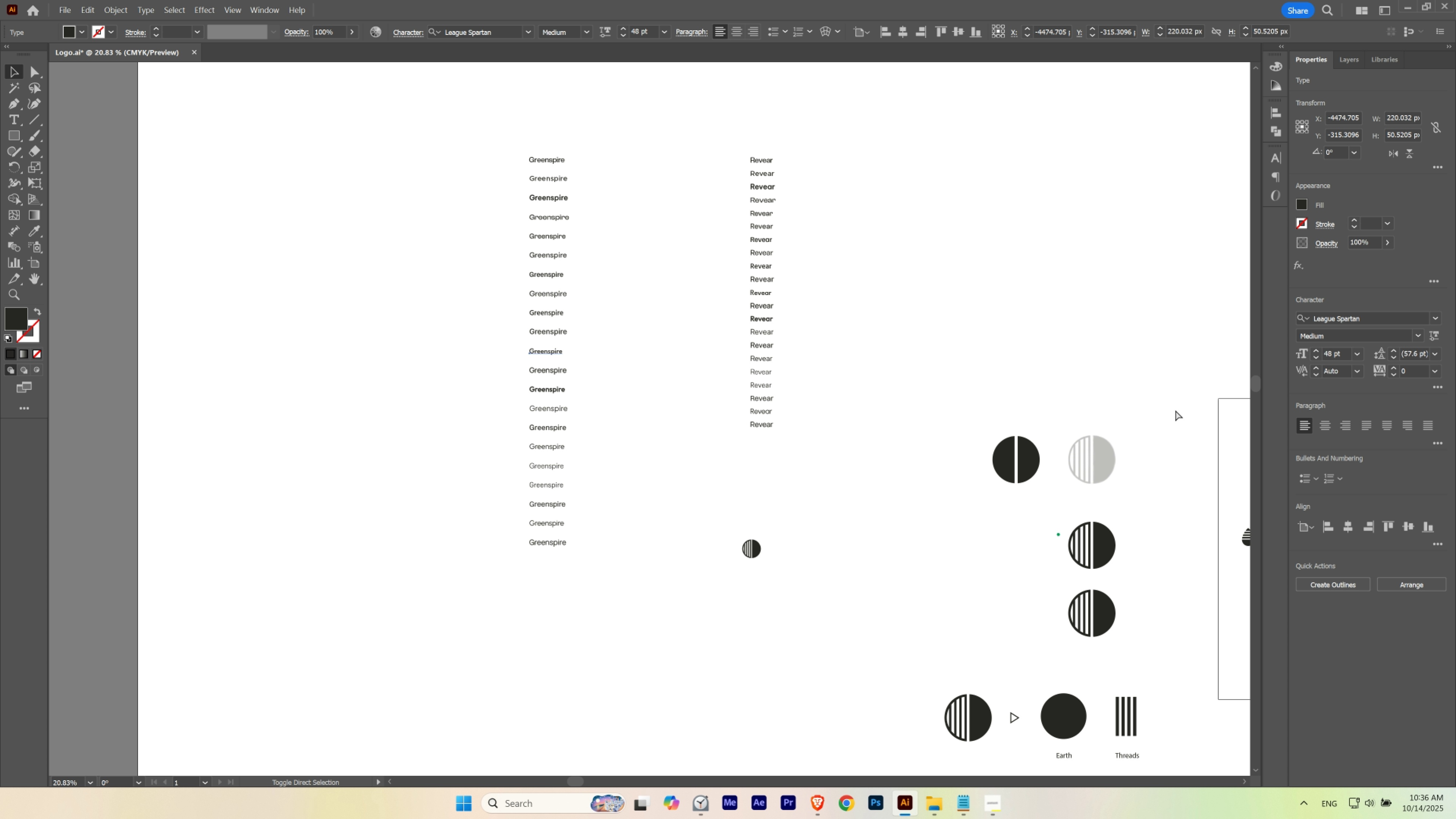 
key(Control+Shift+B)
 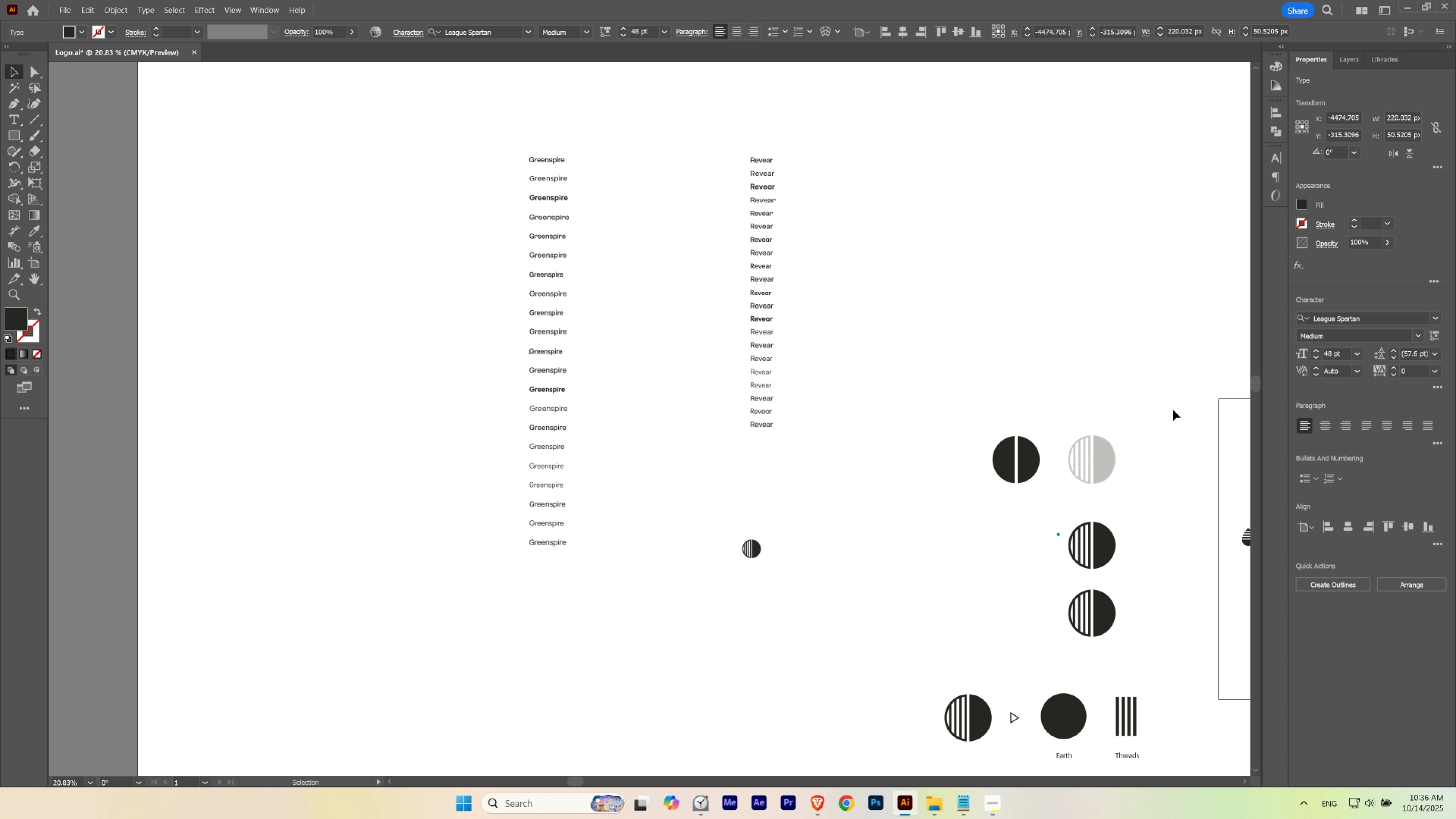 
key(Control+ControlLeft)
 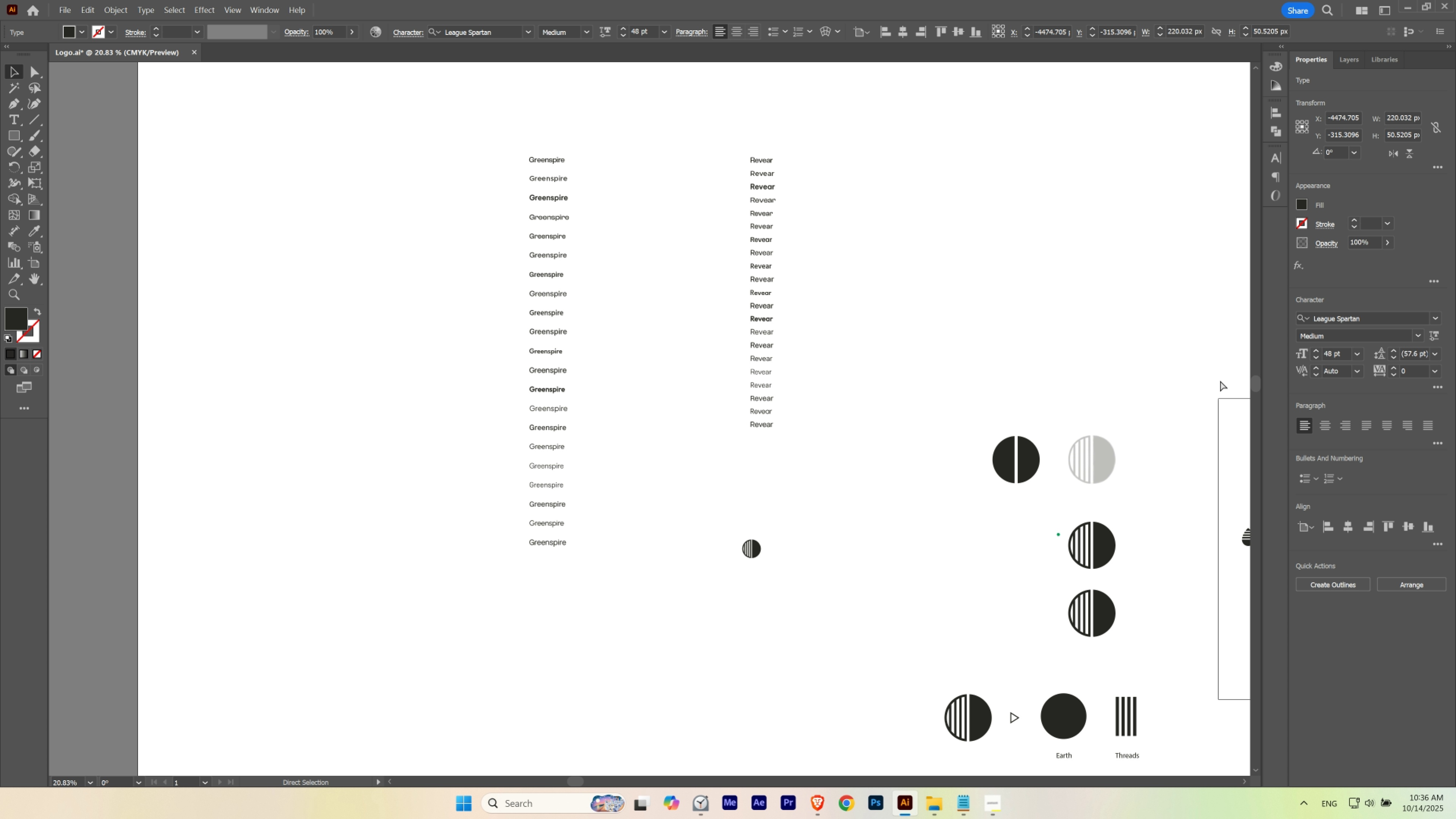 
key(Control+H)
 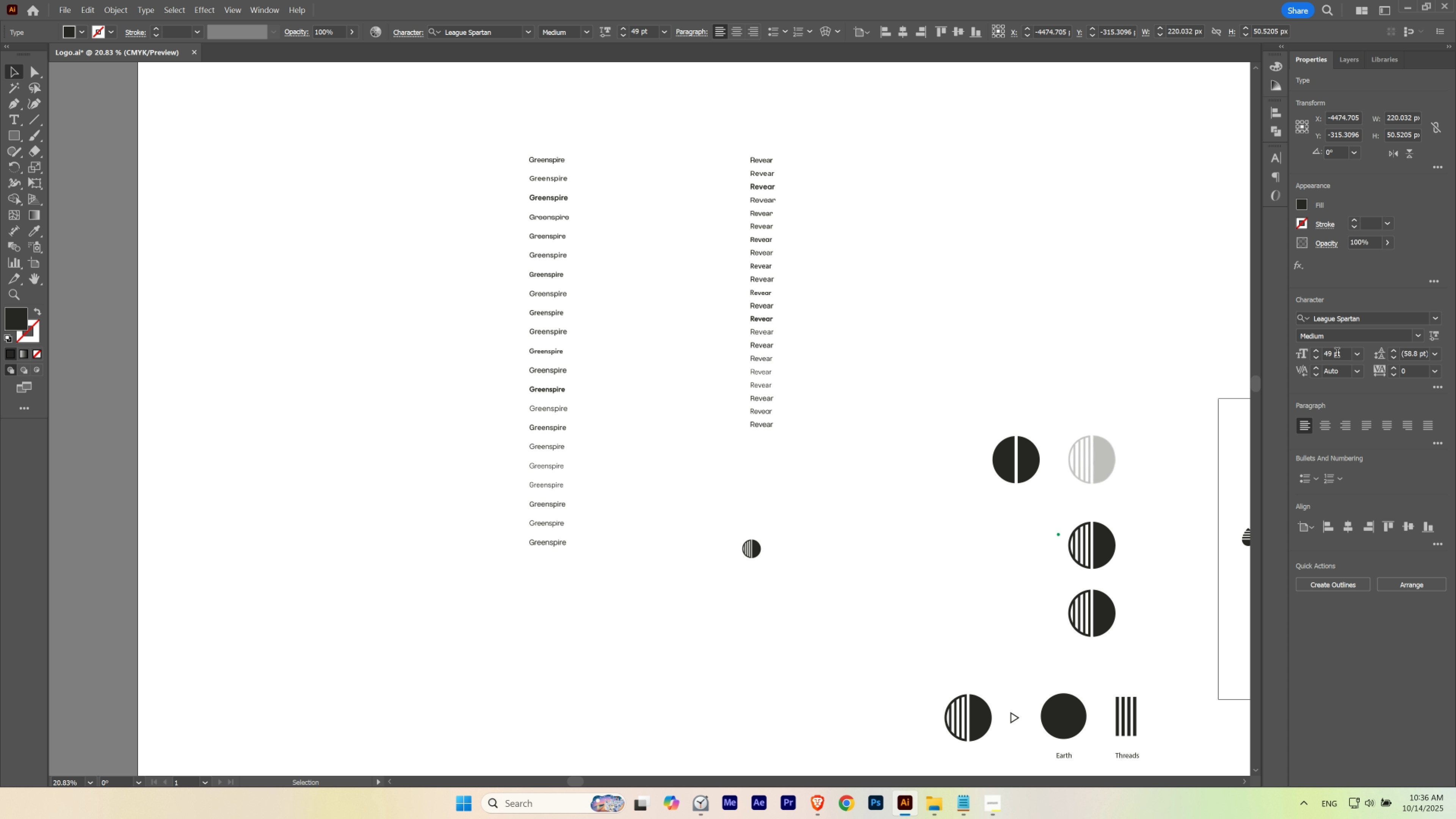 
scroll: coordinate [1337, 354], scroll_direction: up, amount: 5.0
 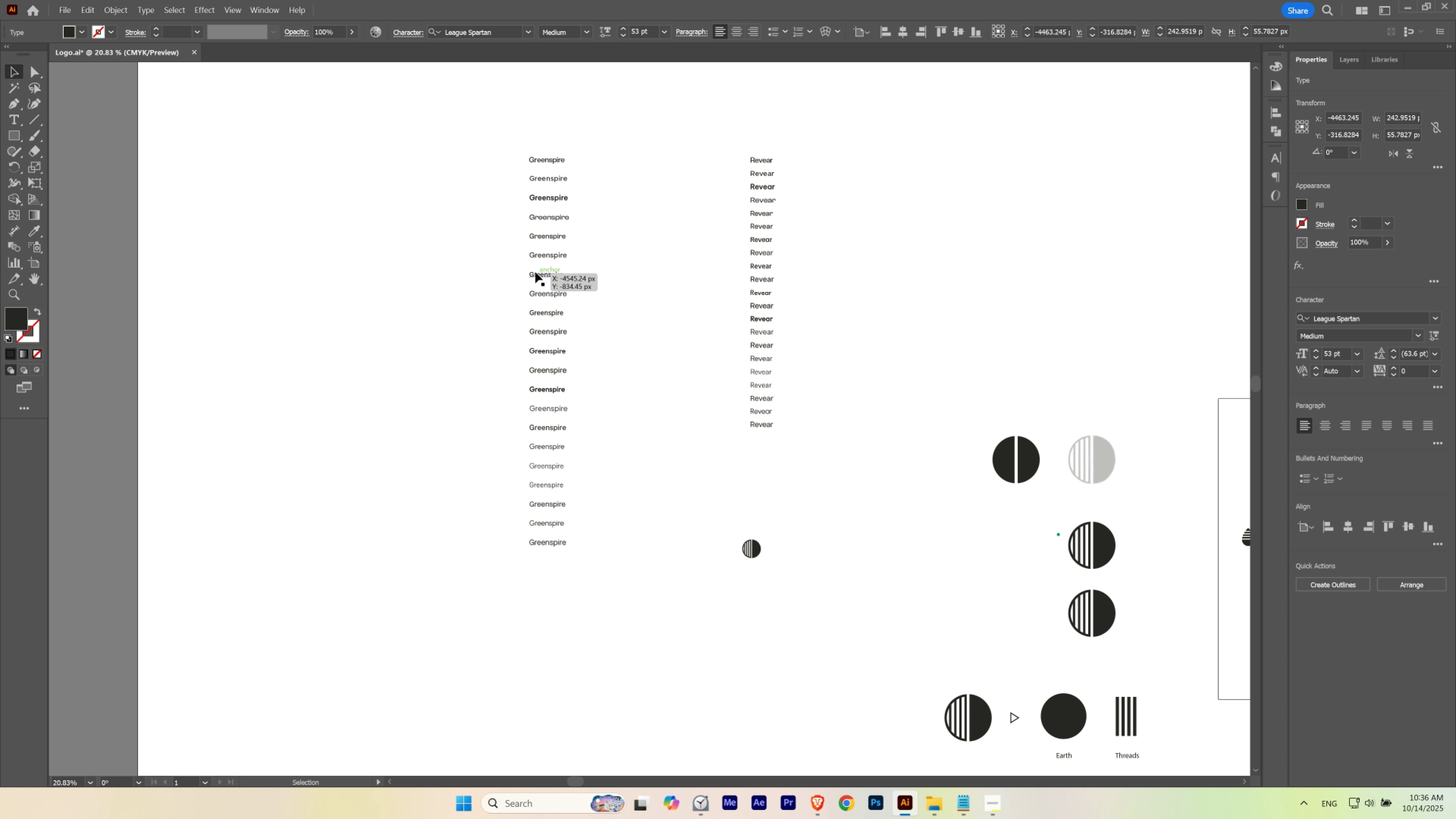 
left_click([536, 273])
 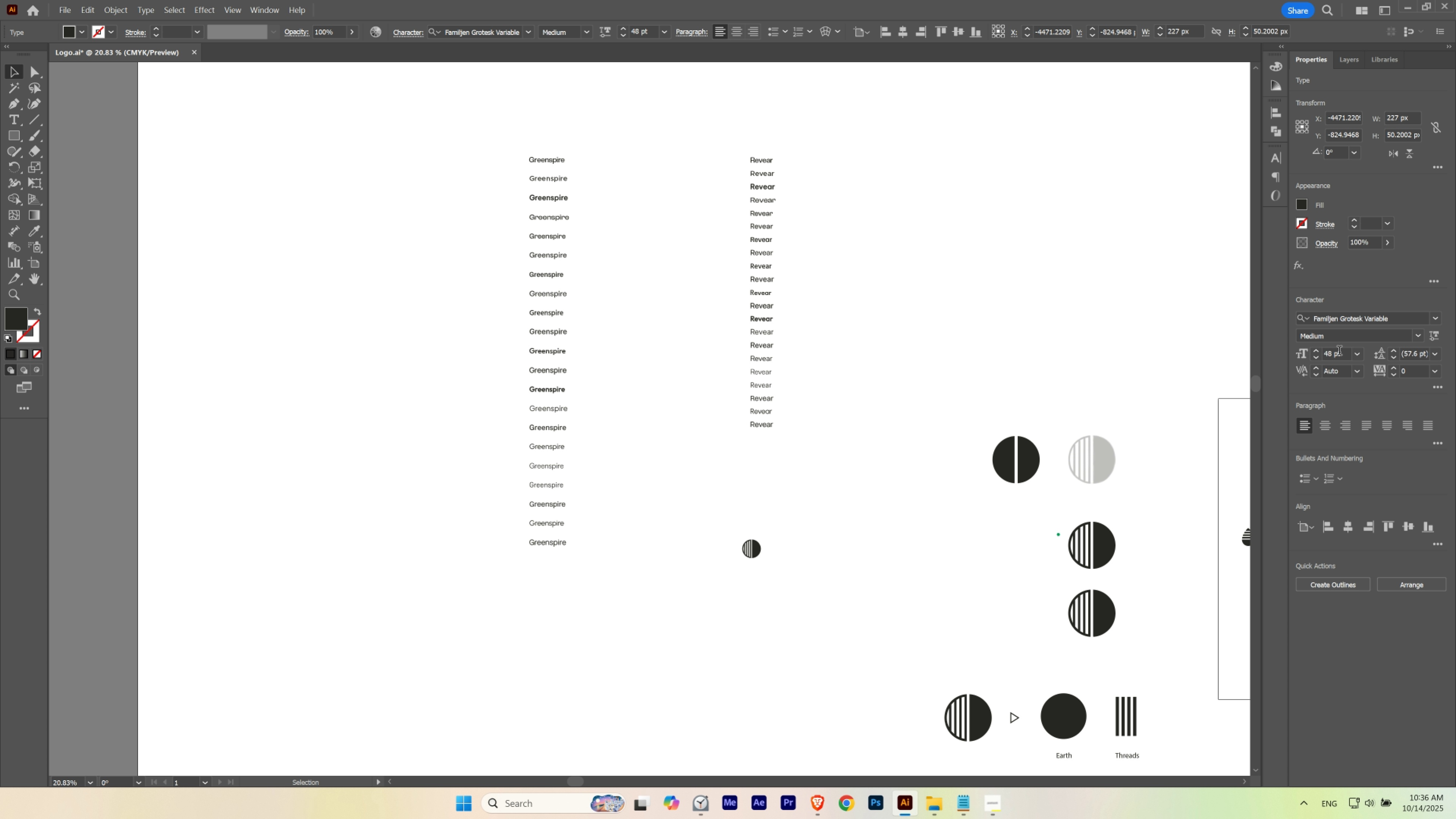 
scroll: coordinate [1339, 352], scroll_direction: up, amount: 3.0
 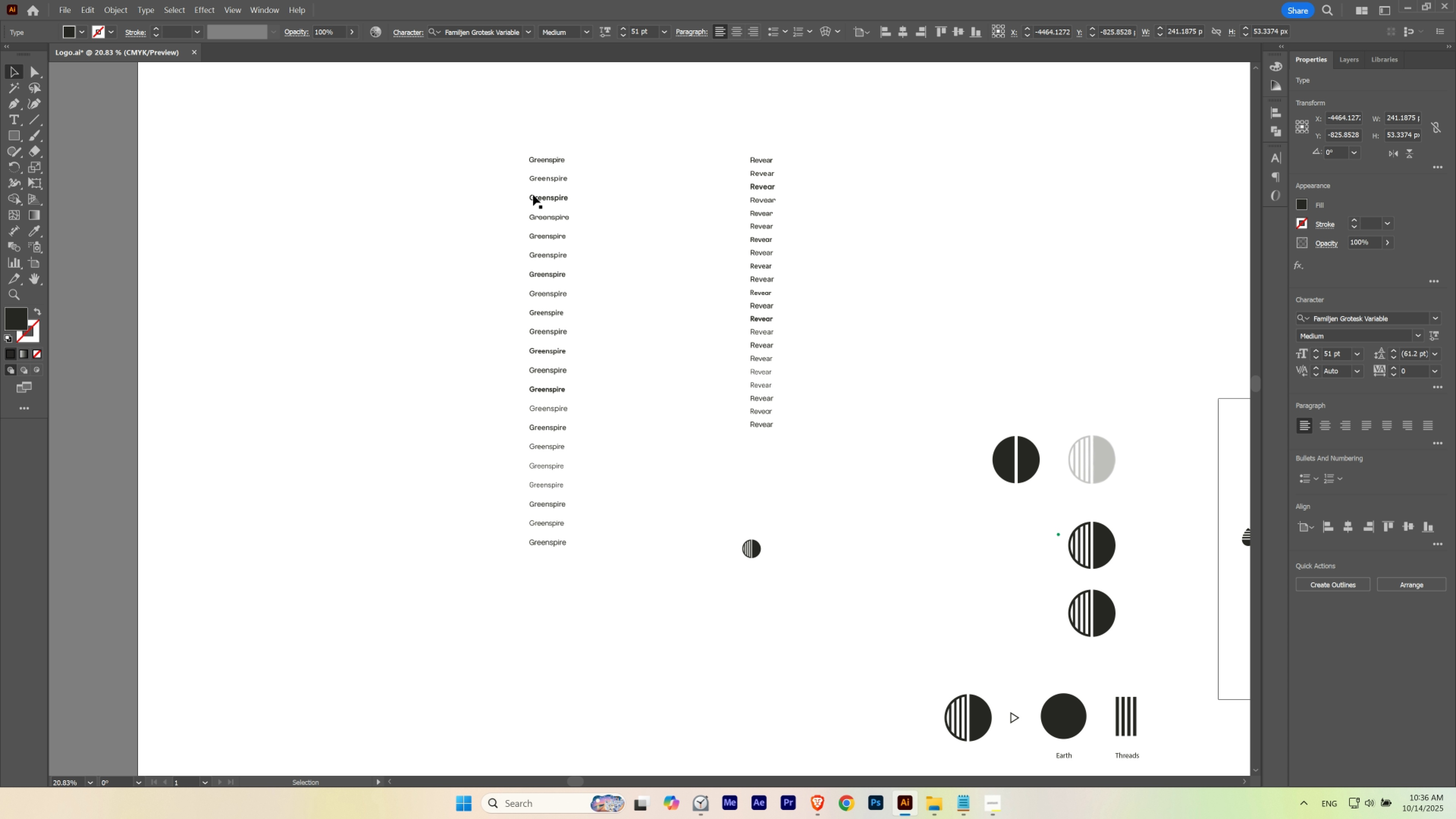 
left_click([539, 198])
 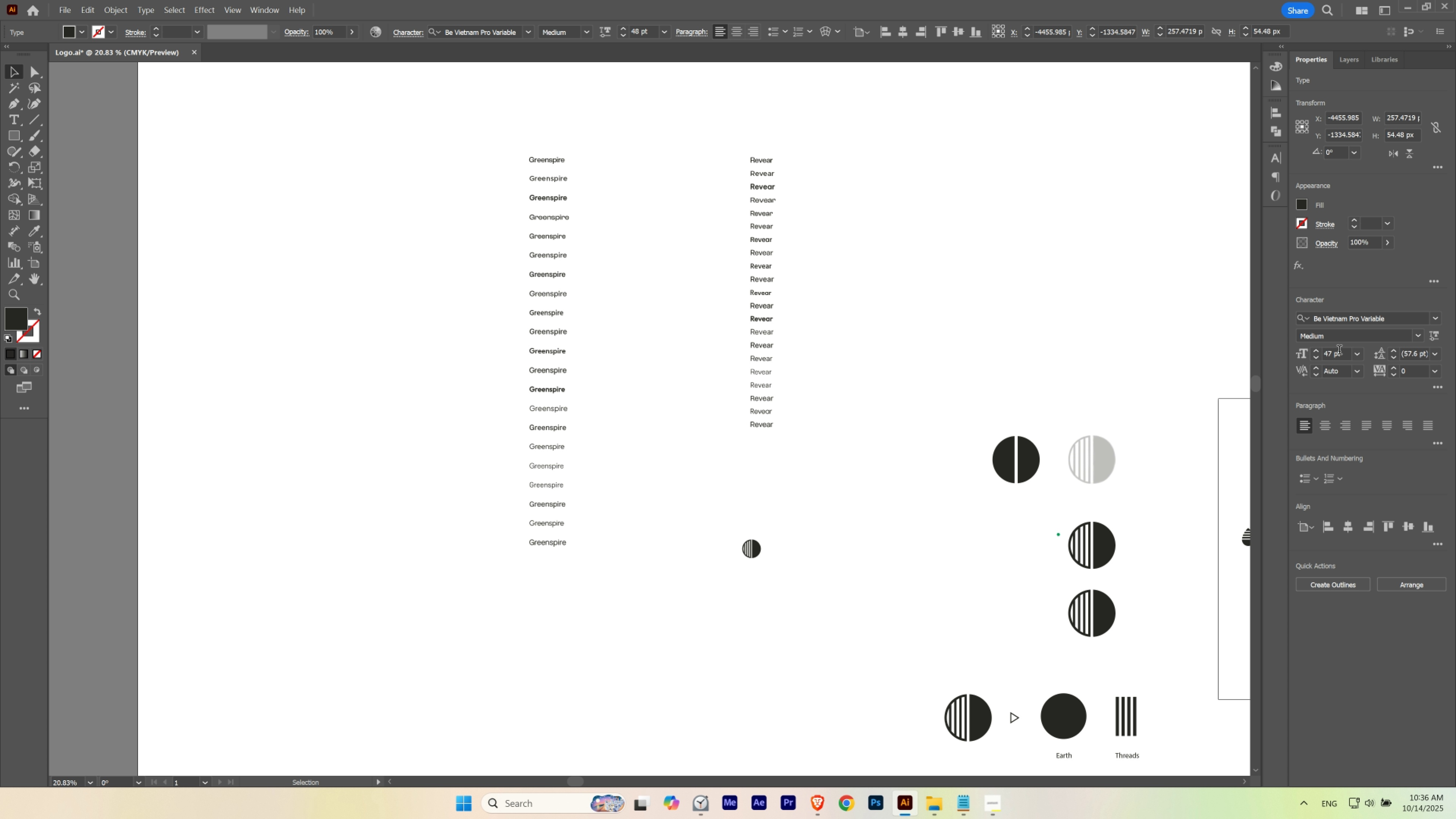 
scroll: coordinate [1339, 351], scroll_direction: down, amount: 2.0
 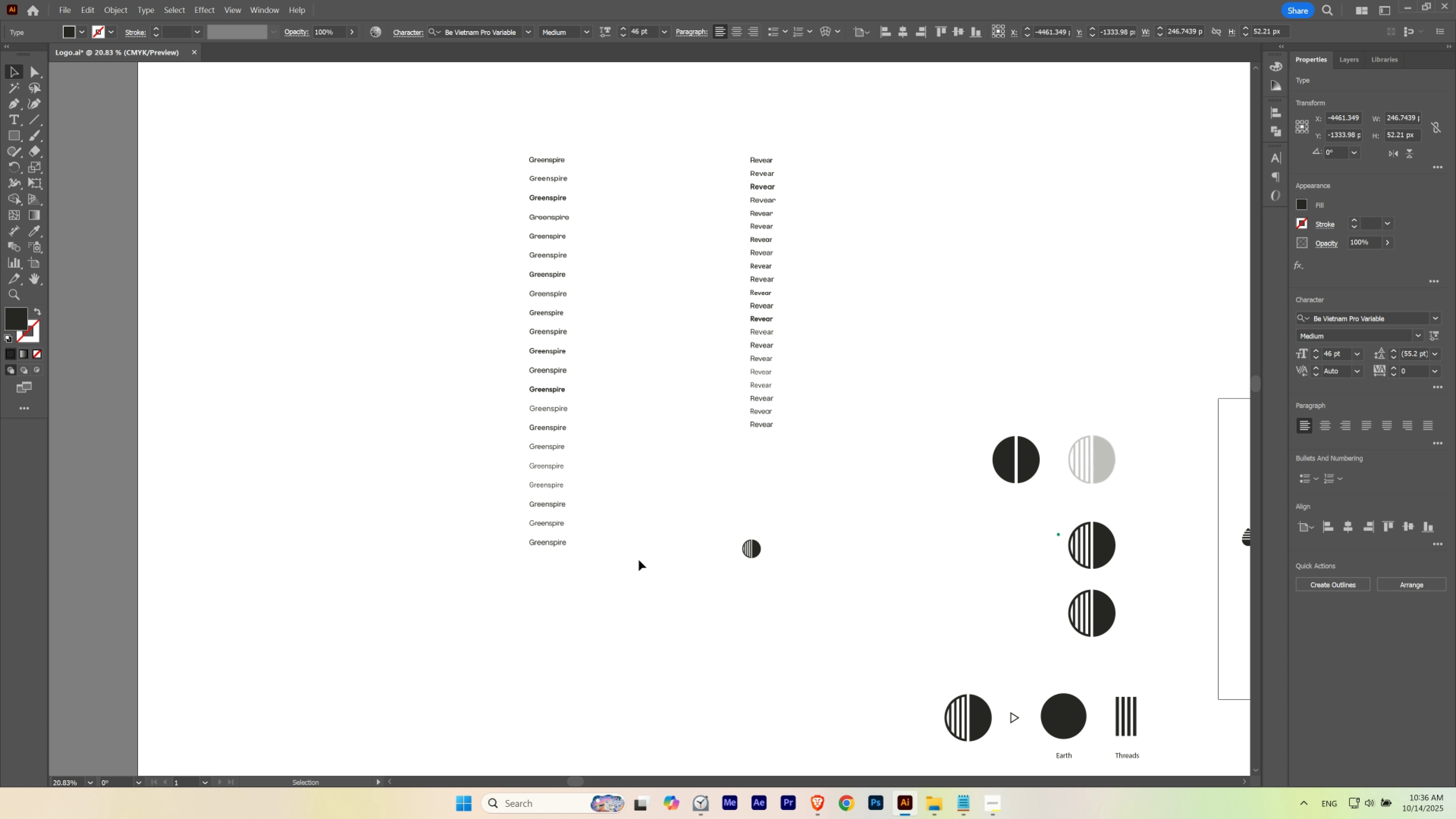 
left_click([630, 559])
 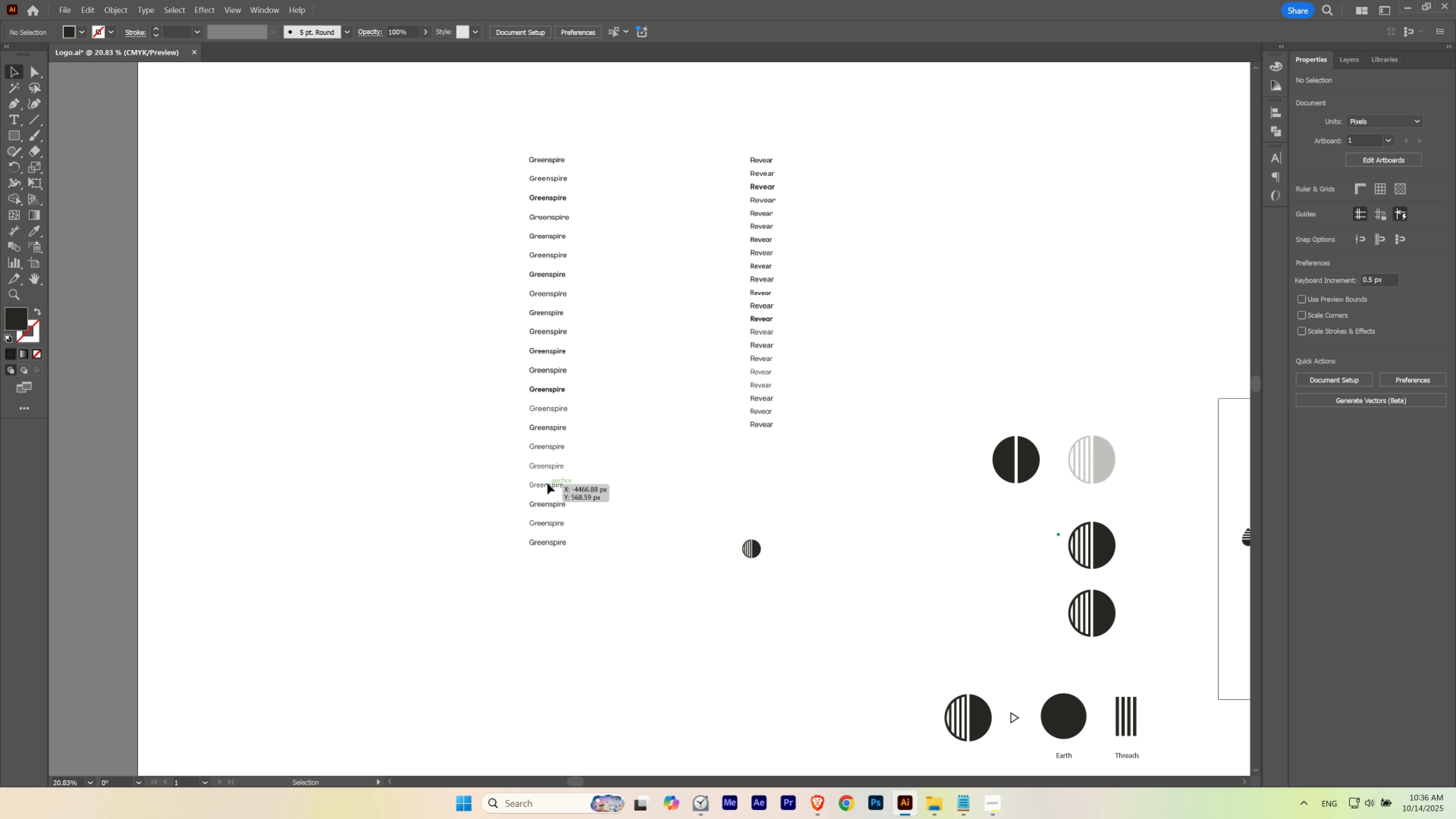 
left_click([547, 483])
 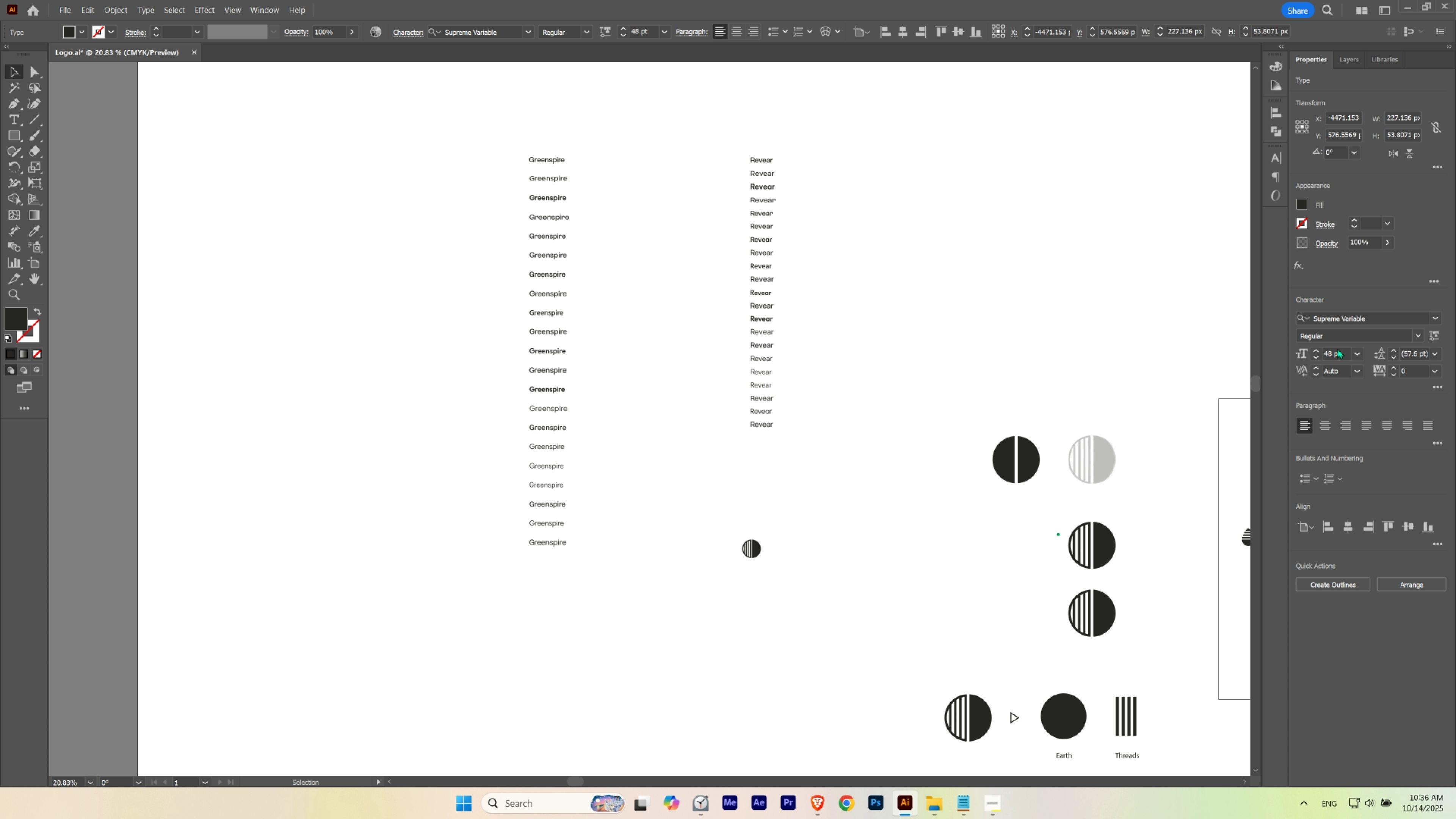 
scroll: coordinate [1331, 352], scroll_direction: up, amount: 2.0
 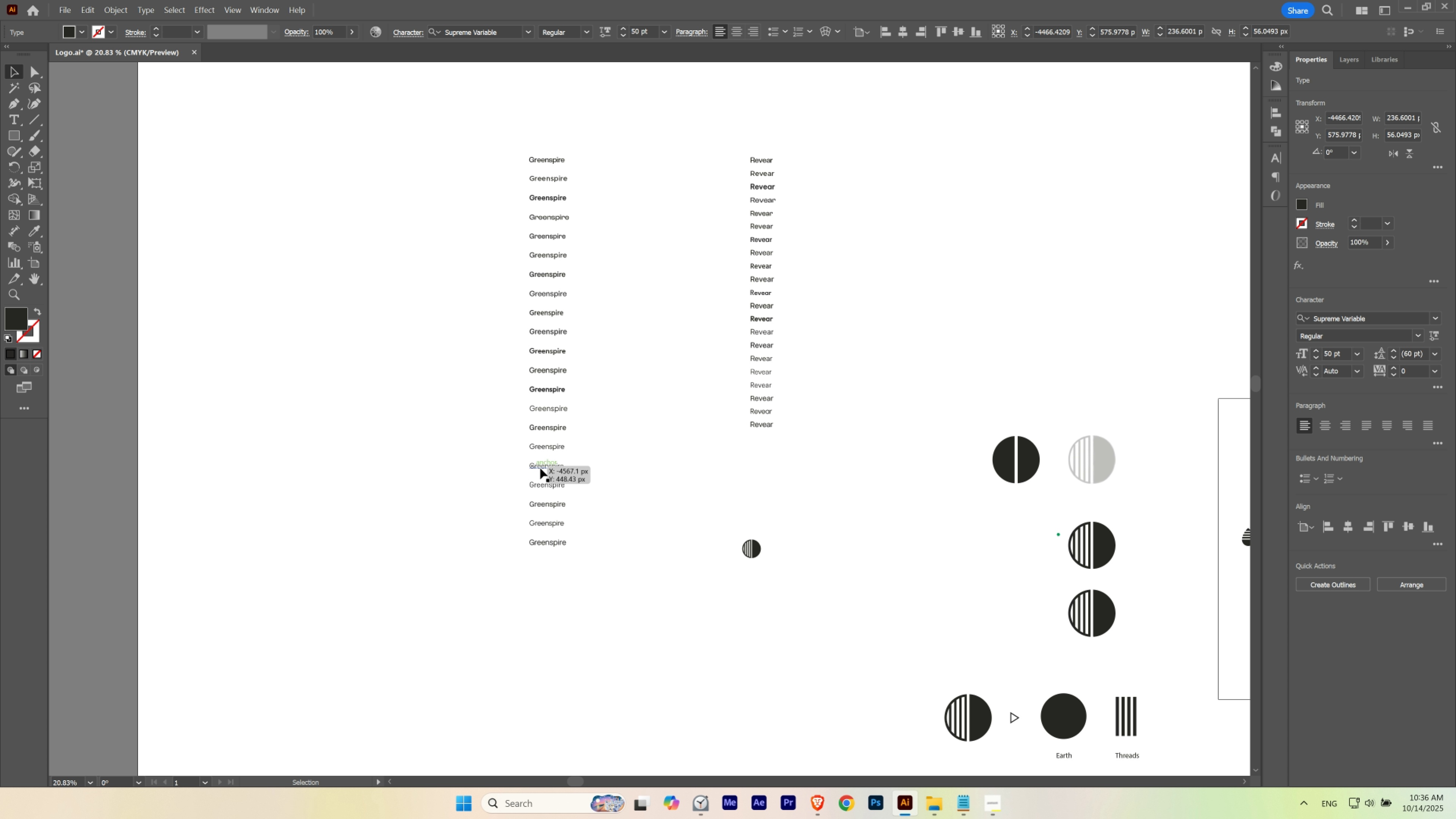 
left_click([545, 468])
 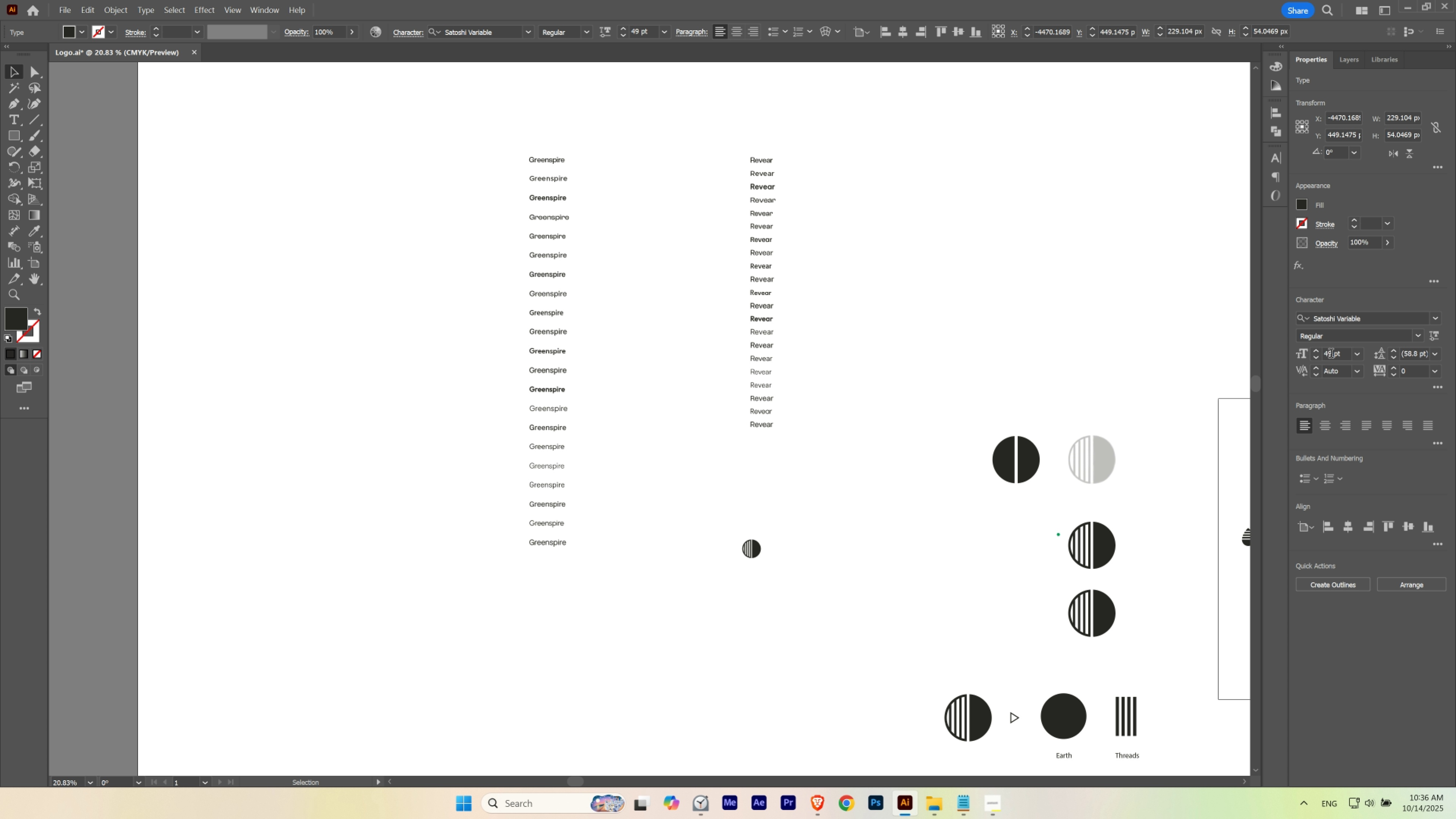 
scroll: coordinate [1331, 354], scroll_direction: up, amount: 4.0
 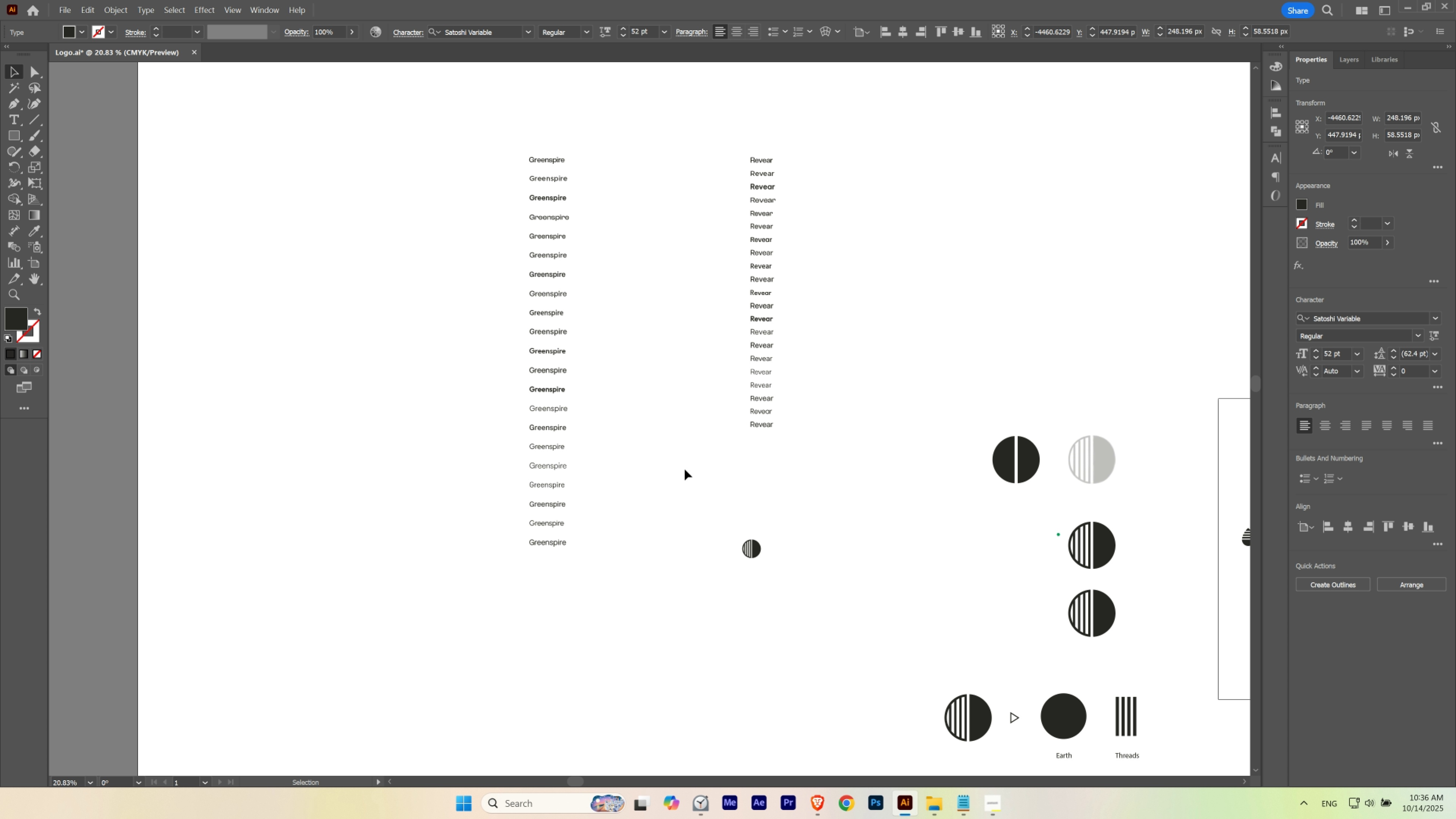 
hold_key(key=ControlLeft, duration=0.47)
 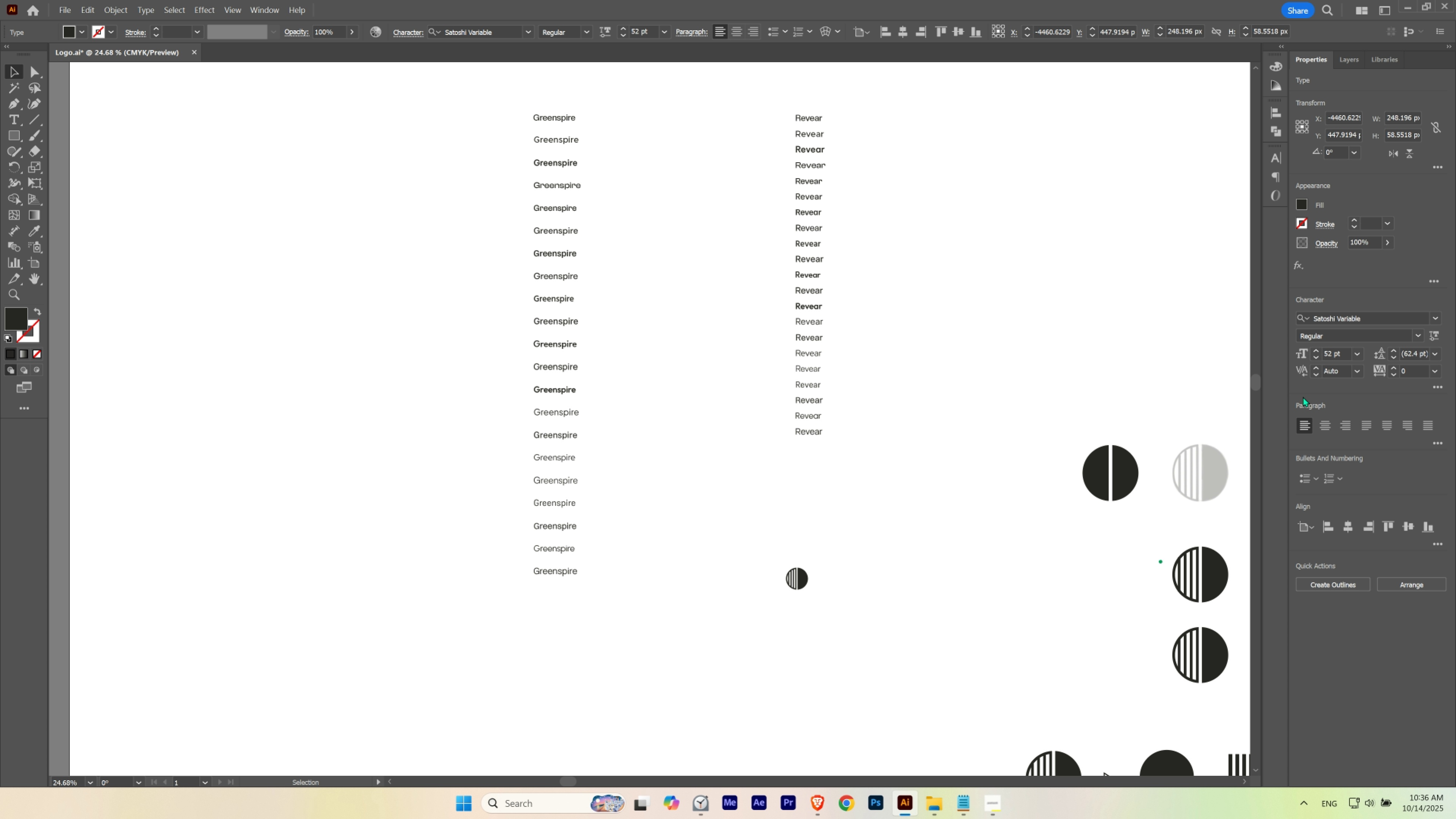 
hold_key(key=Space, duration=0.73)
 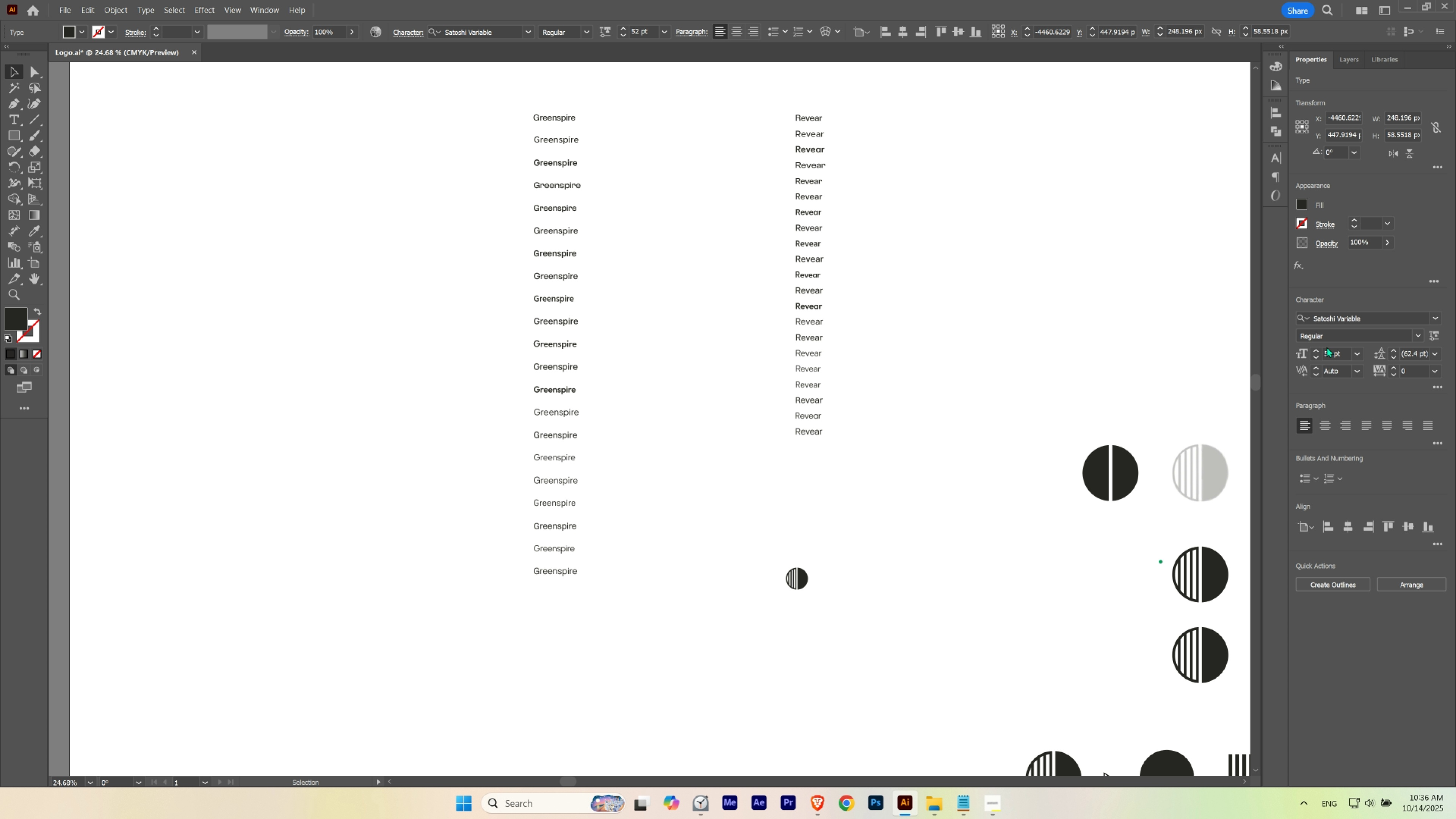 
scroll: coordinate [1330, 350], scroll_direction: down, amount: 4.0
 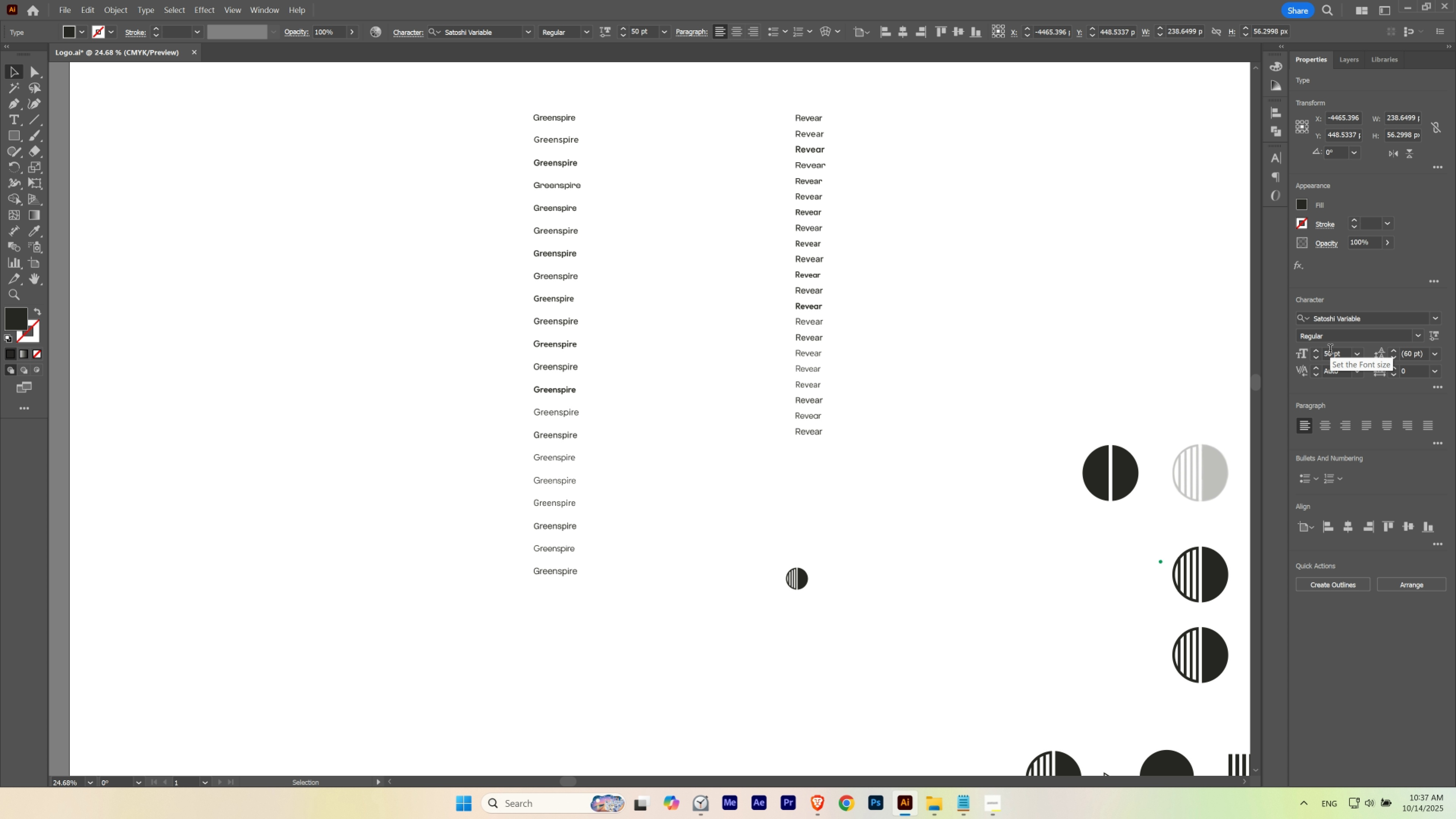 
scroll: coordinate [1330, 350], scroll_direction: none, amount: 0.0
 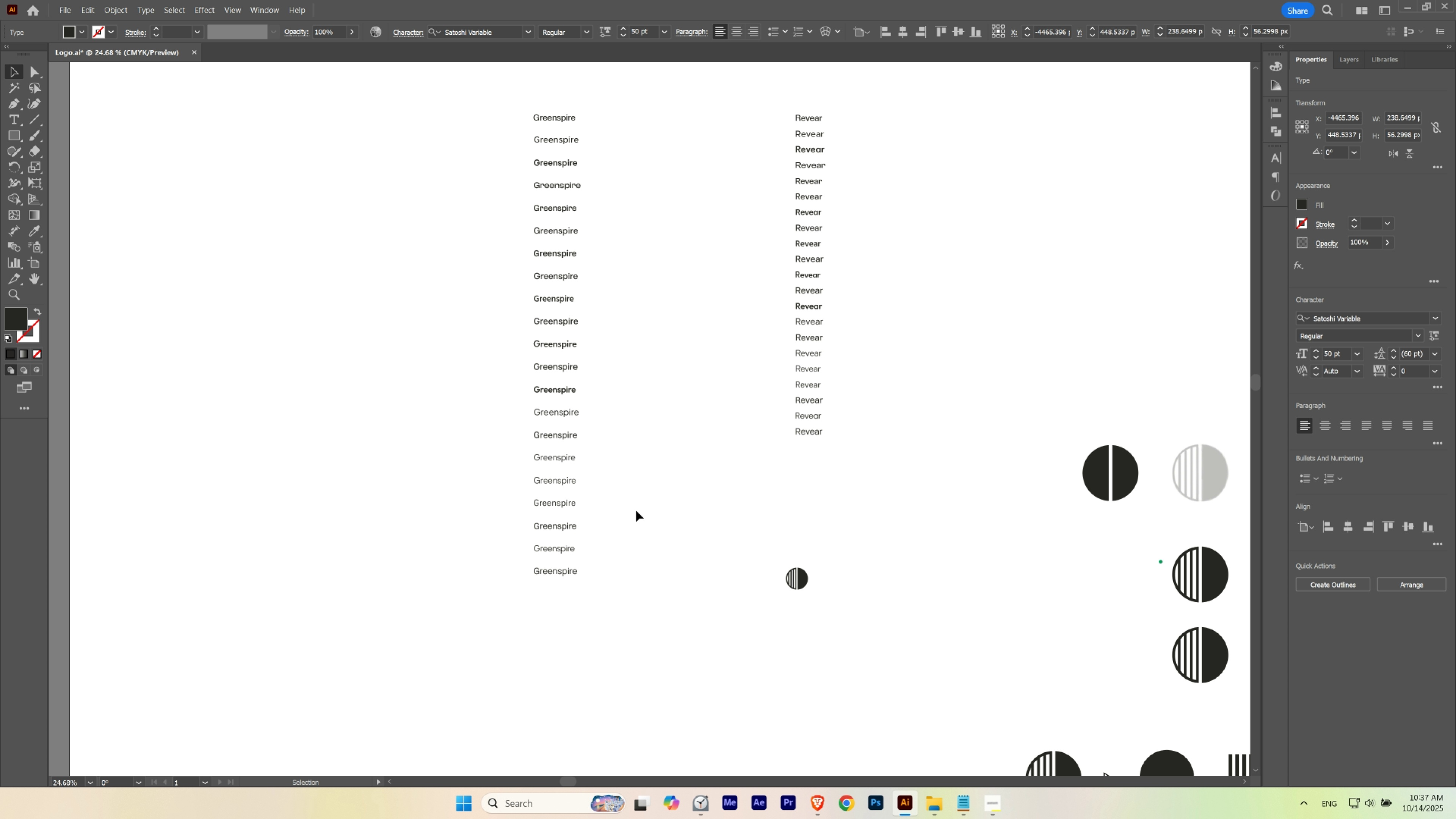 
left_click([636, 511])
 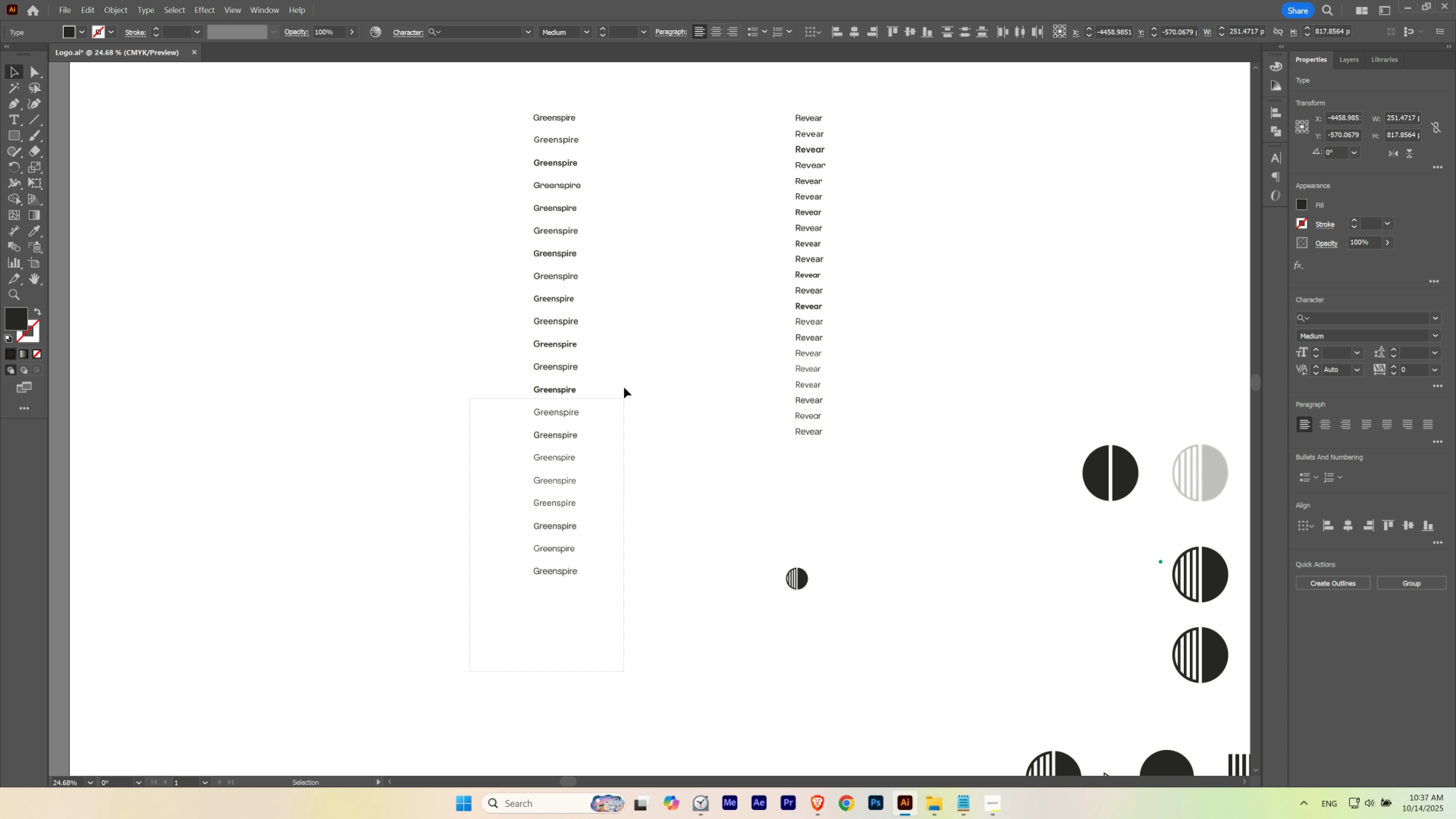 
wait(7.0)
 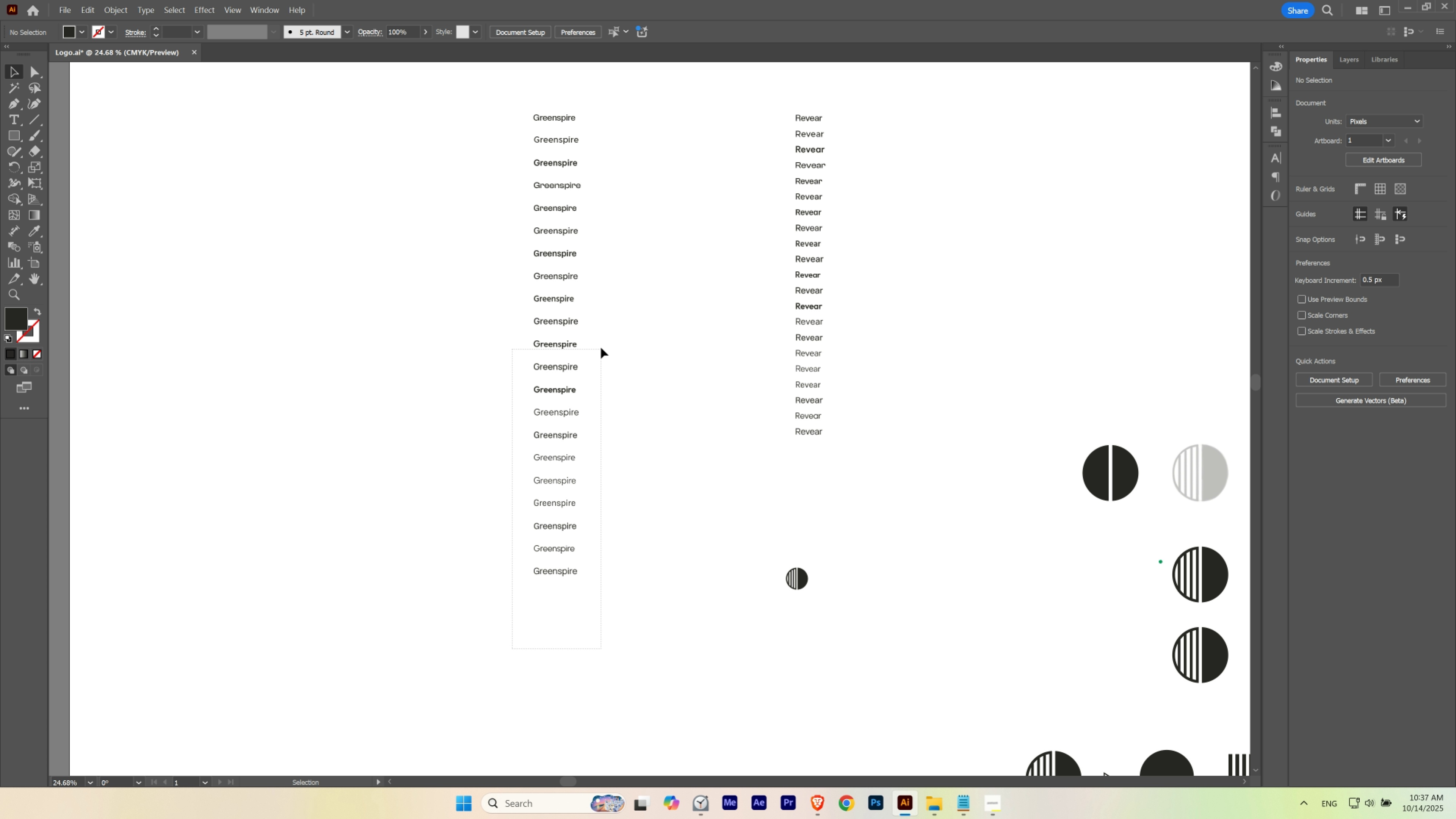 
mouse_move([657, 121])
 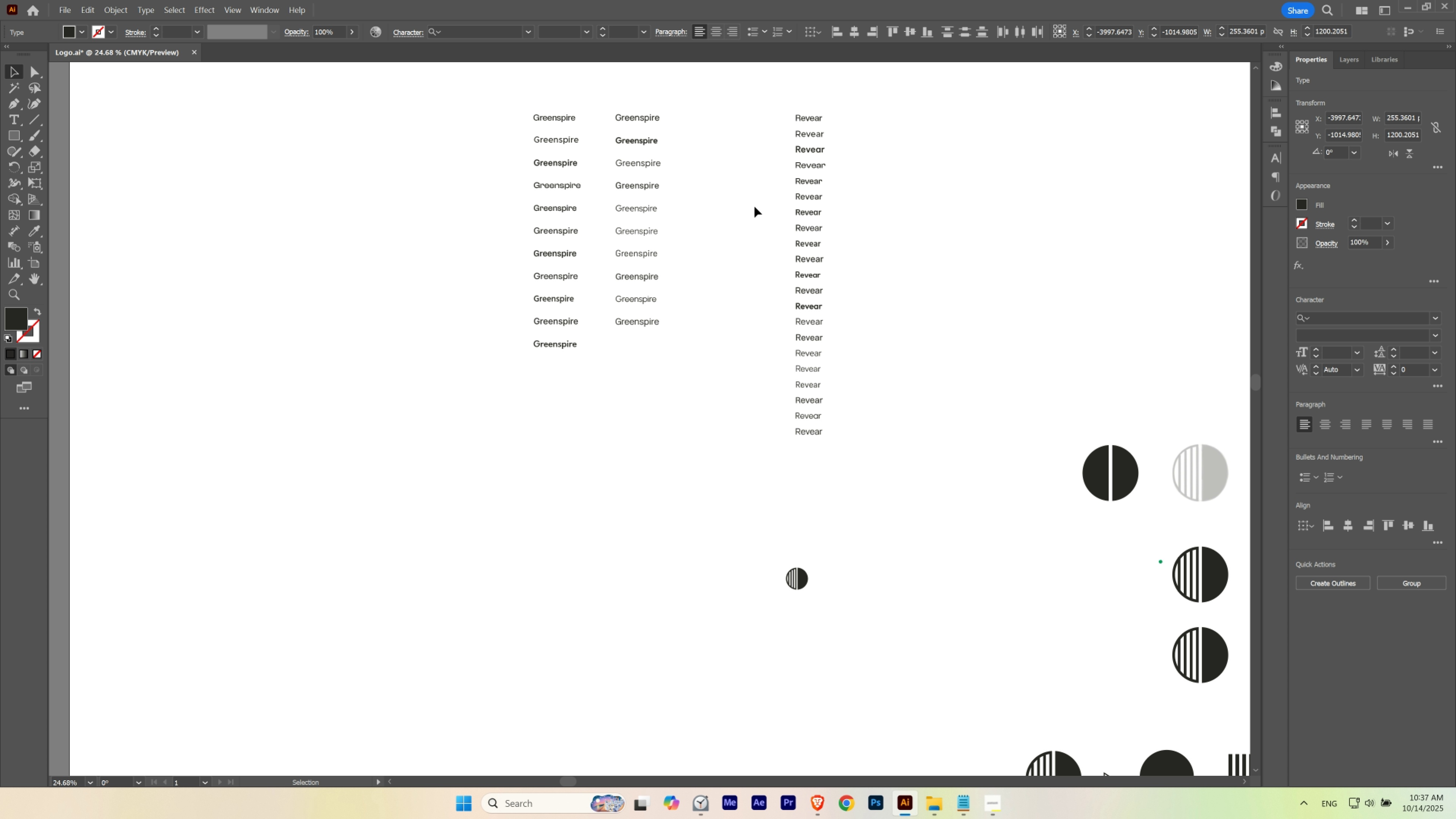 
left_click([754, 207])
 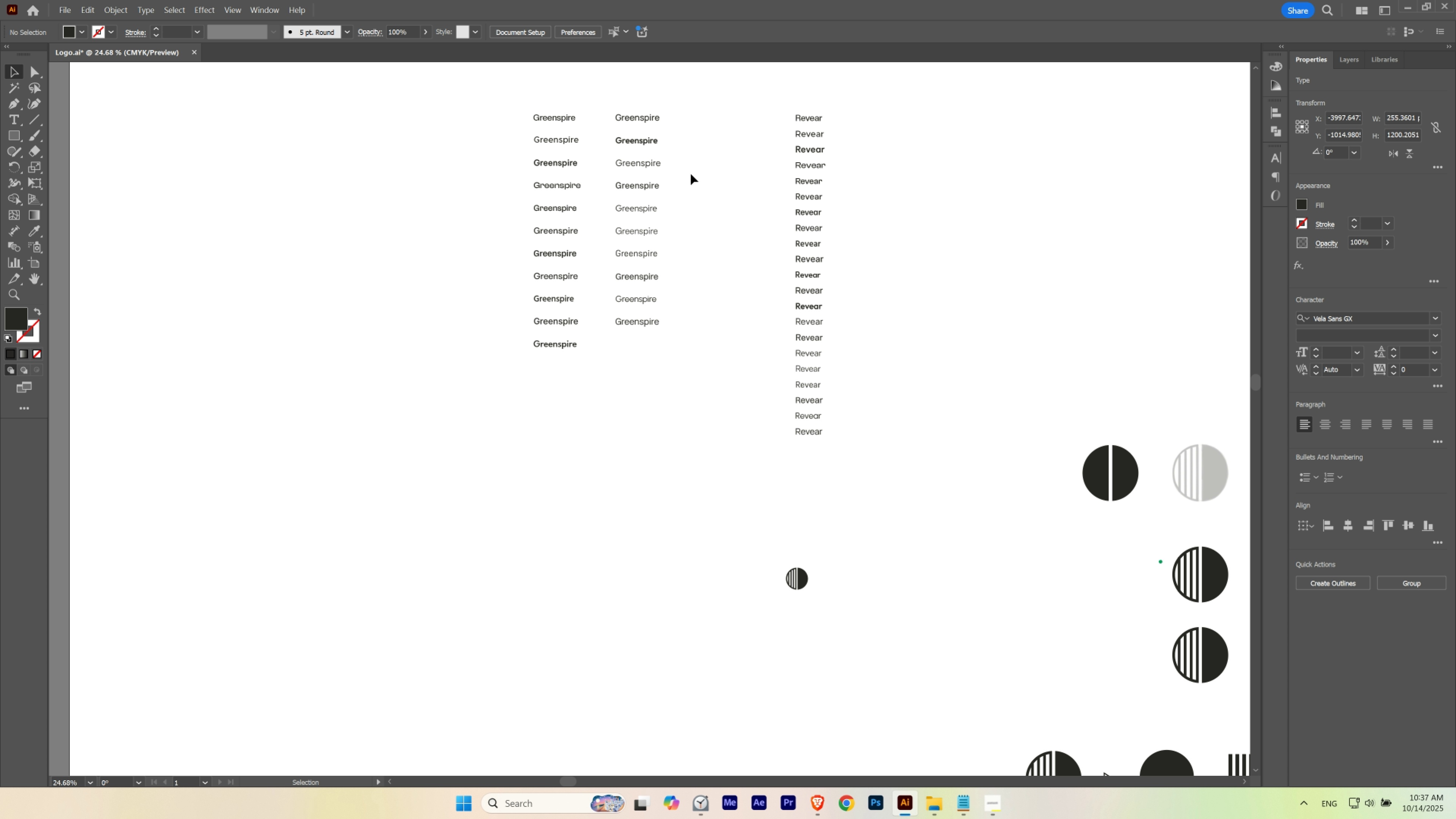 
hold_key(key=Space, duration=0.59)
 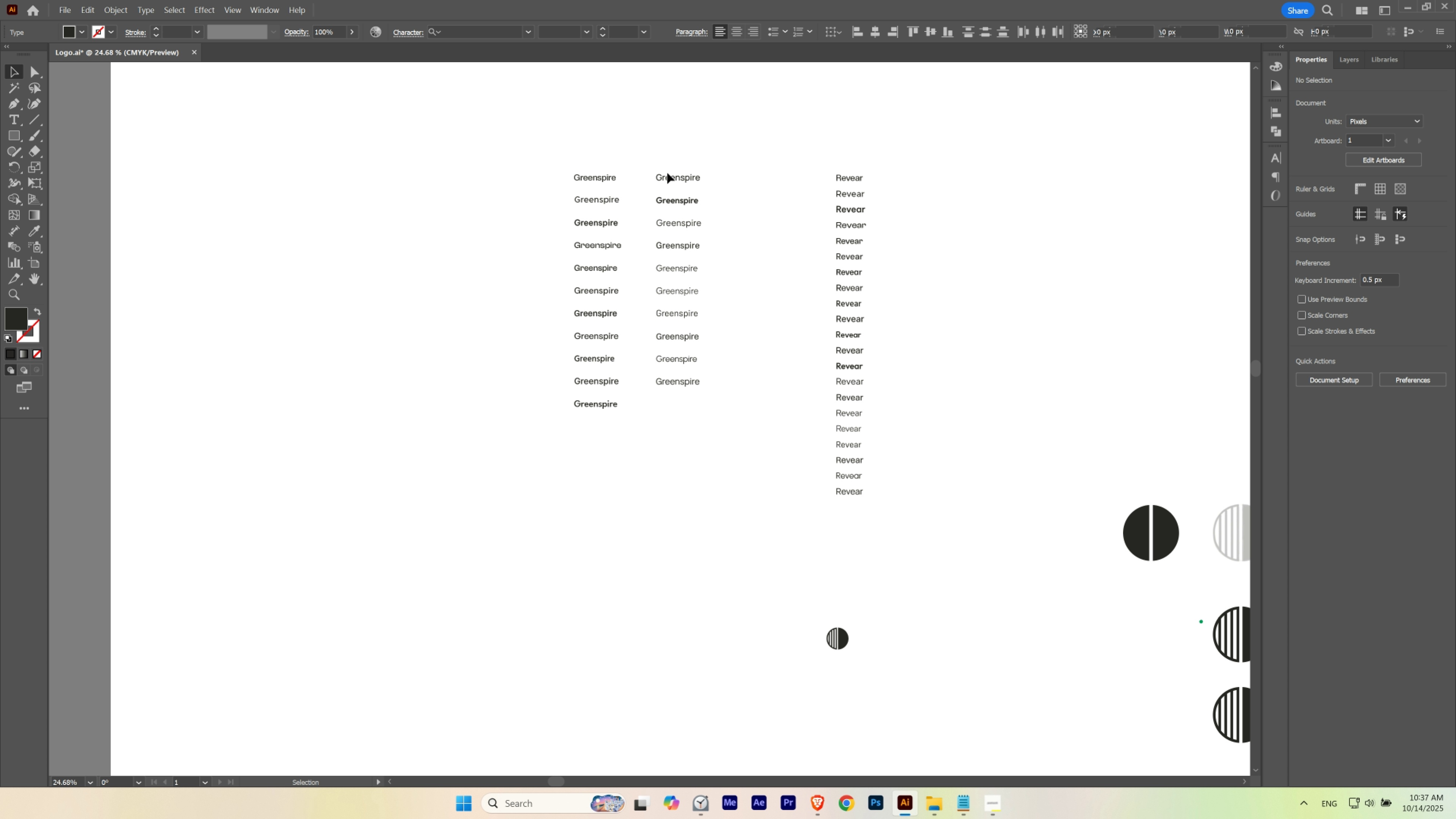 
hold_key(key=ShiftLeft, duration=0.77)
 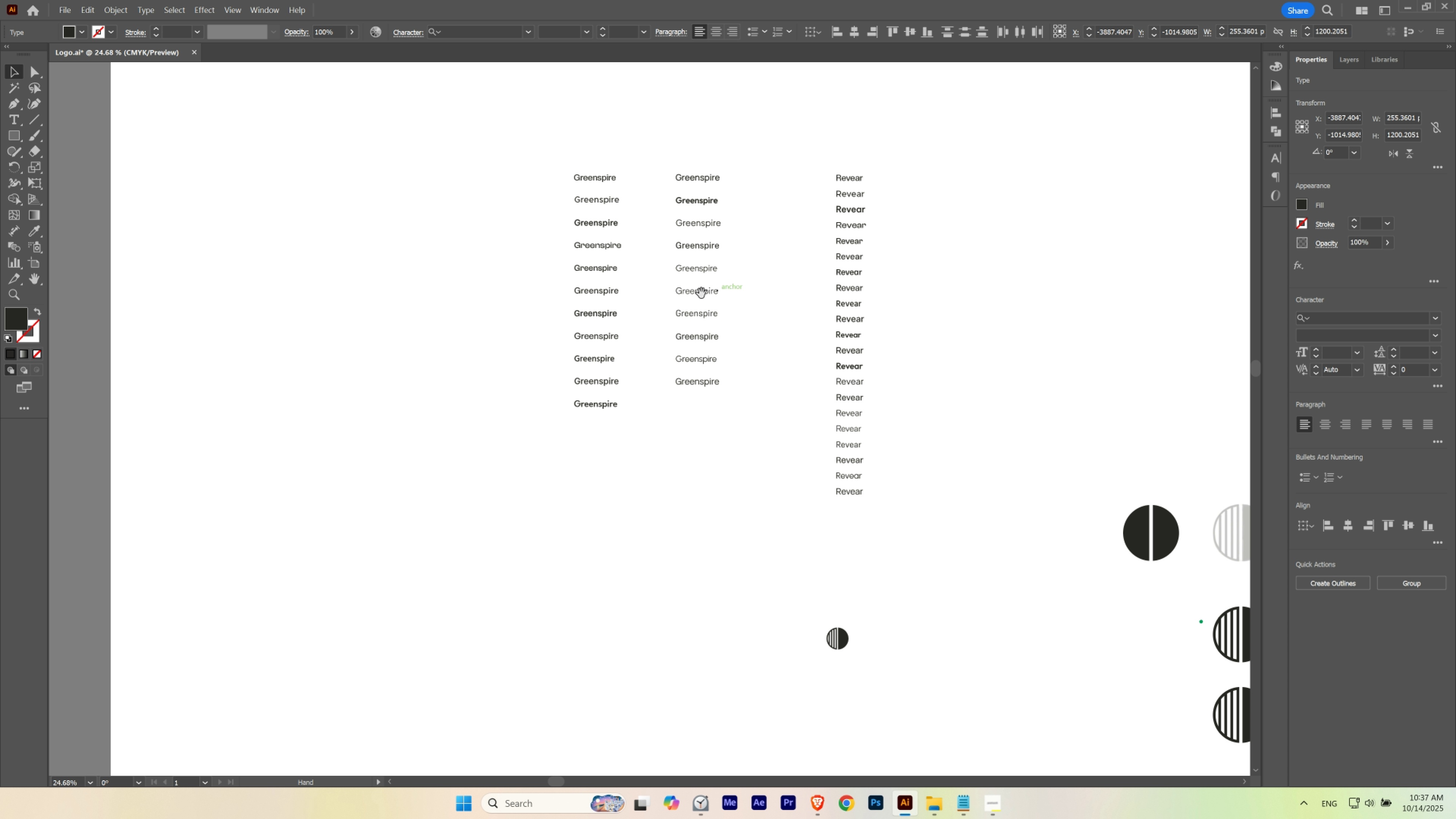 
hold_key(key=Space, duration=0.39)
 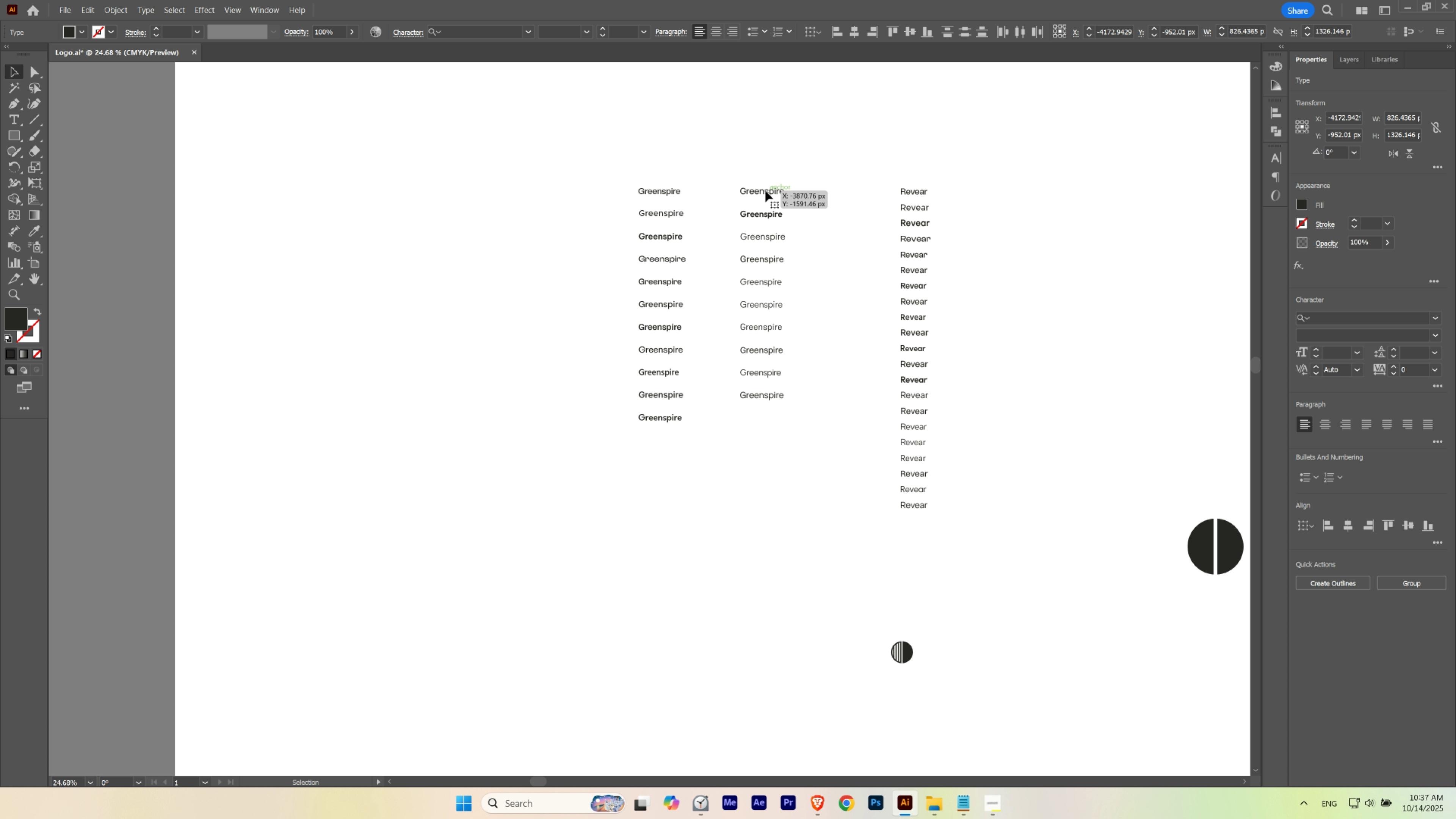 
hold_key(key=ShiftLeft, duration=0.96)
 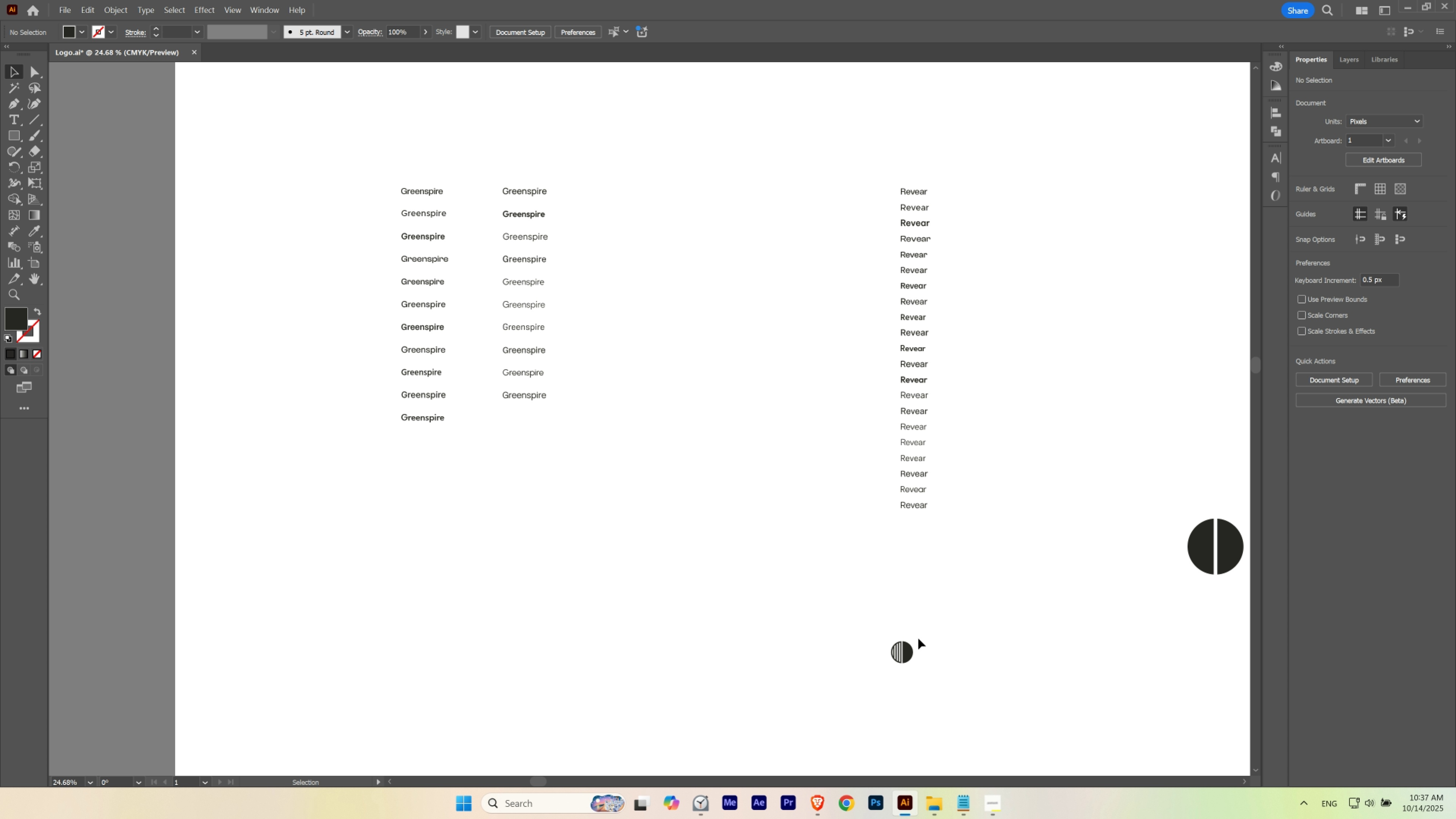 
hold_key(key=Space, duration=0.66)
 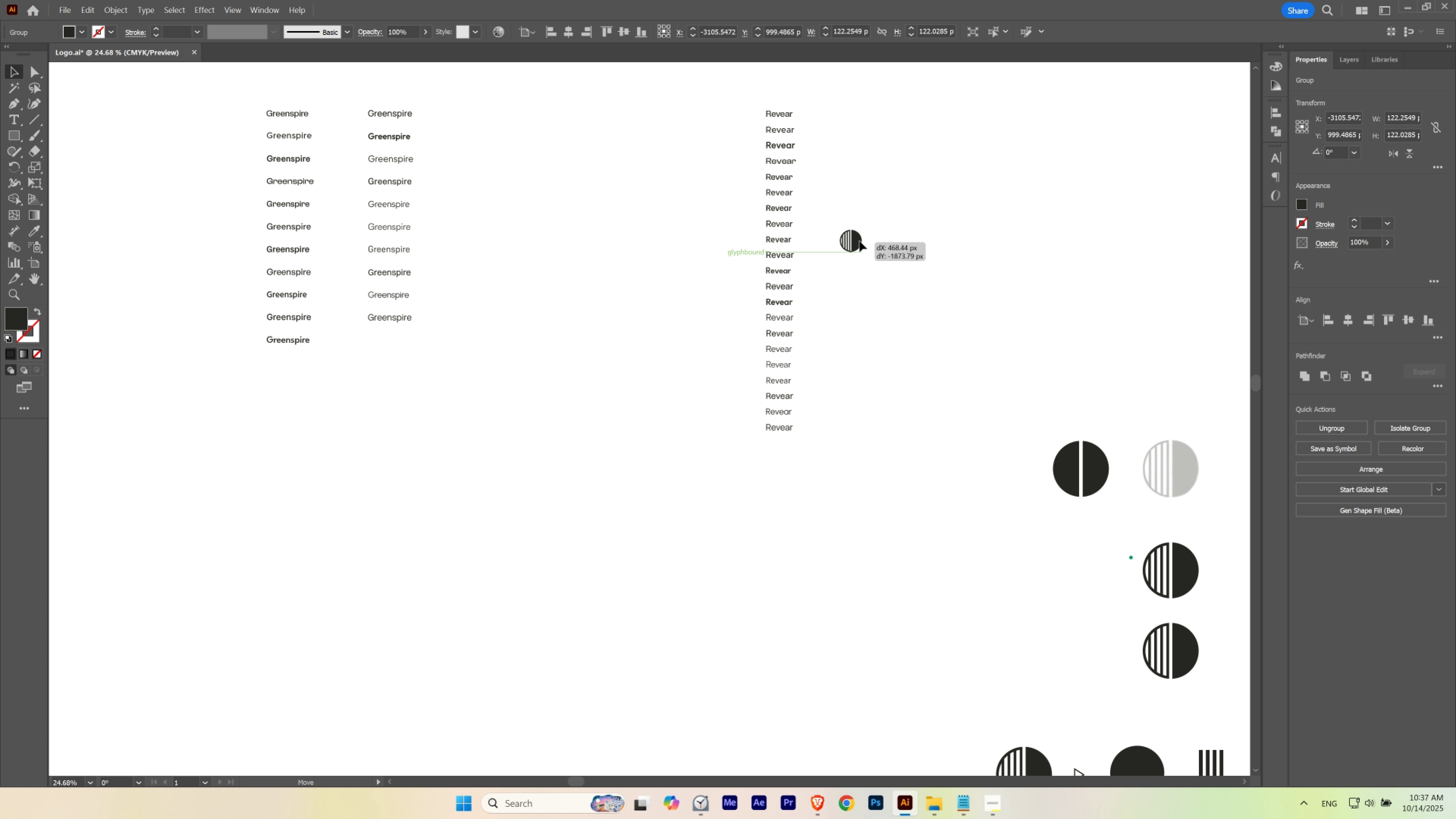 
hold_key(key=Space, duration=0.46)
 